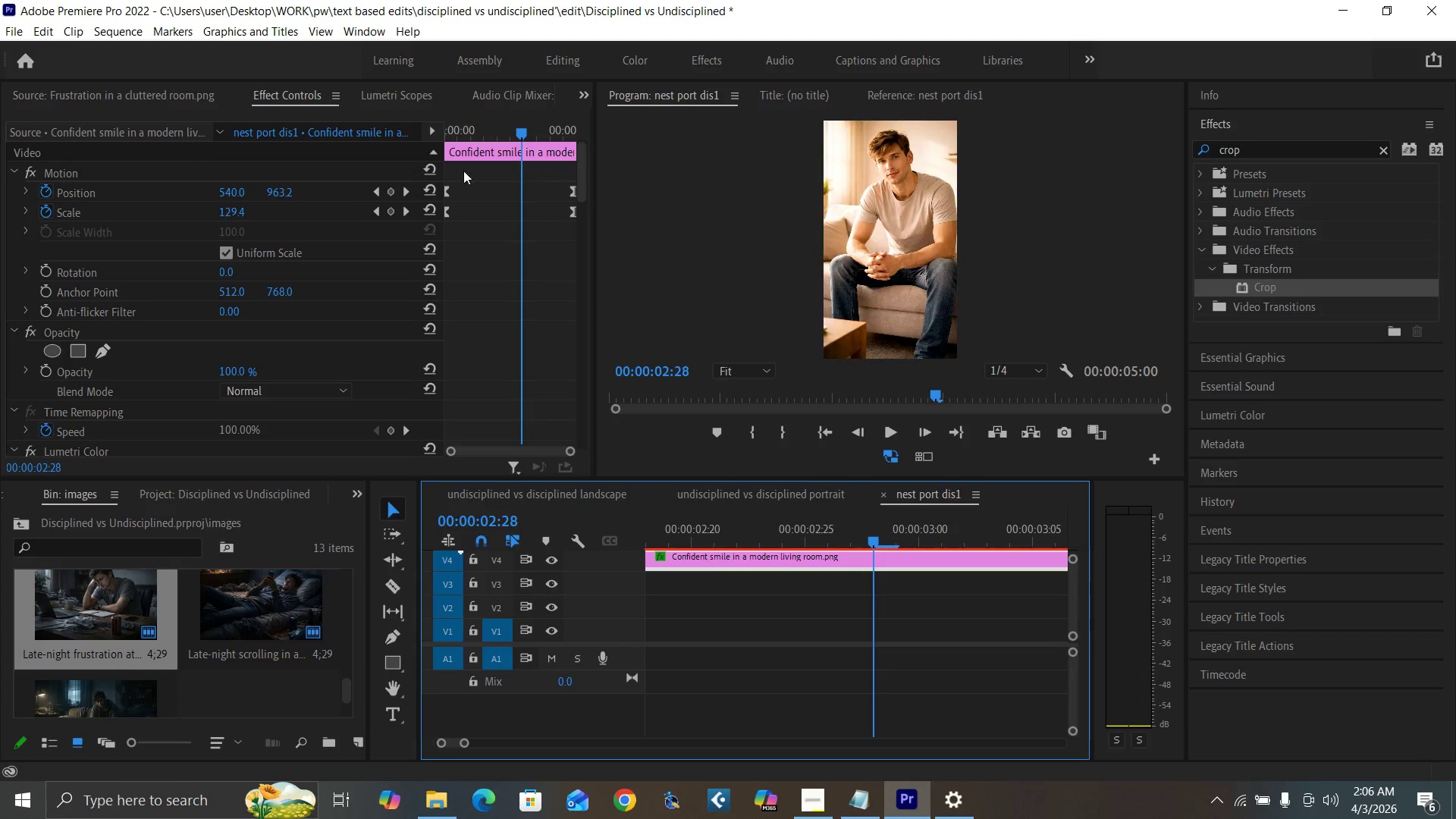 
left_click_drag(start_coordinate=[475, 130], to_coordinate=[408, 182])
 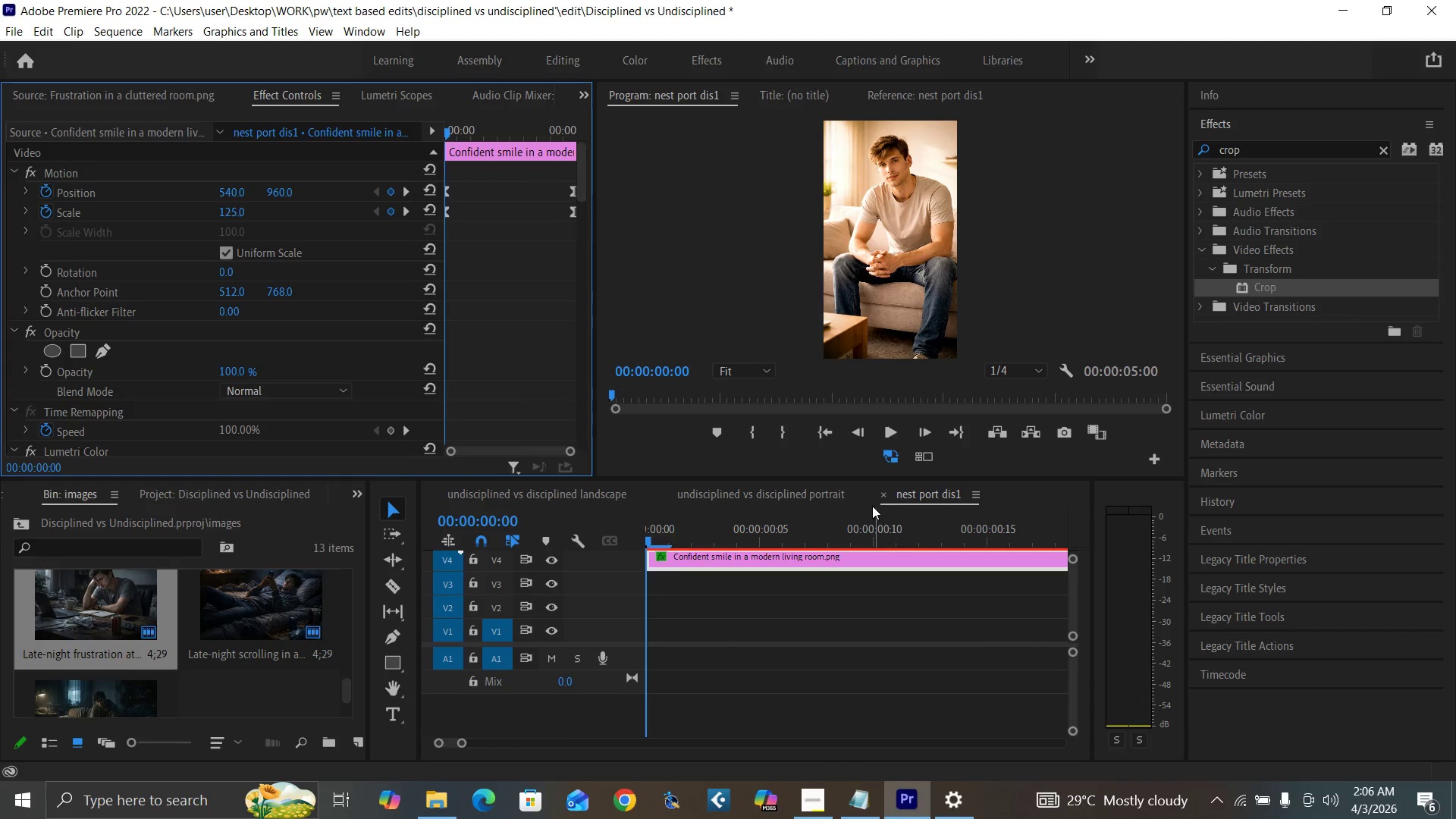 
left_click([880, 492])
 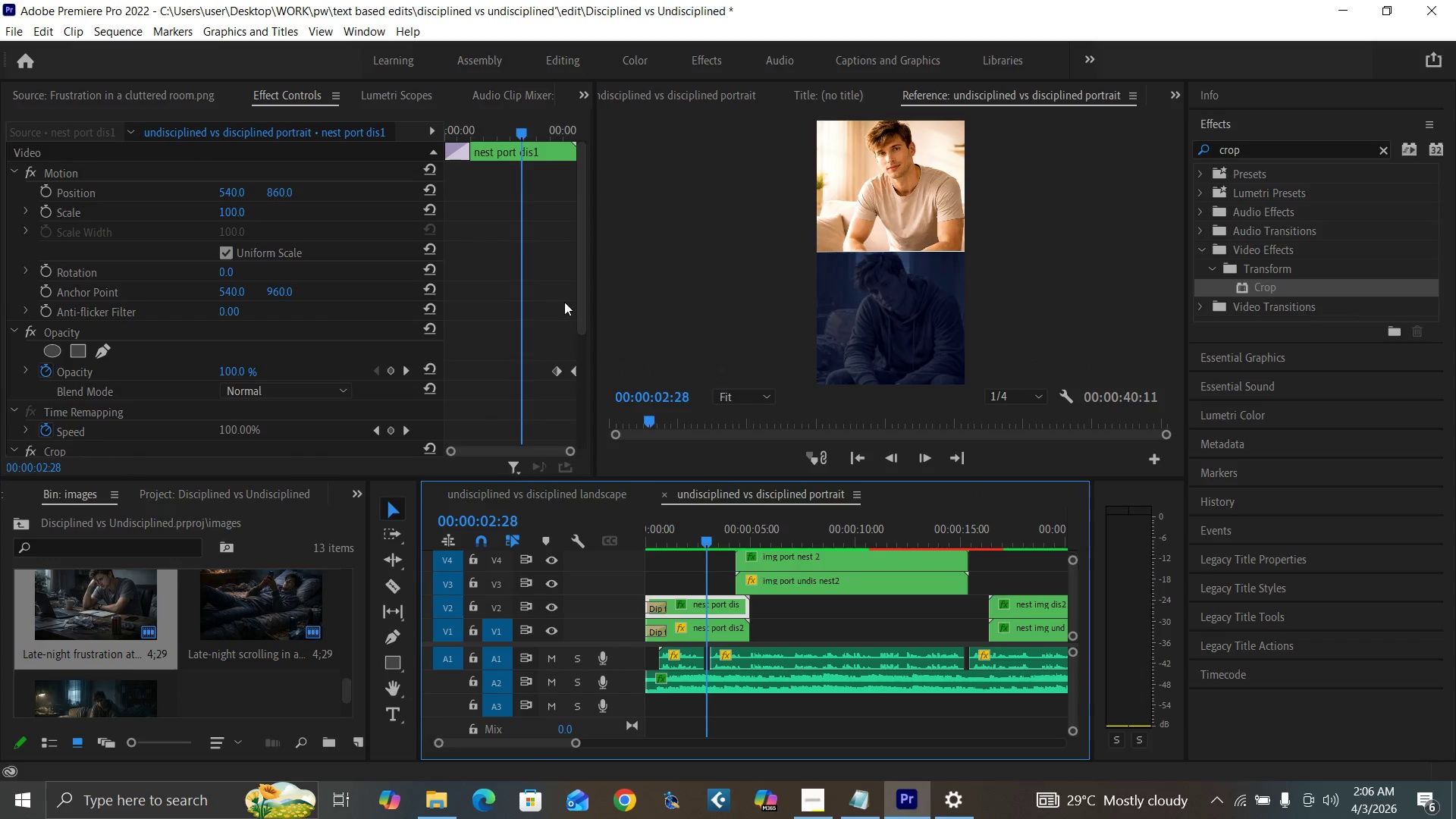 
left_click_drag(start_coordinate=[583, 318], to_coordinate=[593, 268])
 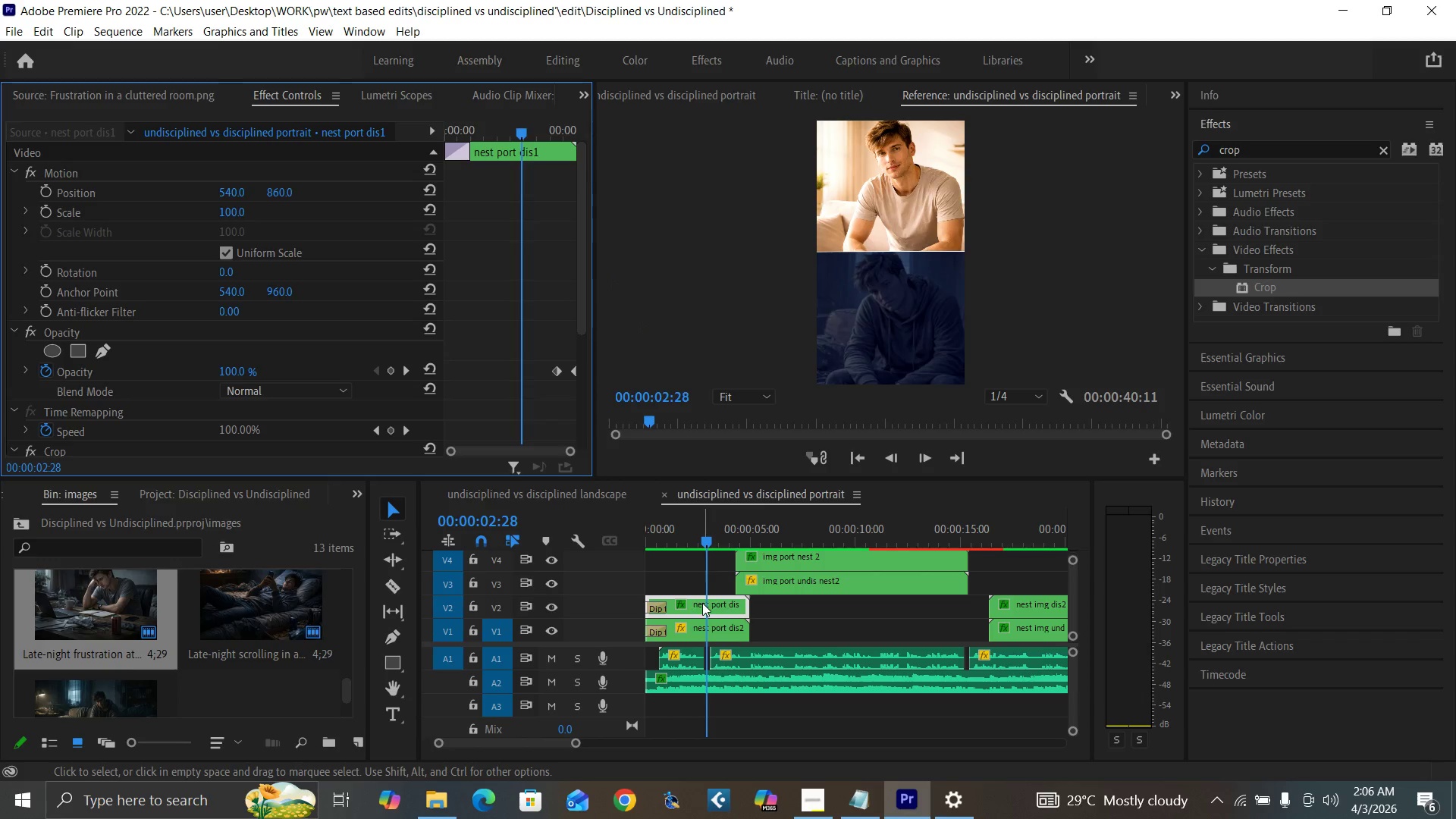 
double_click([701, 603])
 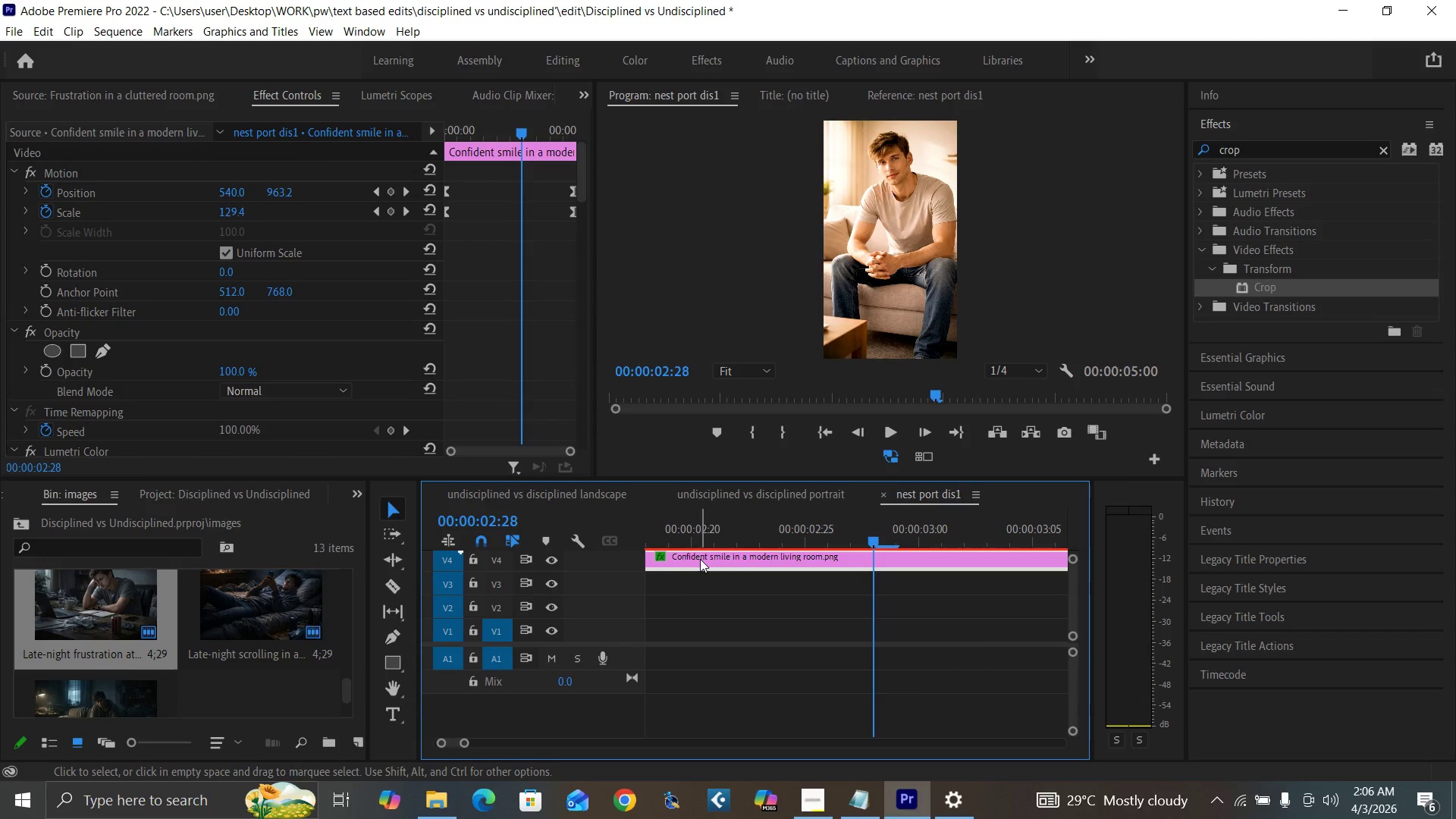 
left_click_drag(start_coordinate=[674, 530], to_coordinate=[592, 565])
 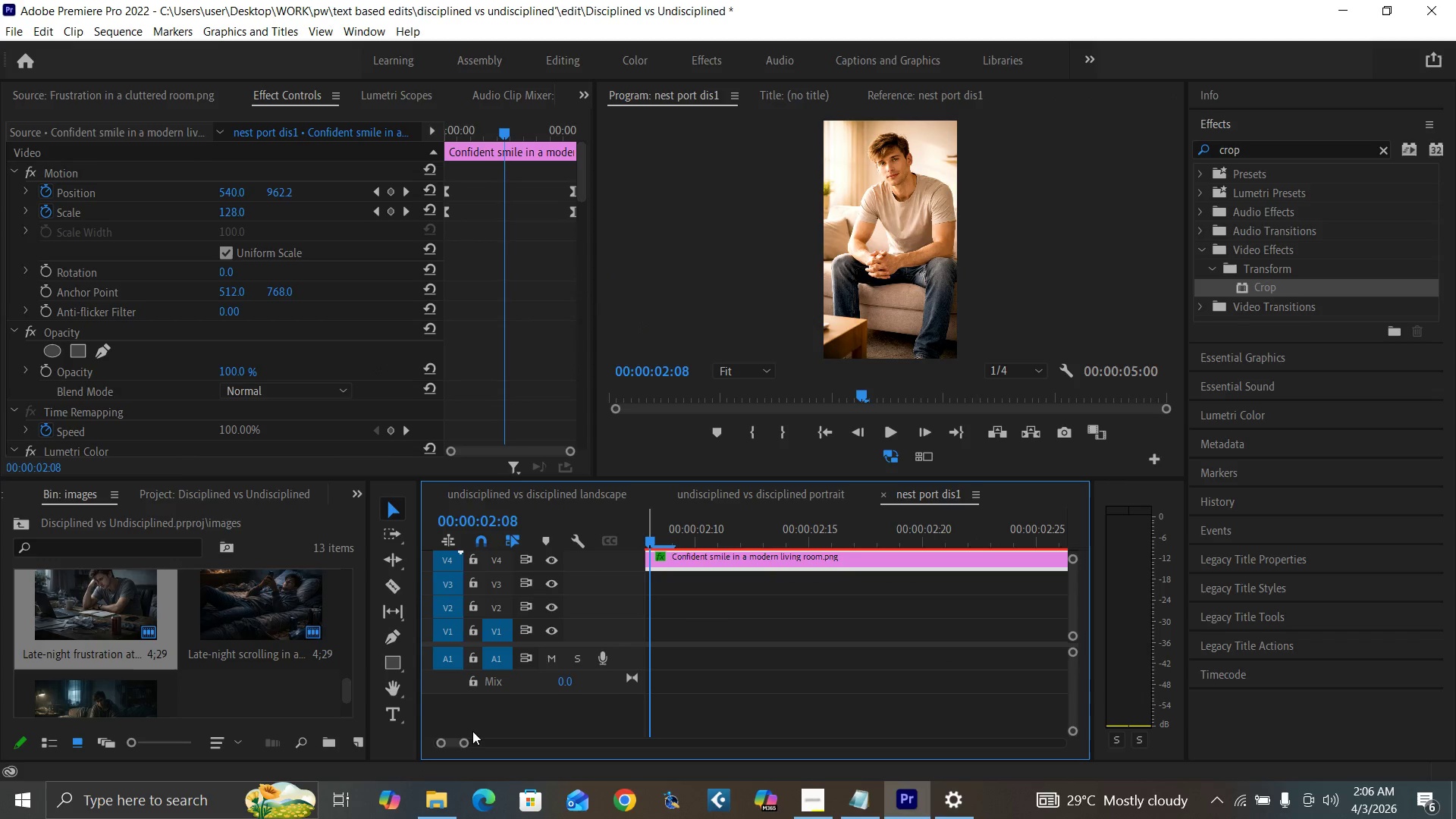 
left_click_drag(start_coordinate=[468, 743], to_coordinate=[552, 766])
 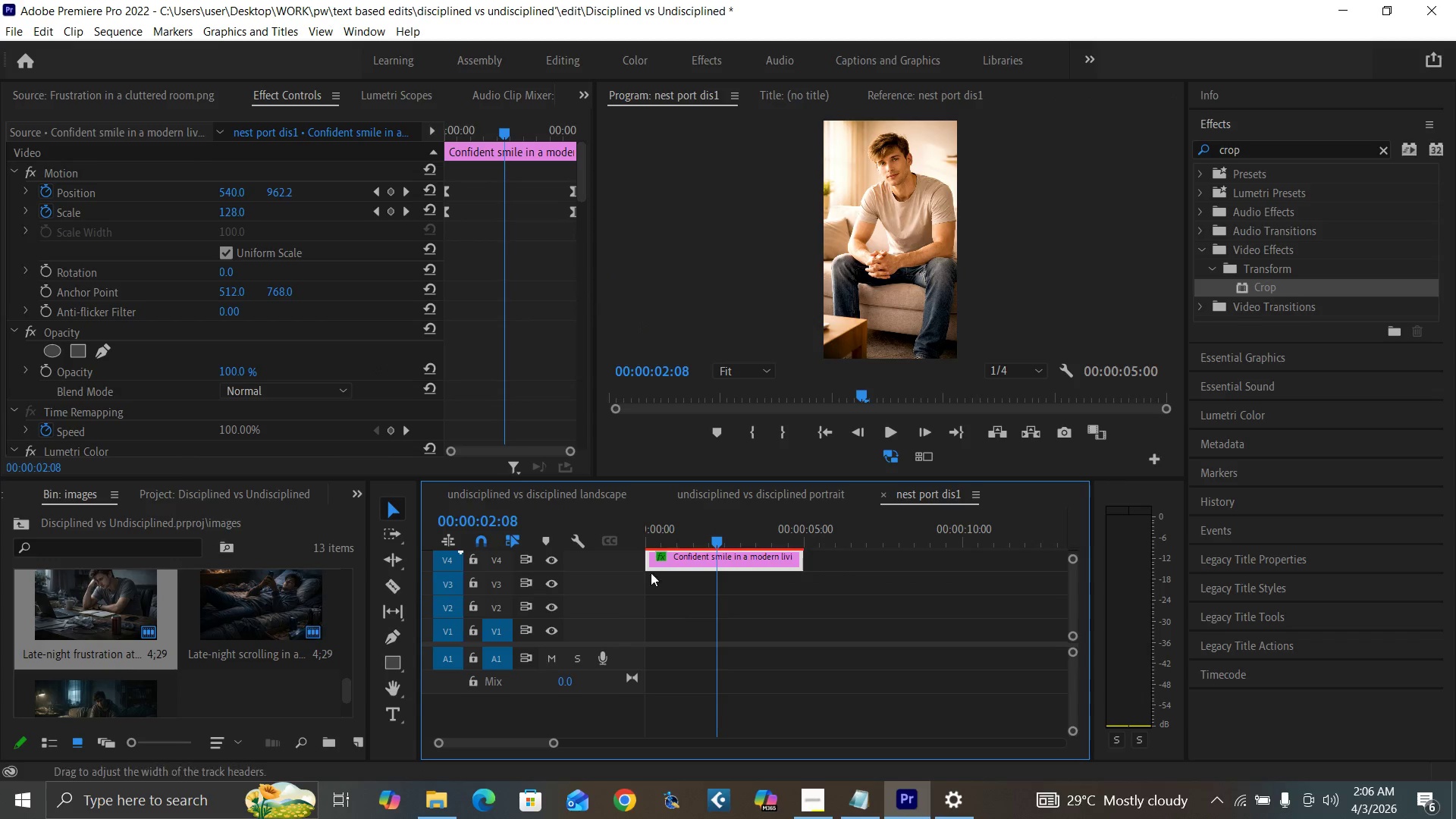 
left_click_drag(start_coordinate=[670, 536], to_coordinate=[580, 591])
 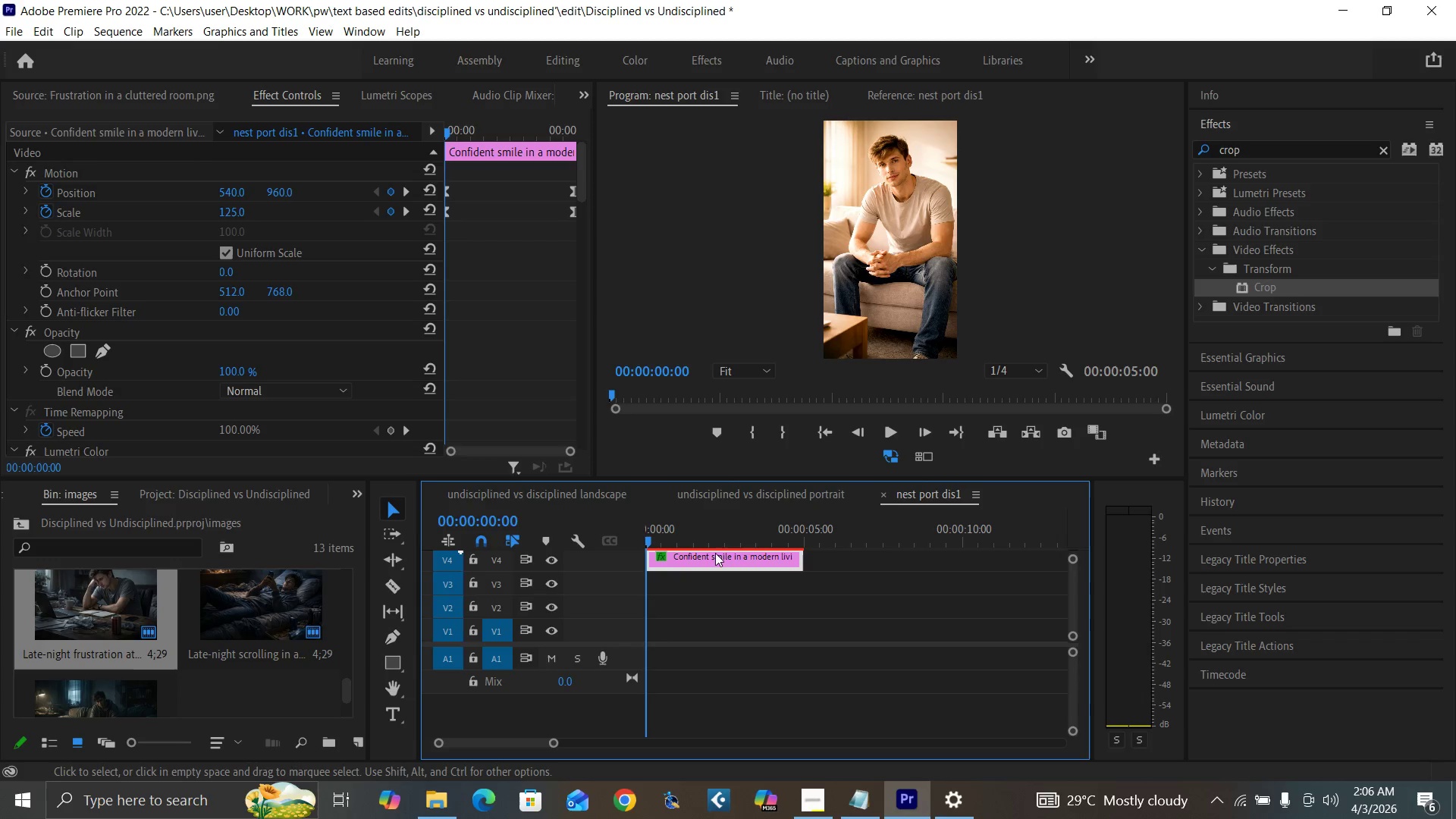 
left_click_drag(start_coordinate=[725, 542], to_coordinate=[803, 560])
 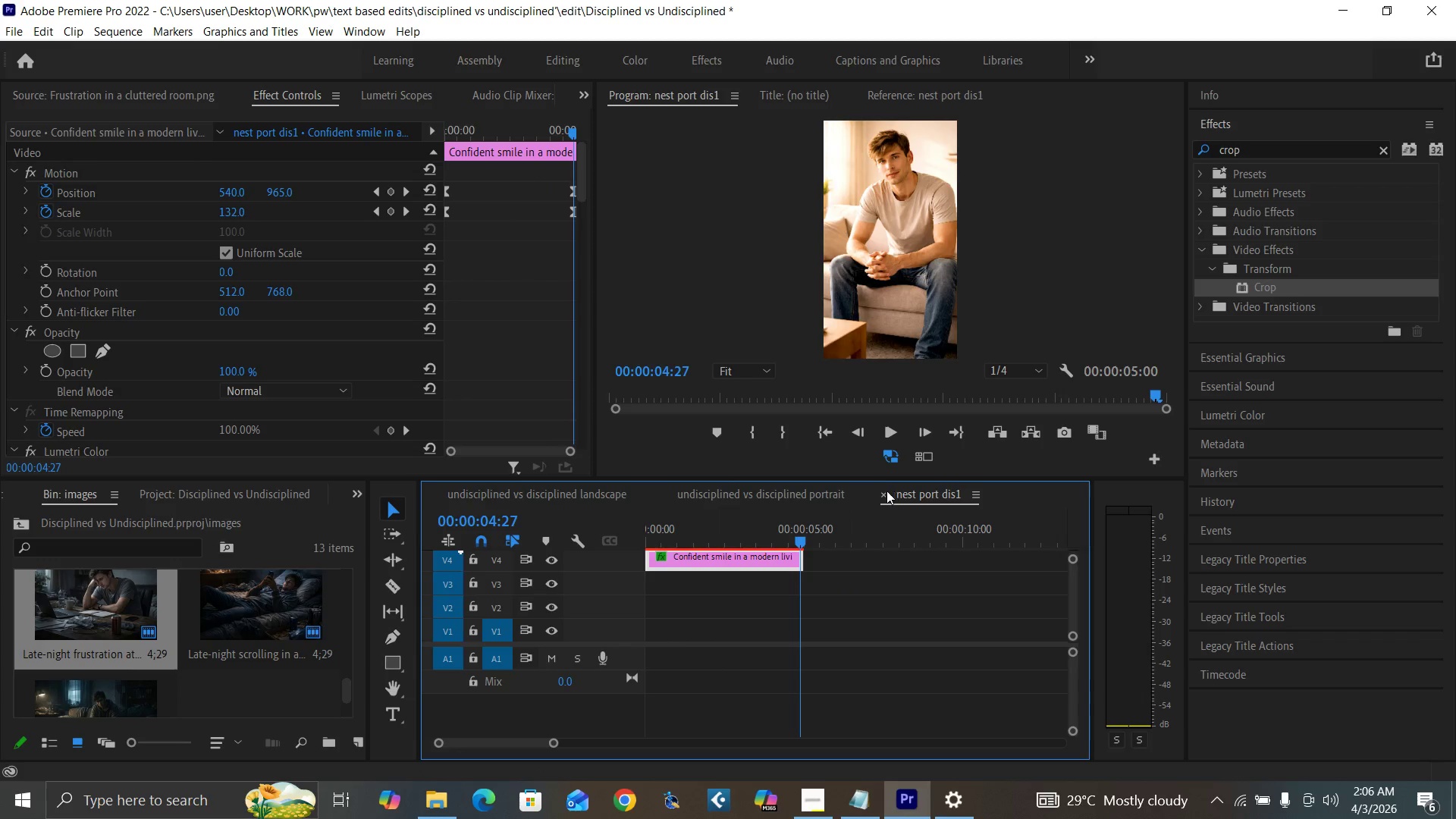 
left_click([883, 491])
 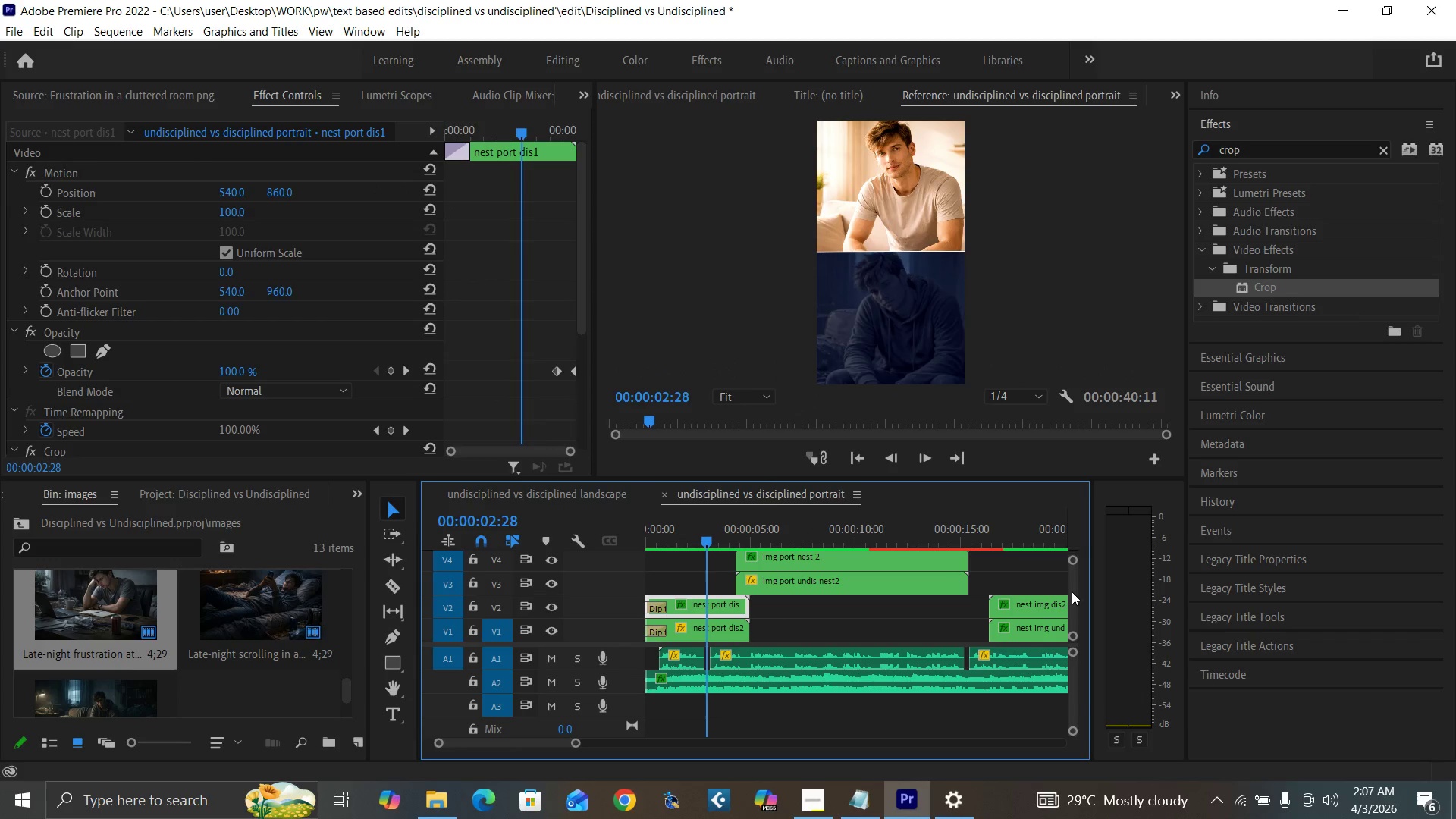 
mouse_move([1049, 585])
 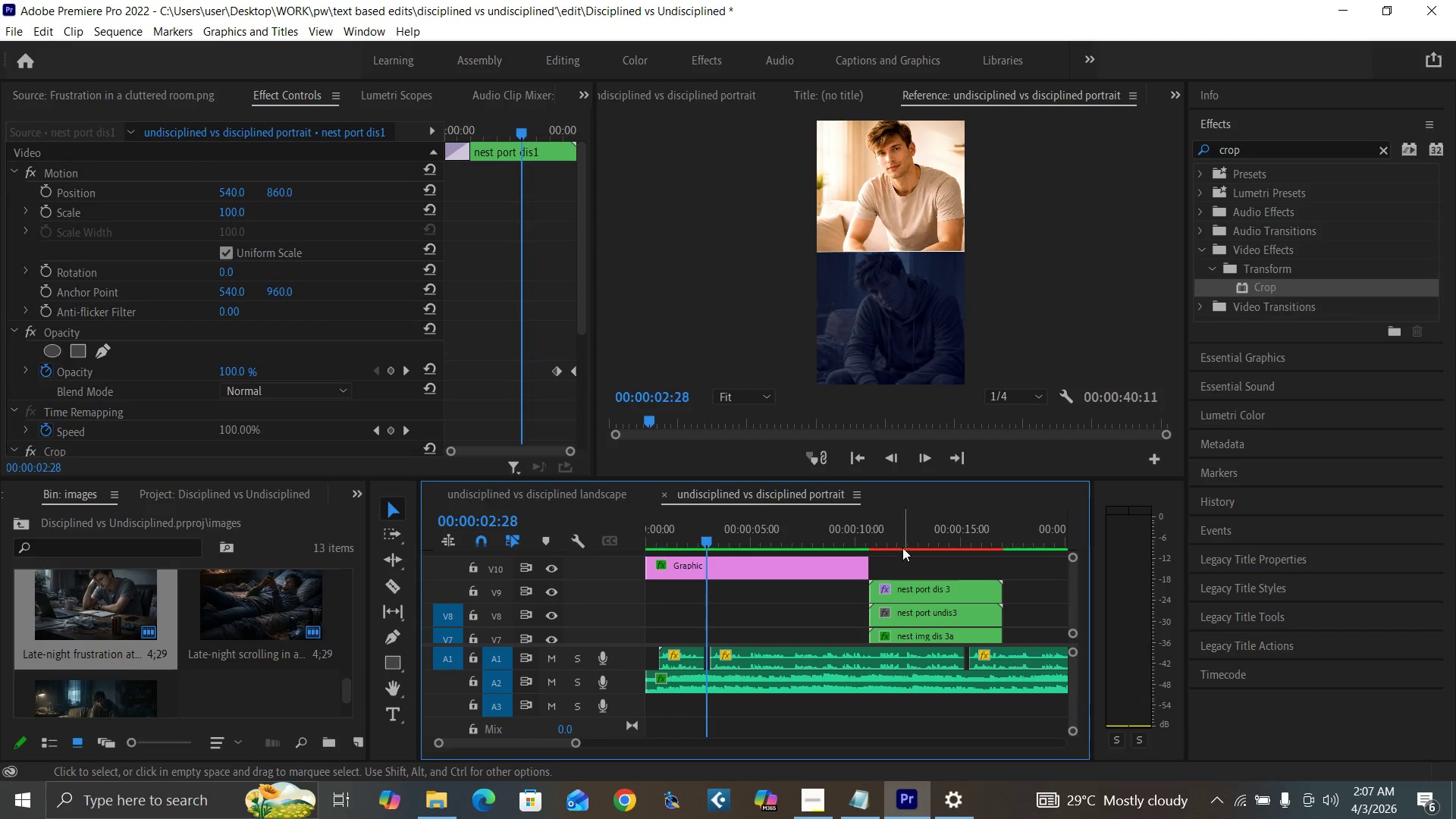 
left_click([907, 535])
 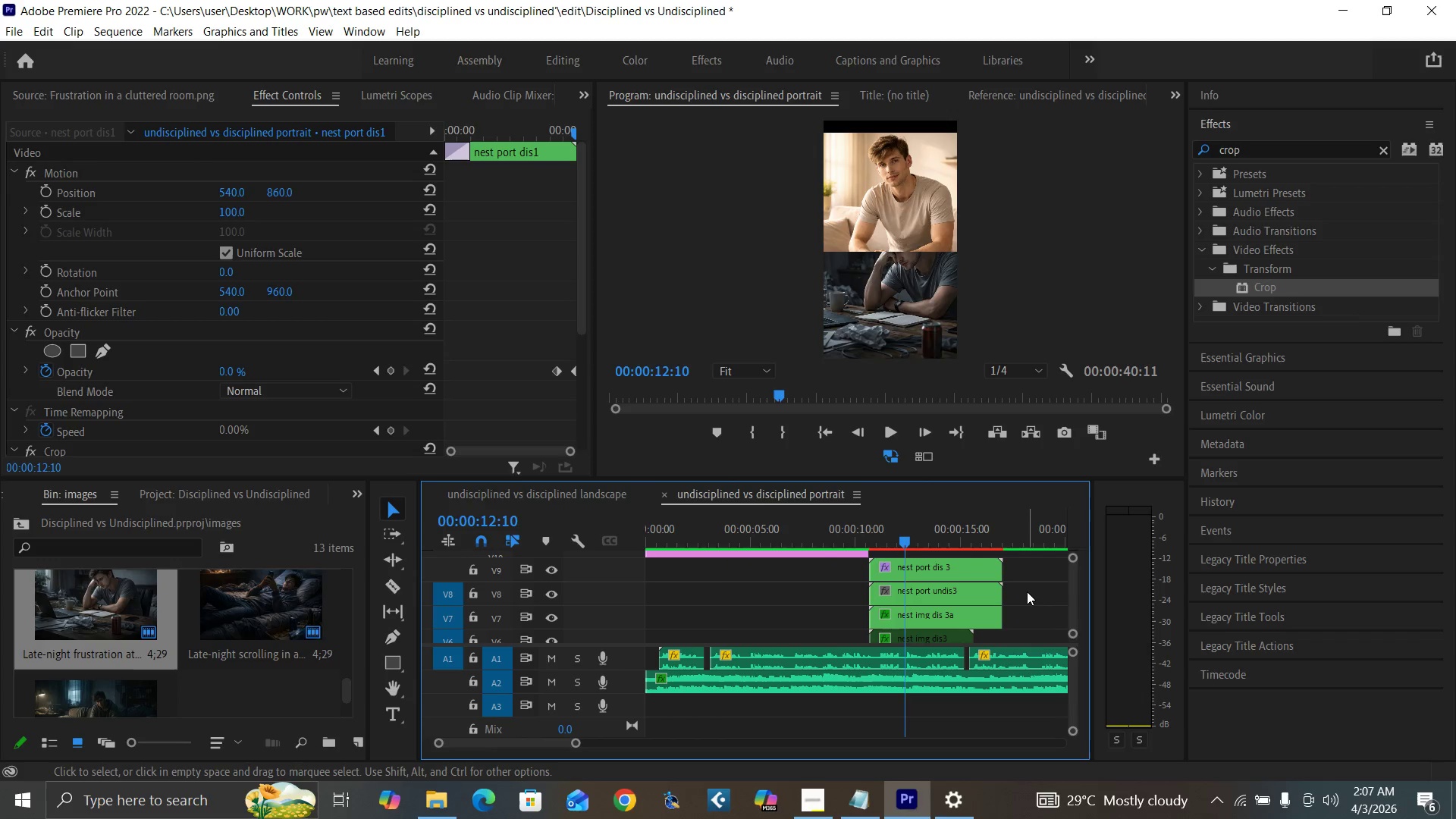 
wait(5.33)
 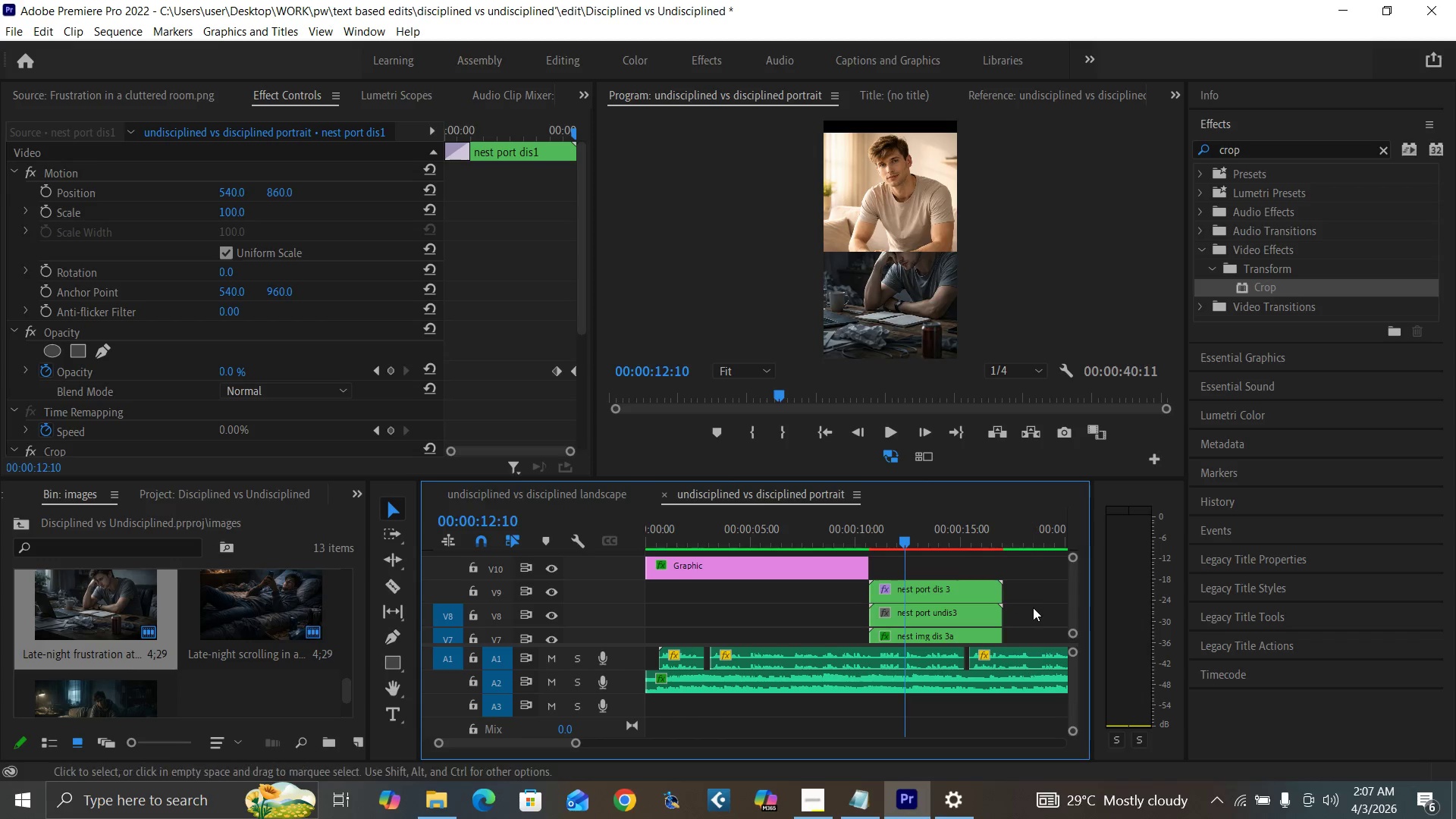 
left_click([967, 620])
 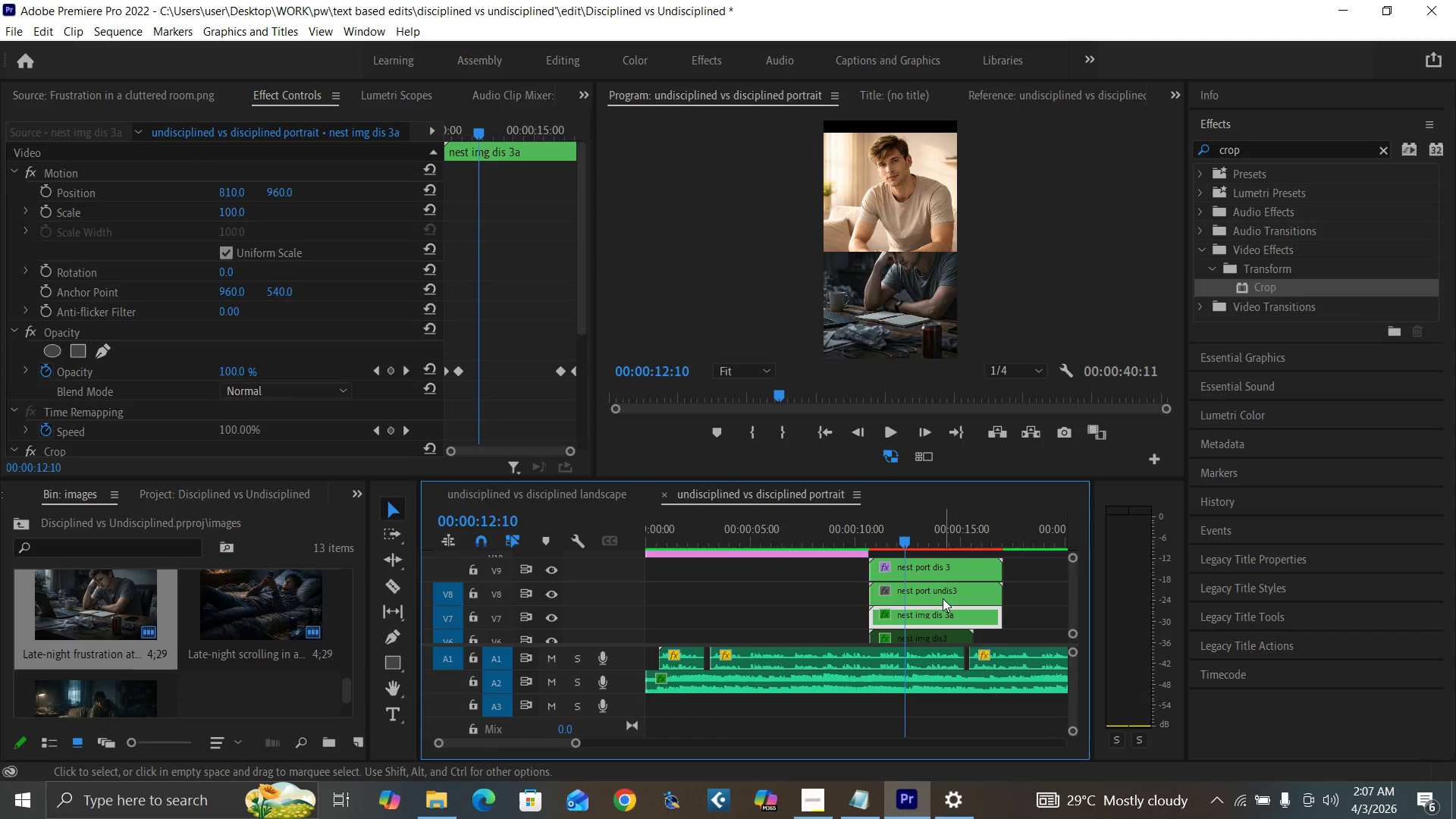 
key(Shift+E)
 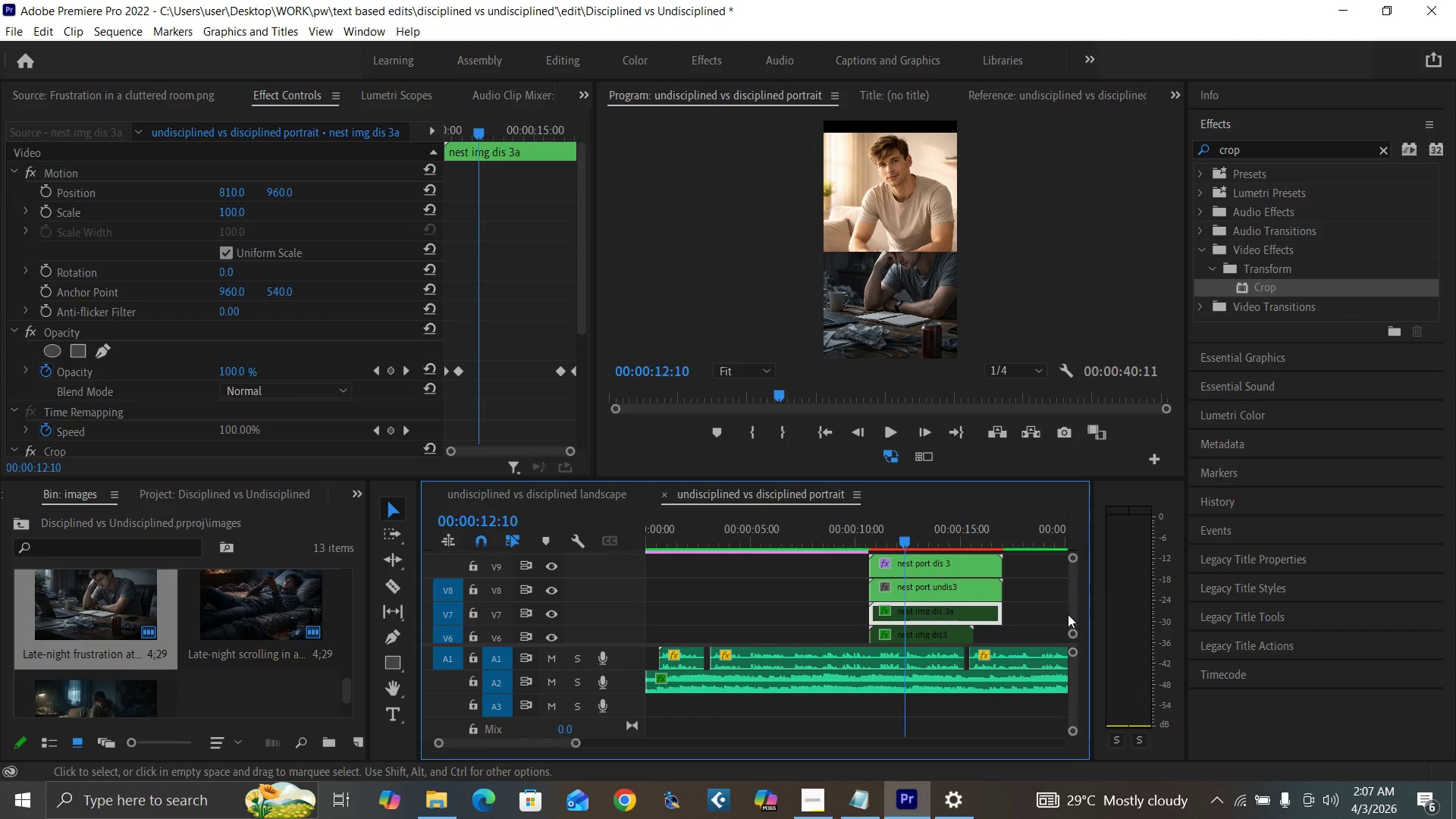 
left_click([967, 571])
 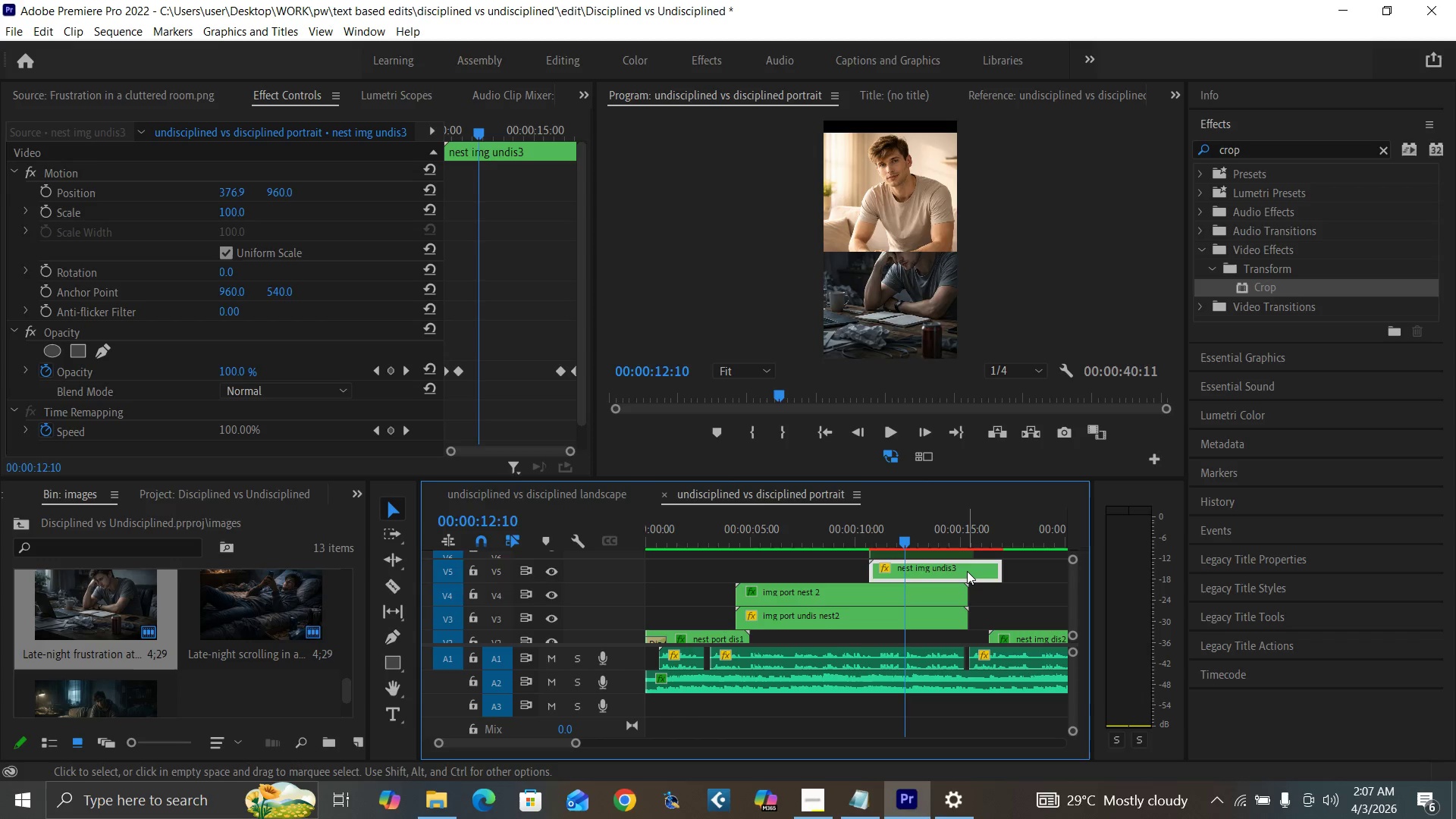 
key(Shift+E)
 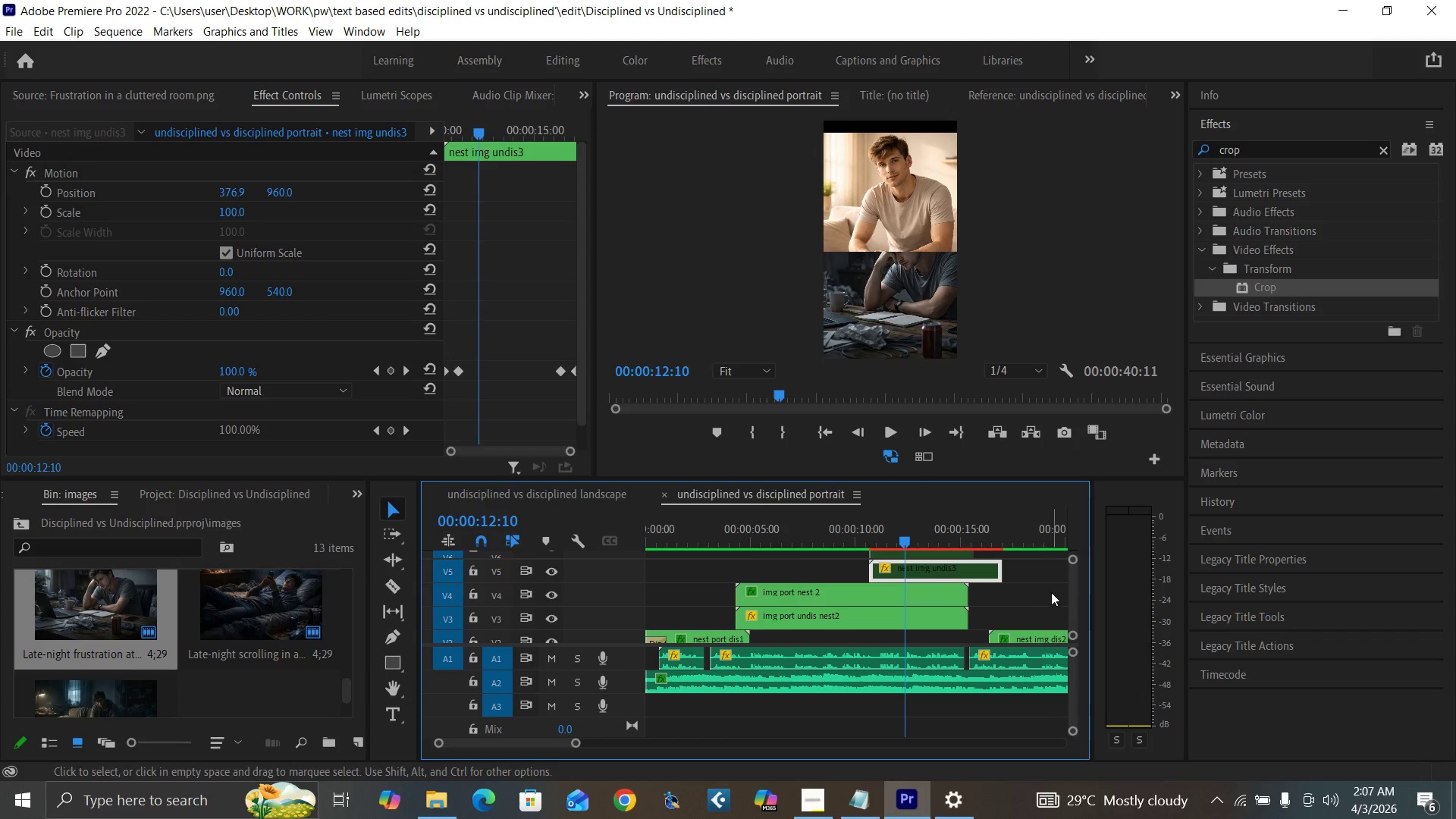 
mouse_move([1049, 607])
 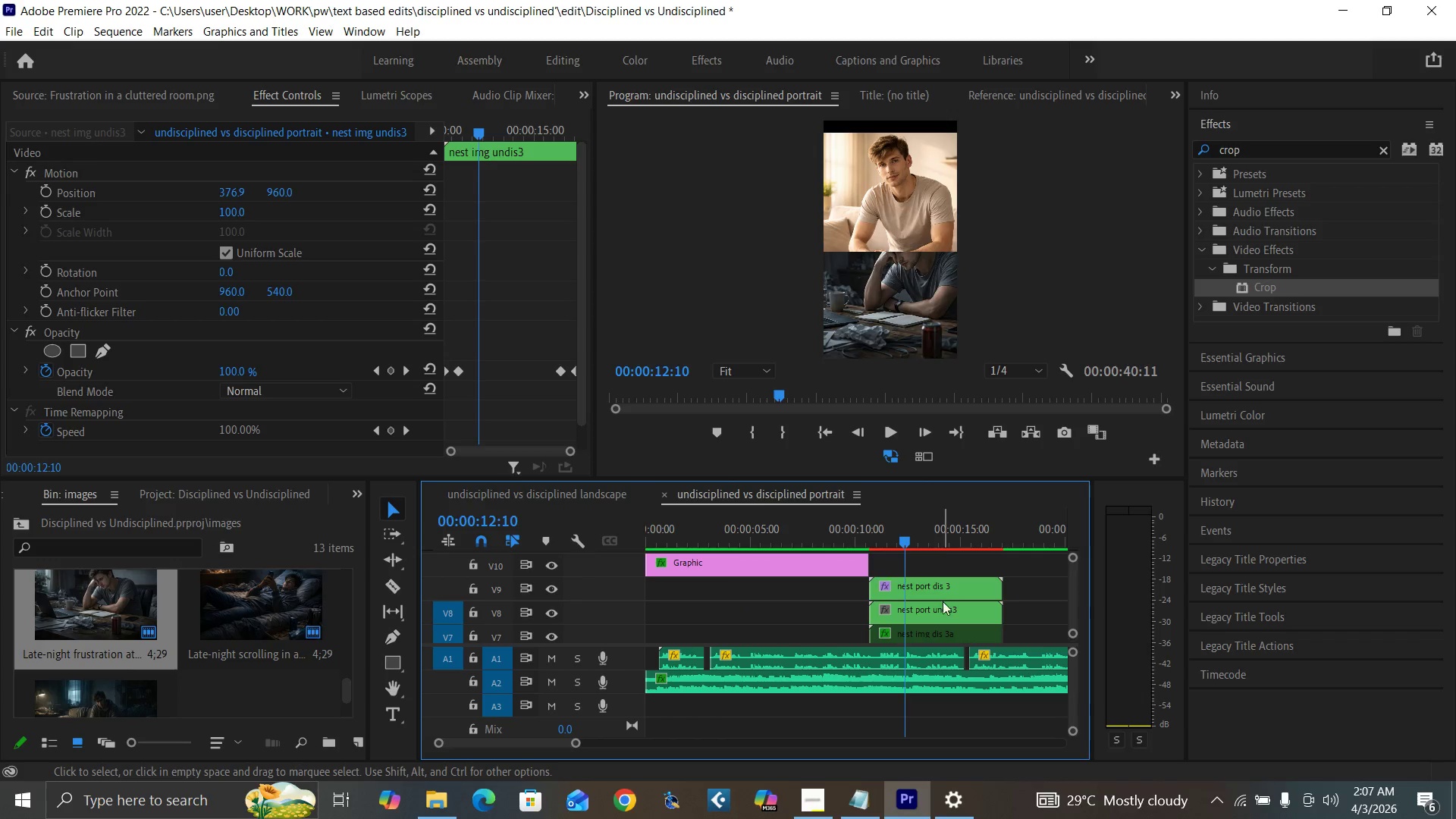 
left_click([943, 607])
 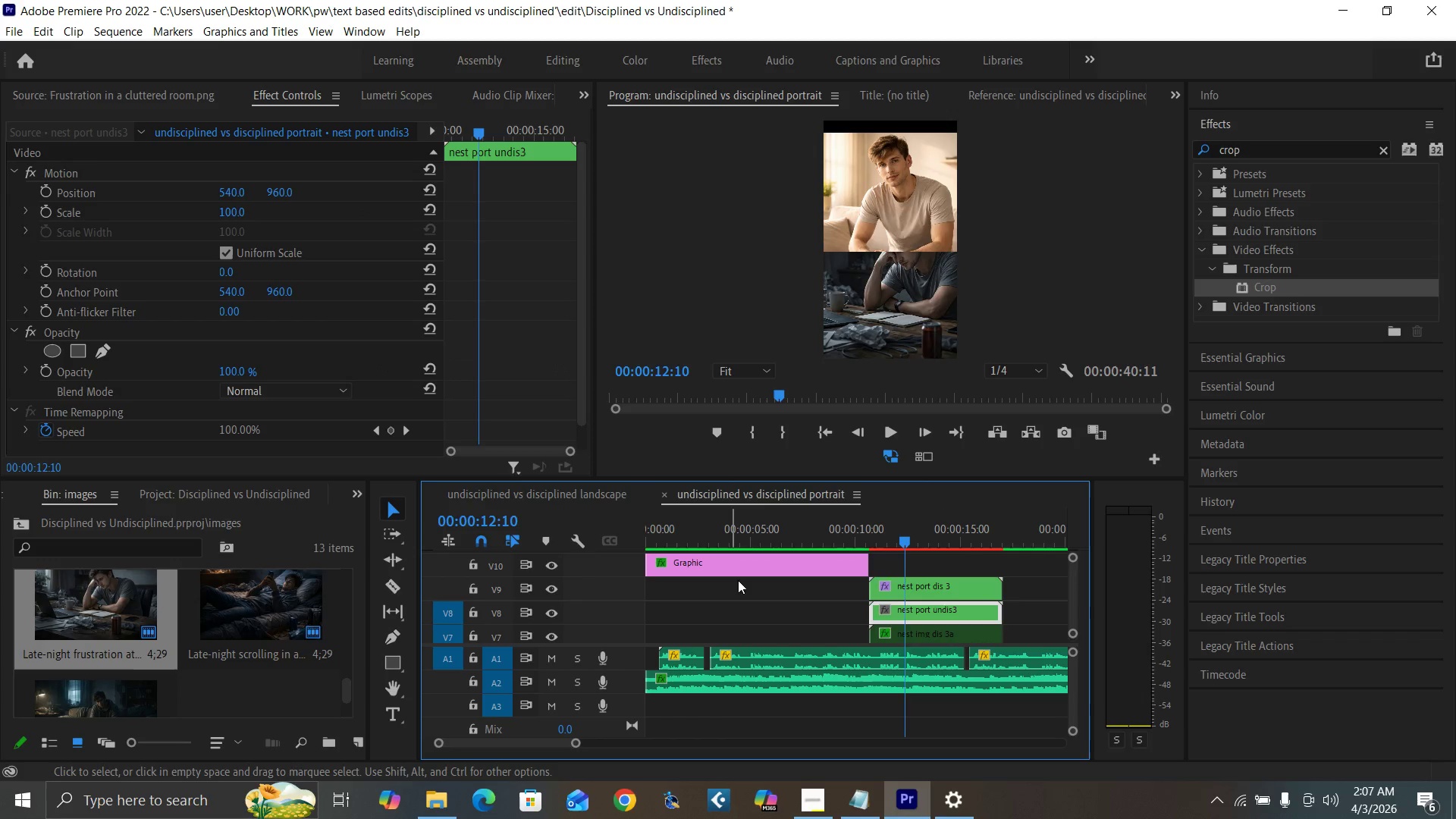 
double_click([921, 611])
 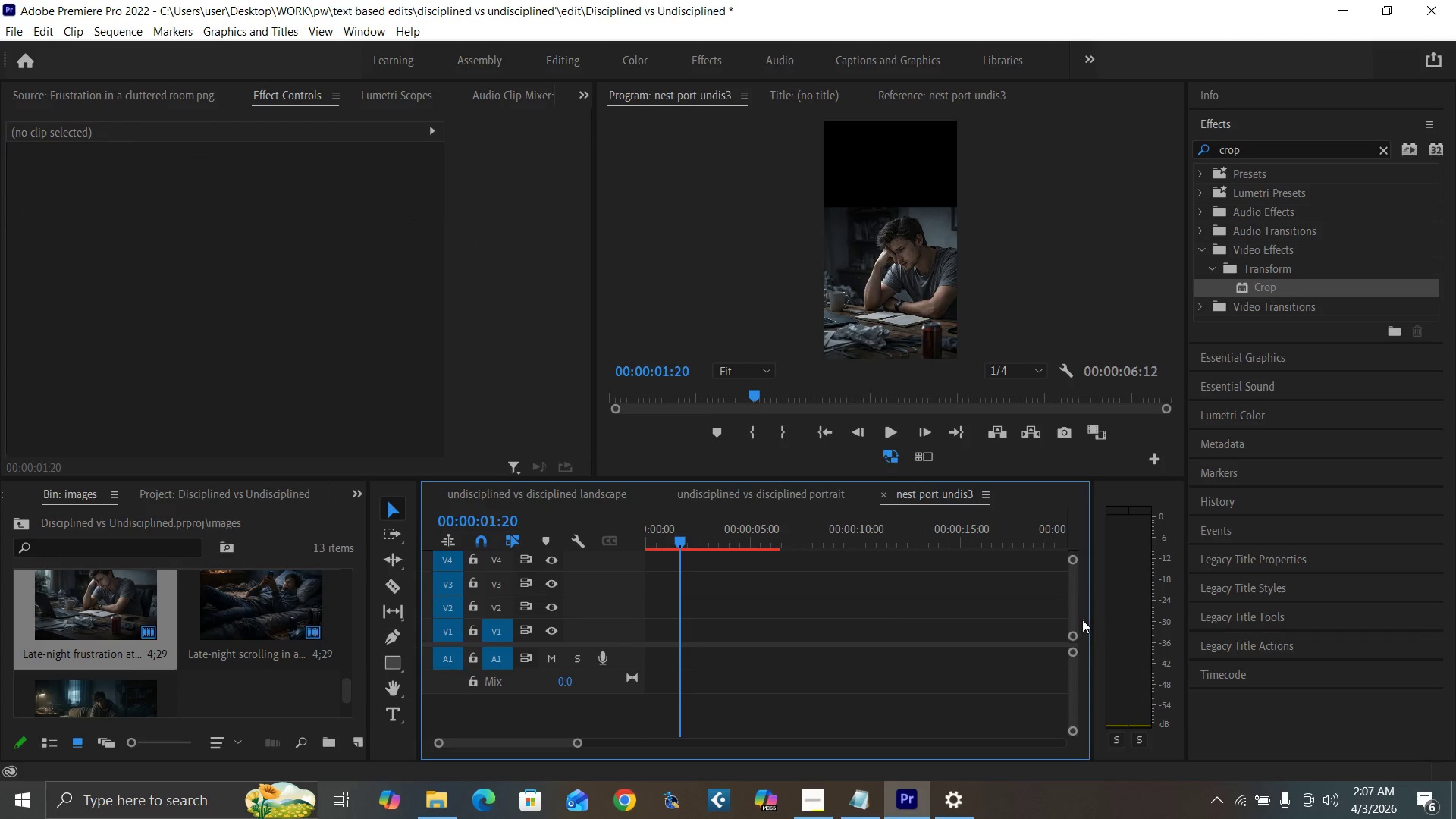 
left_click_drag(start_coordinate=[1072, 610], to_coordinate=[1061, 582])
 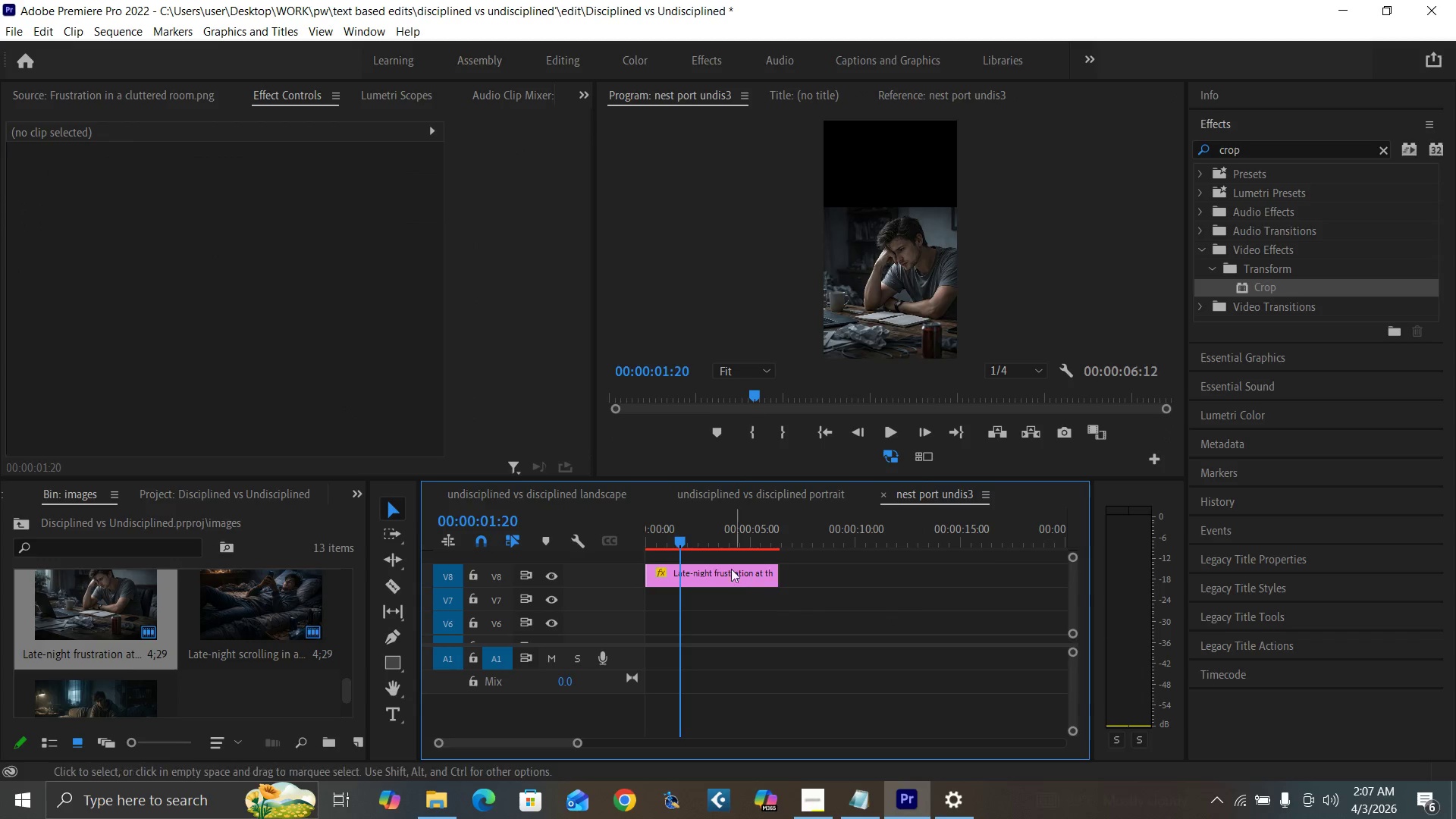 
left_click([726, 568])
 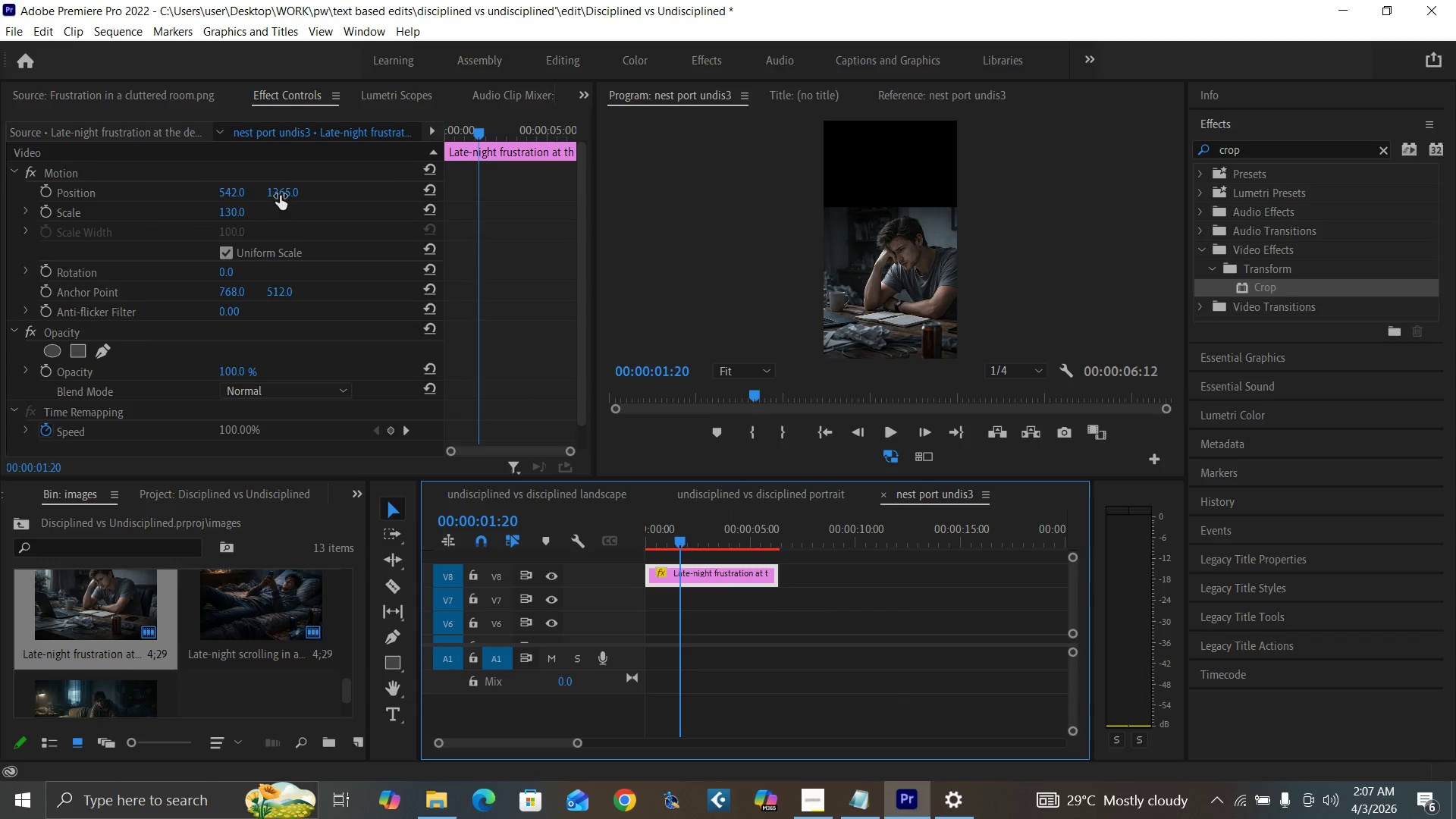 
left_click([278, 192])
 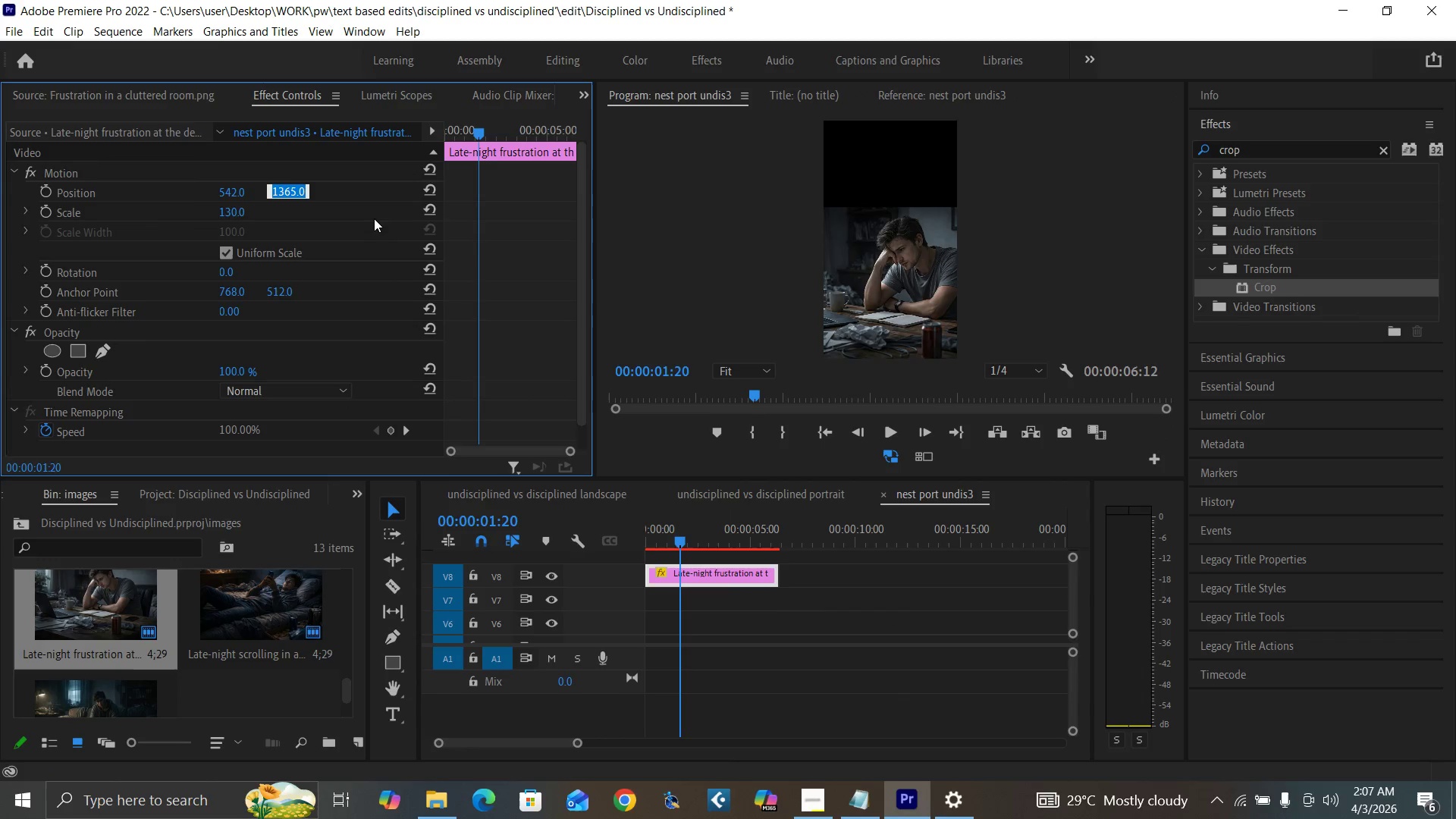 
type(1800)
 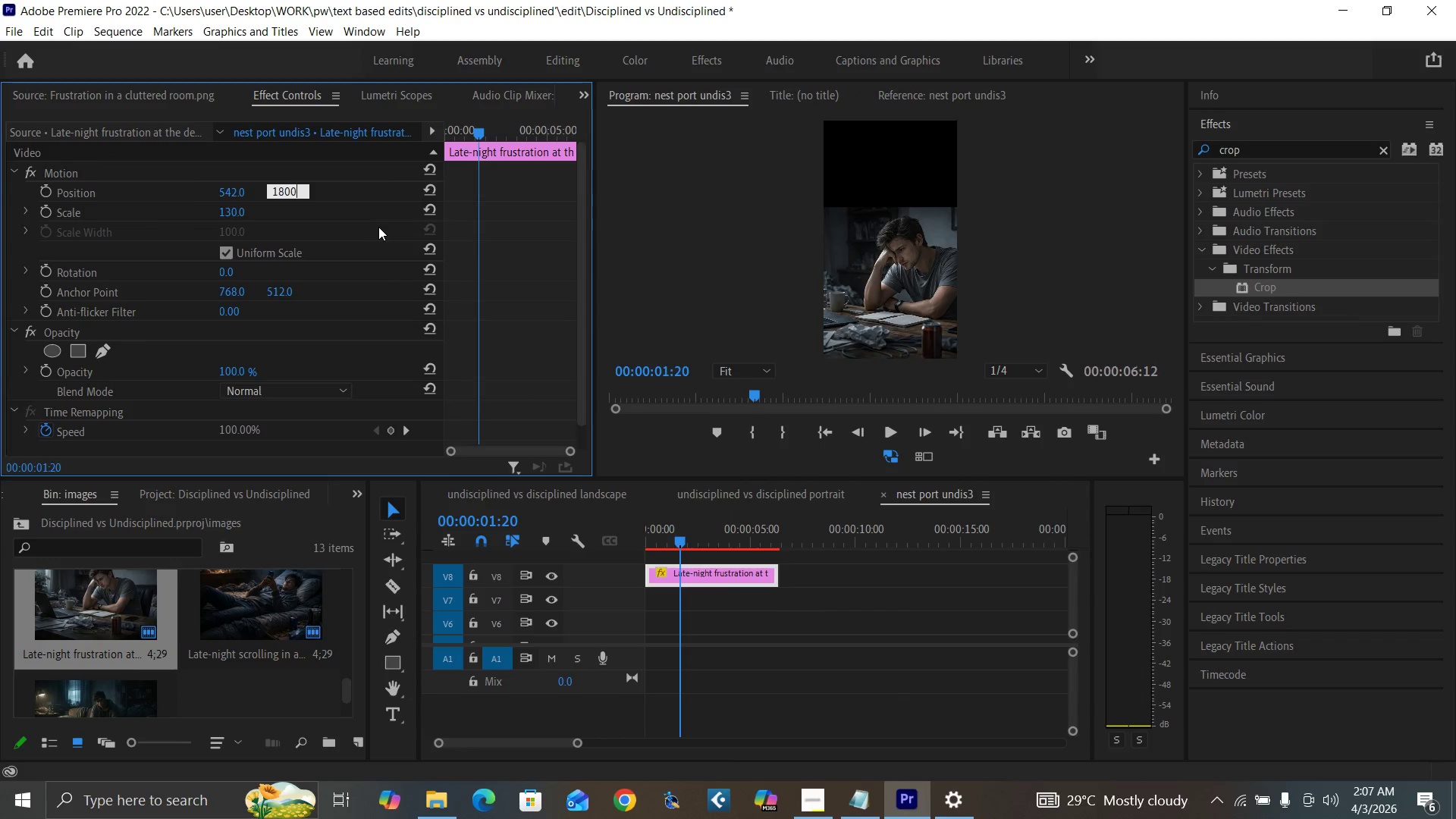 
key(Enter)
 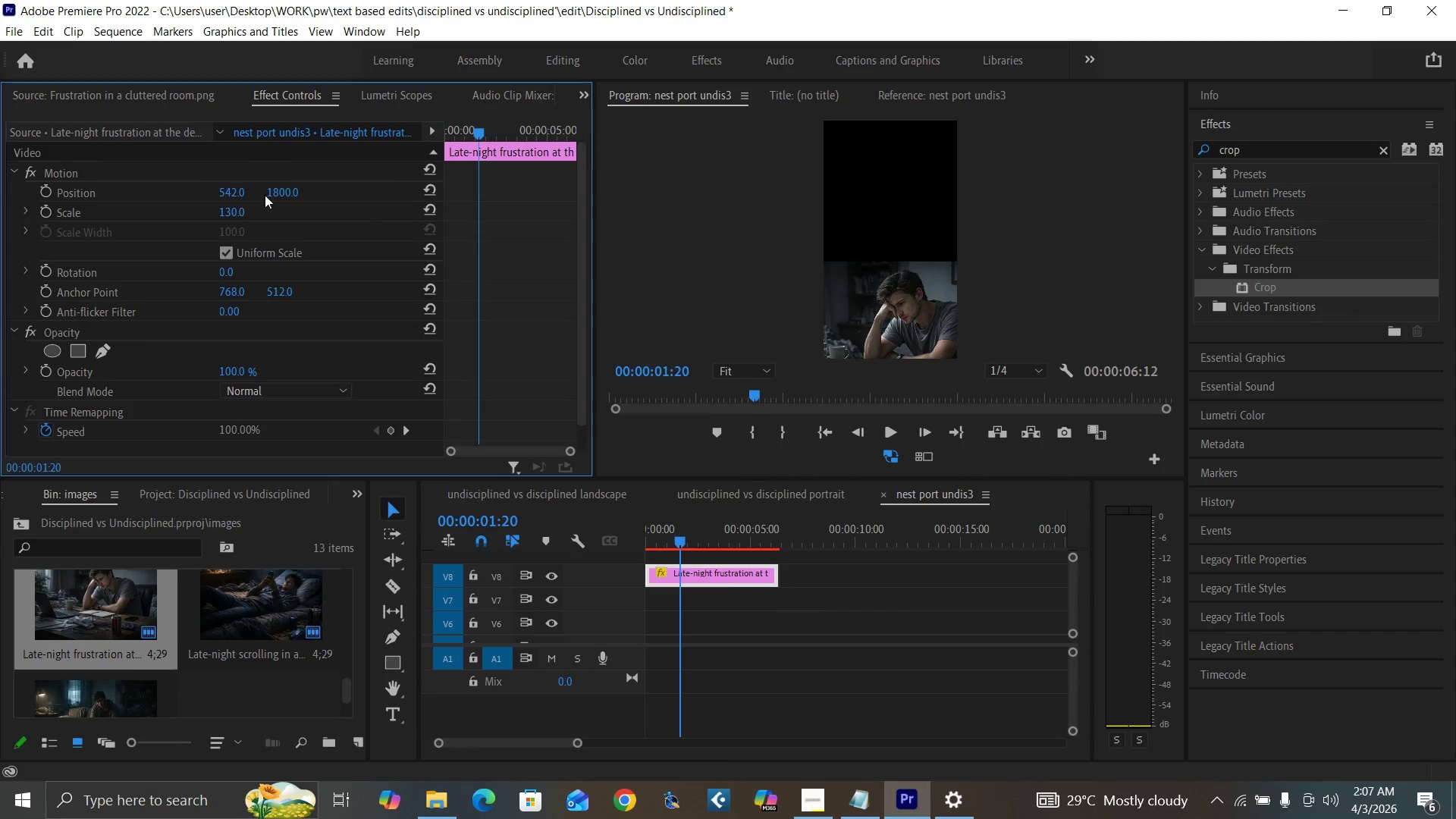 
left_click([277, 195])
 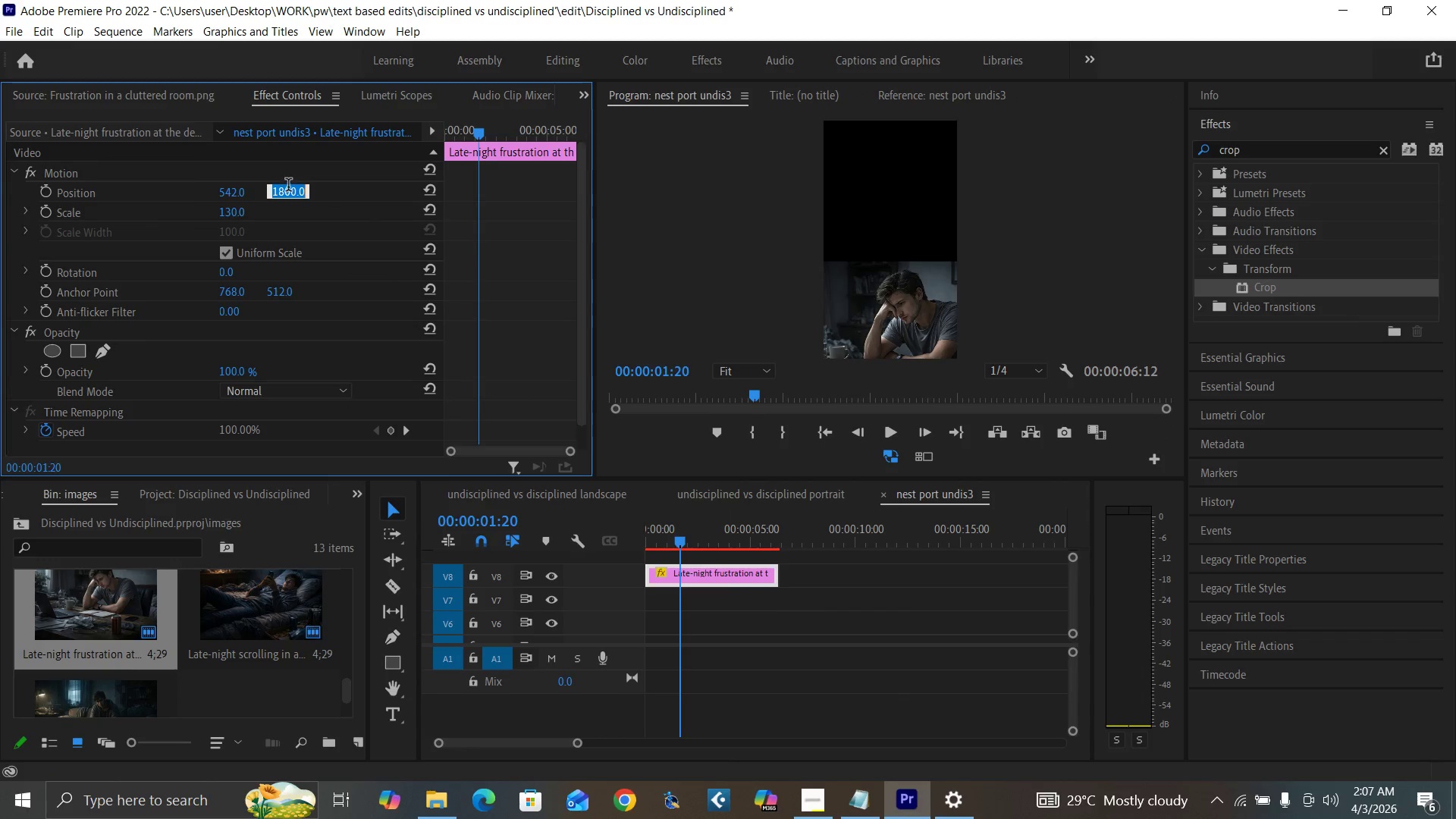 
type(1700)
 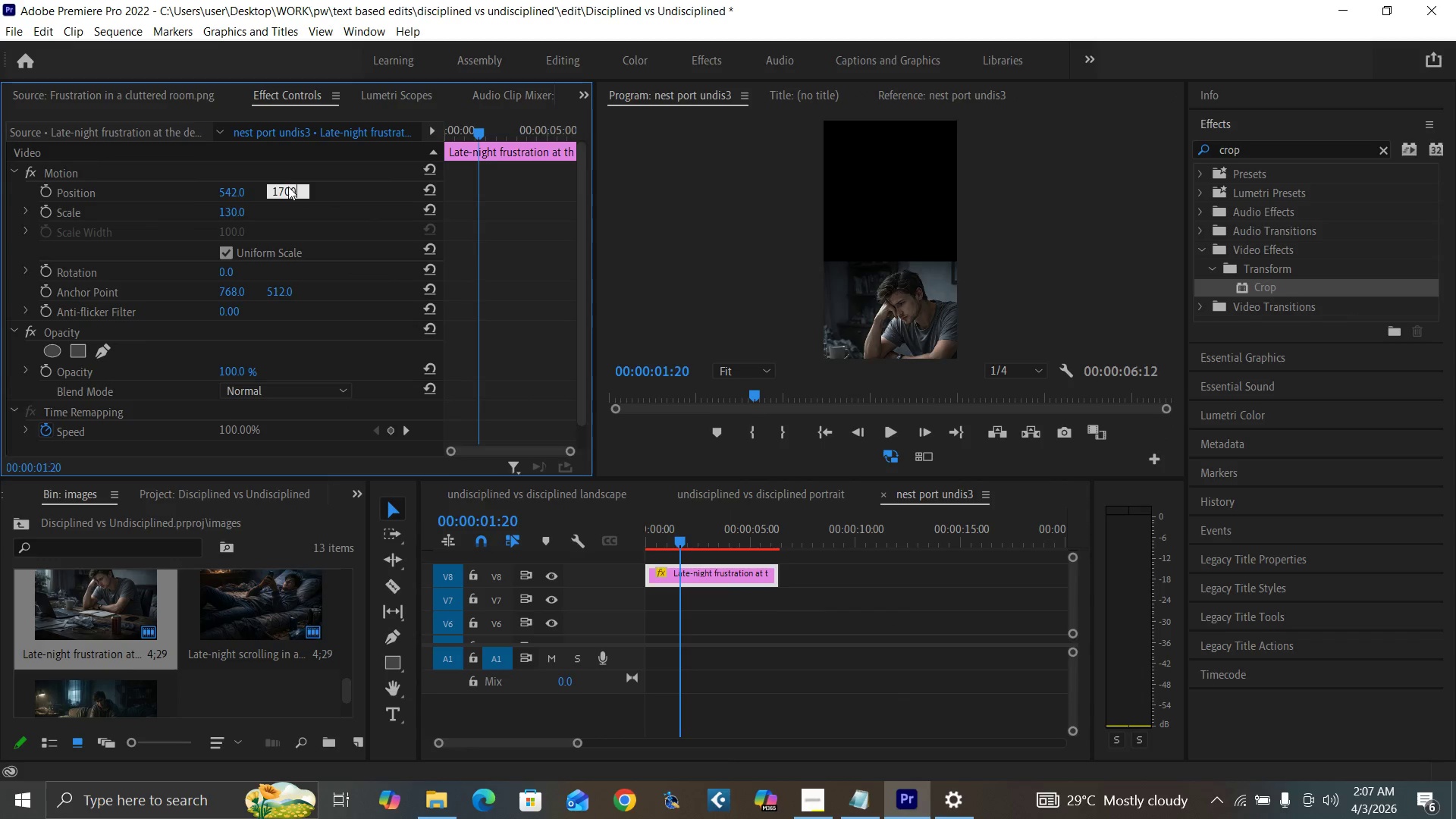 
key(Enter)
 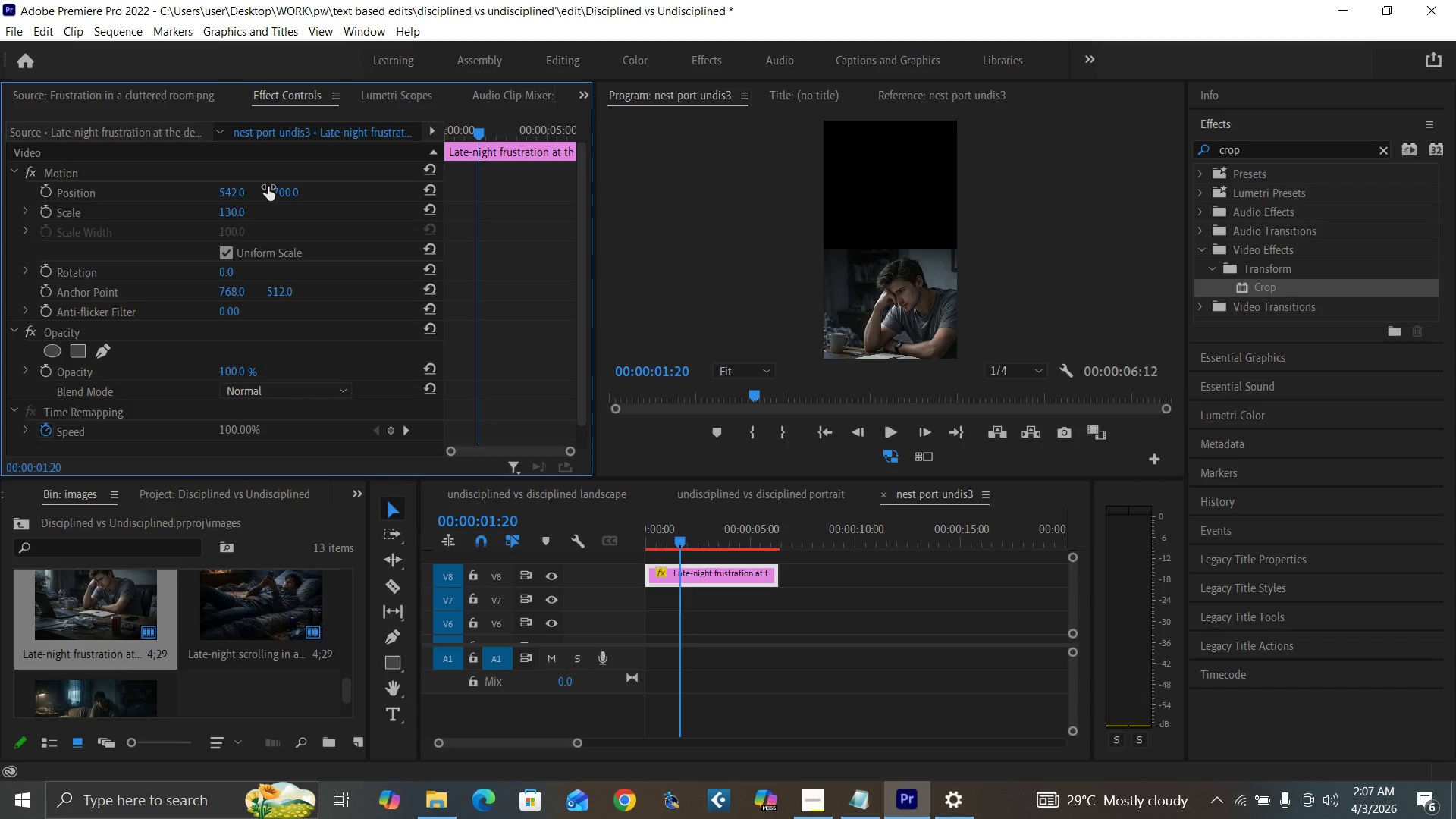 
left_click([275, 189])
 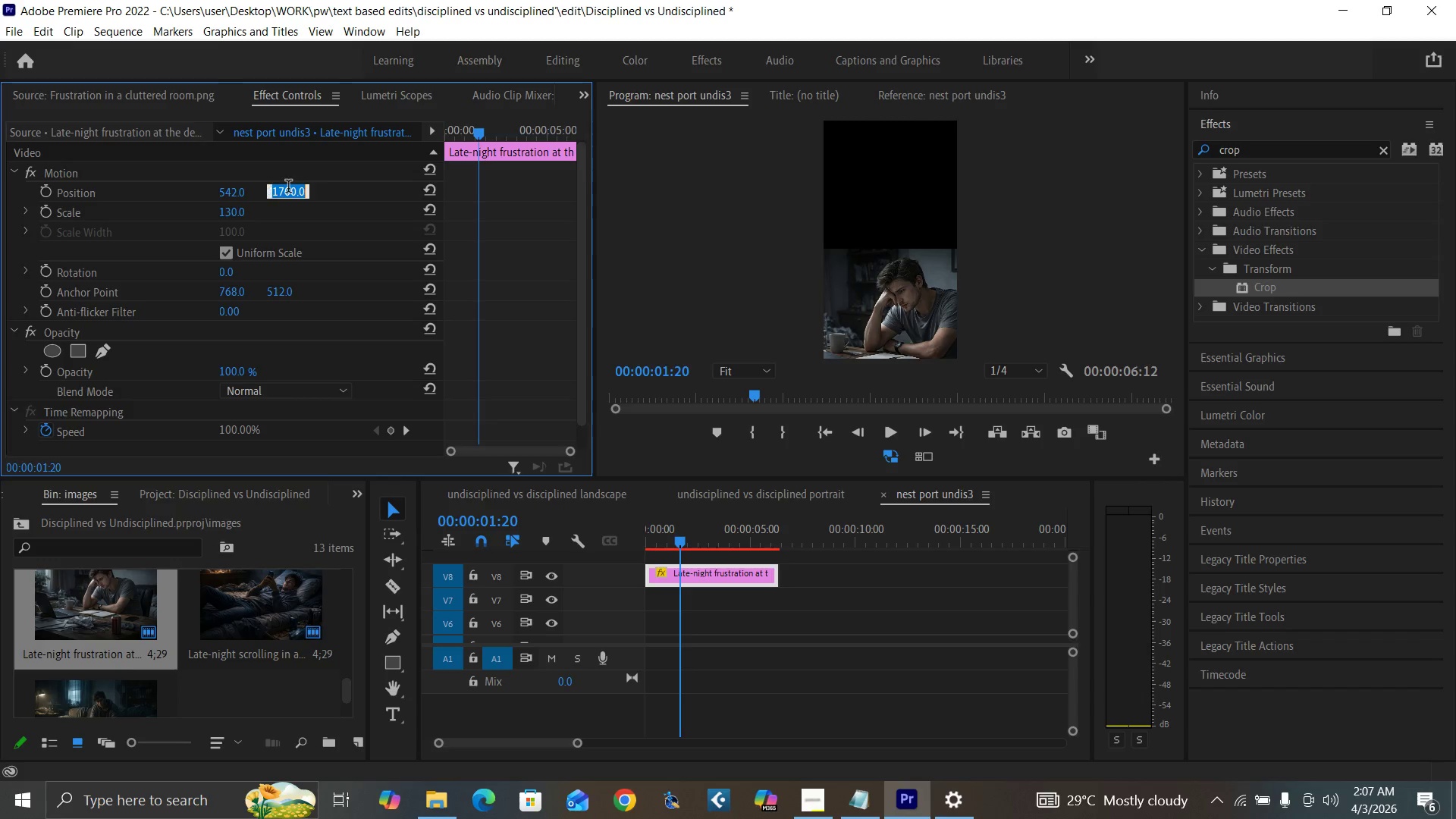 
type(1600)
 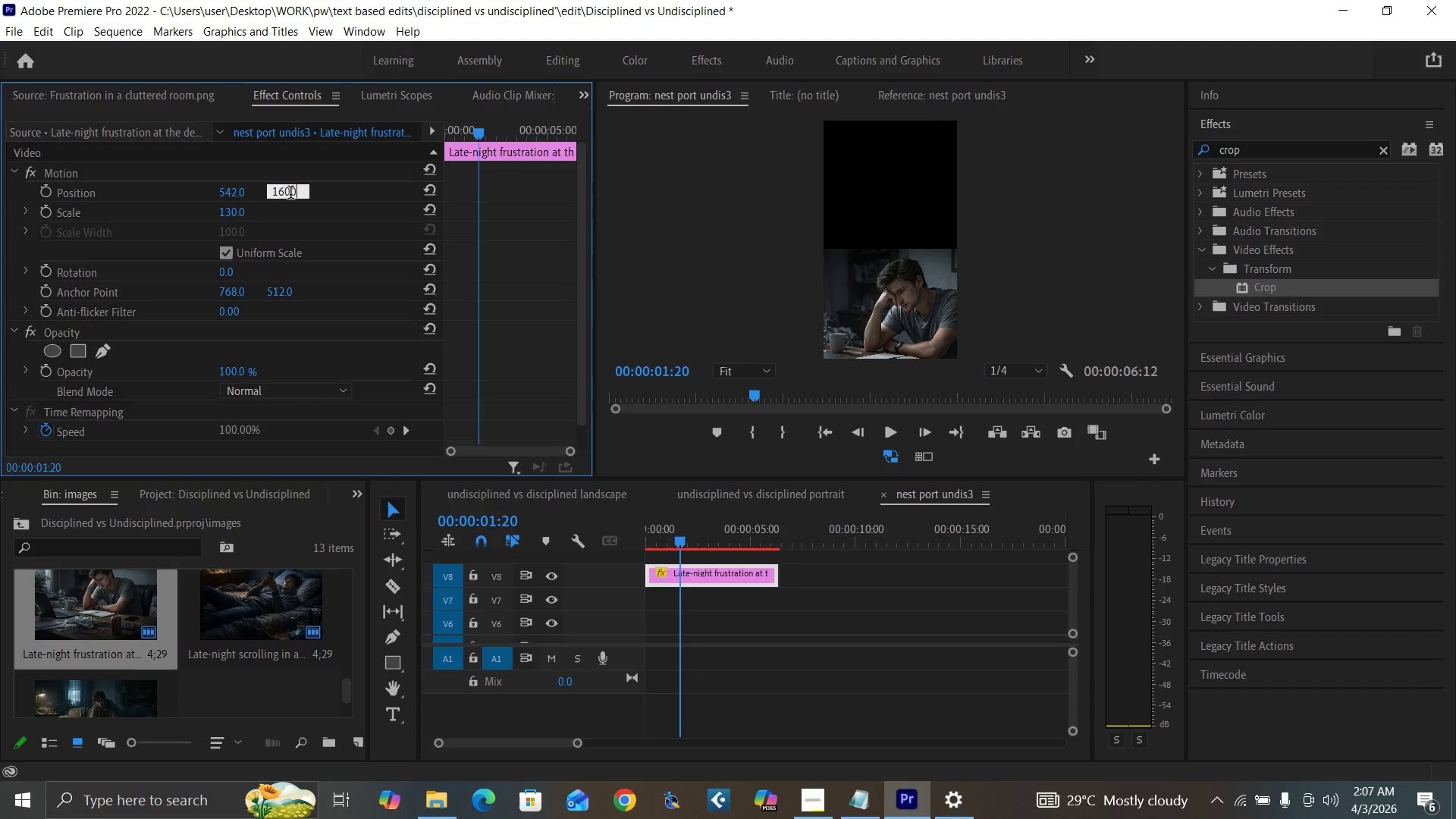 
key(Enter)
 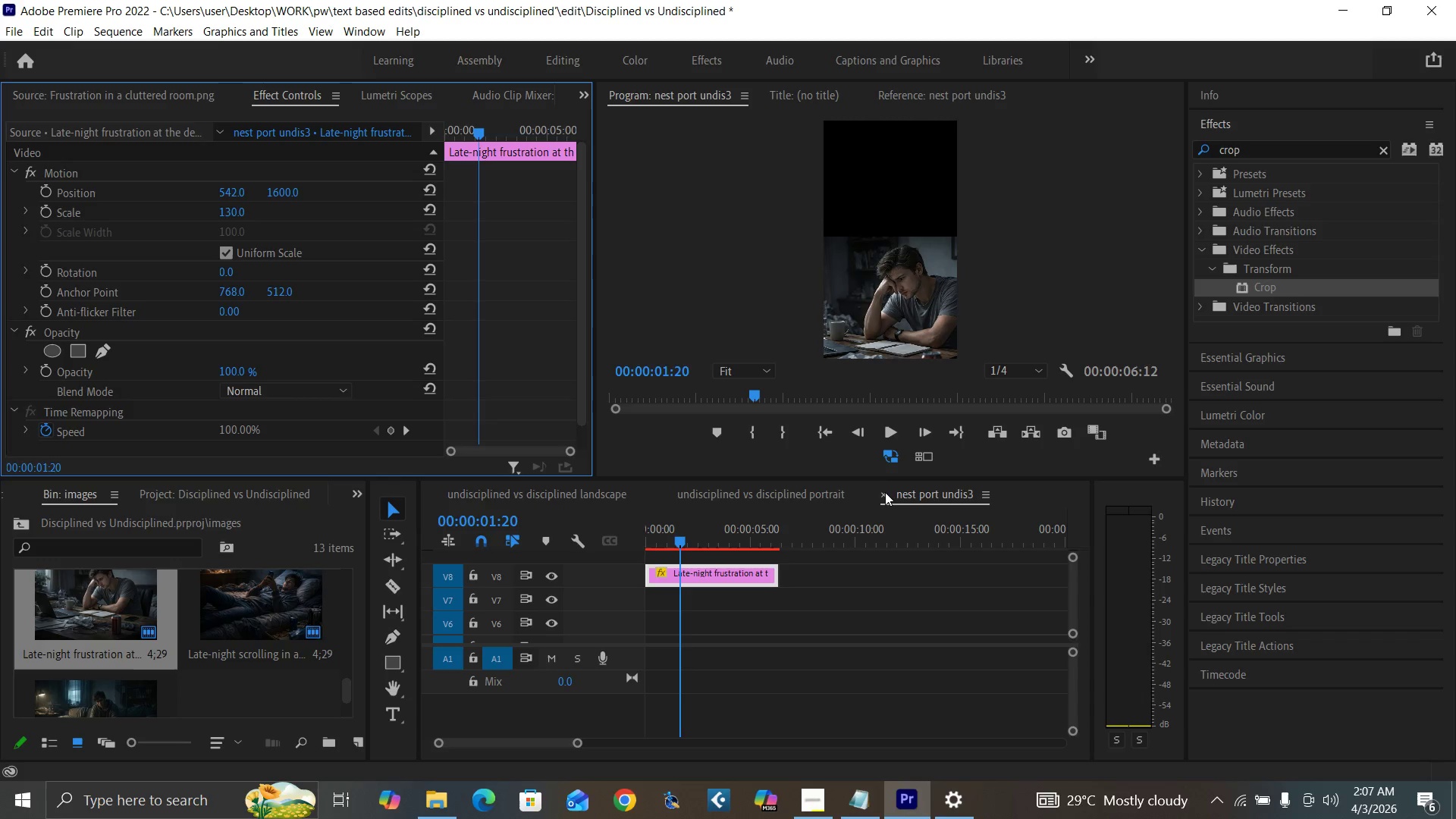 
left_click([885, 494])
 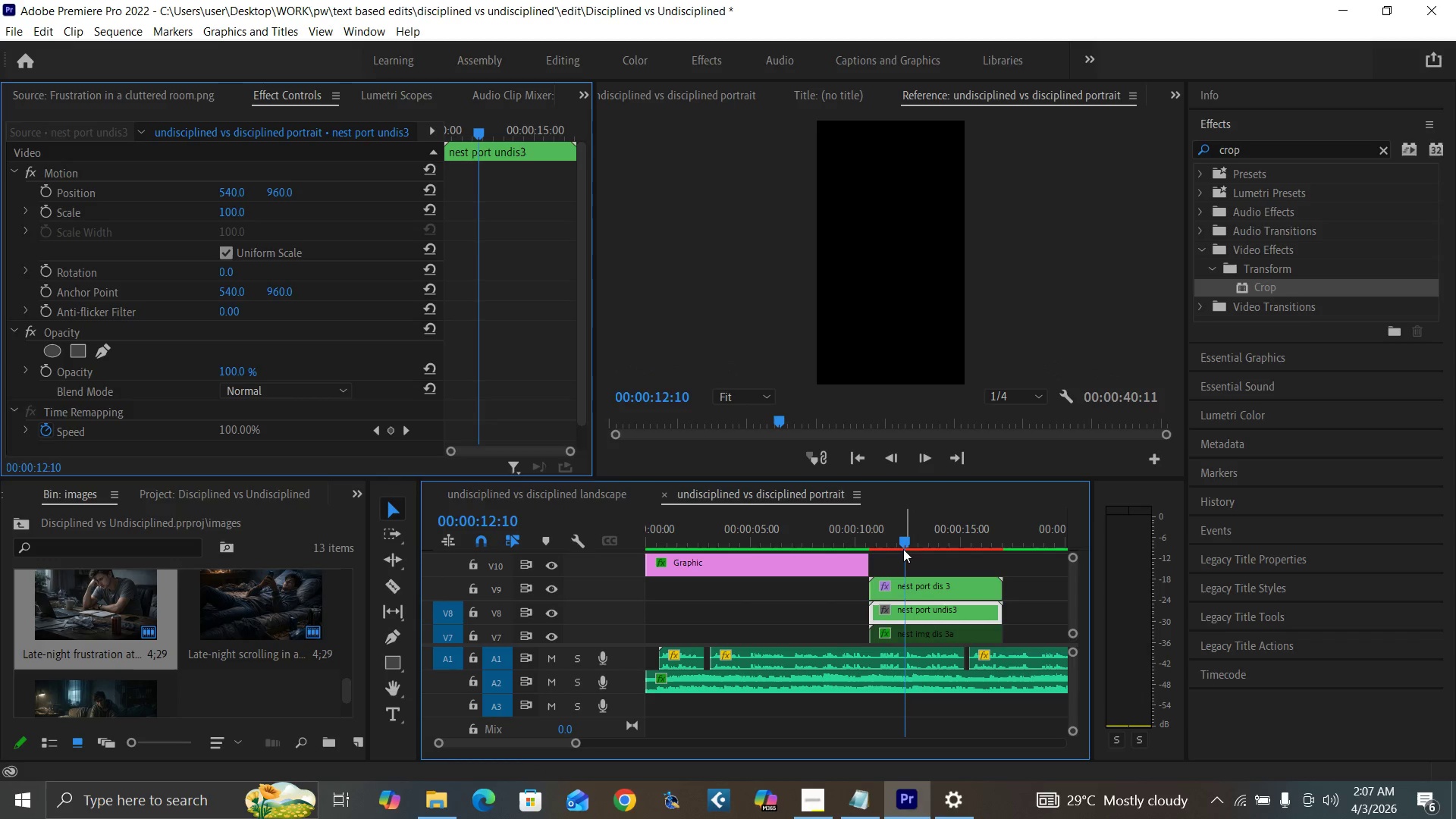 
key(Space)
 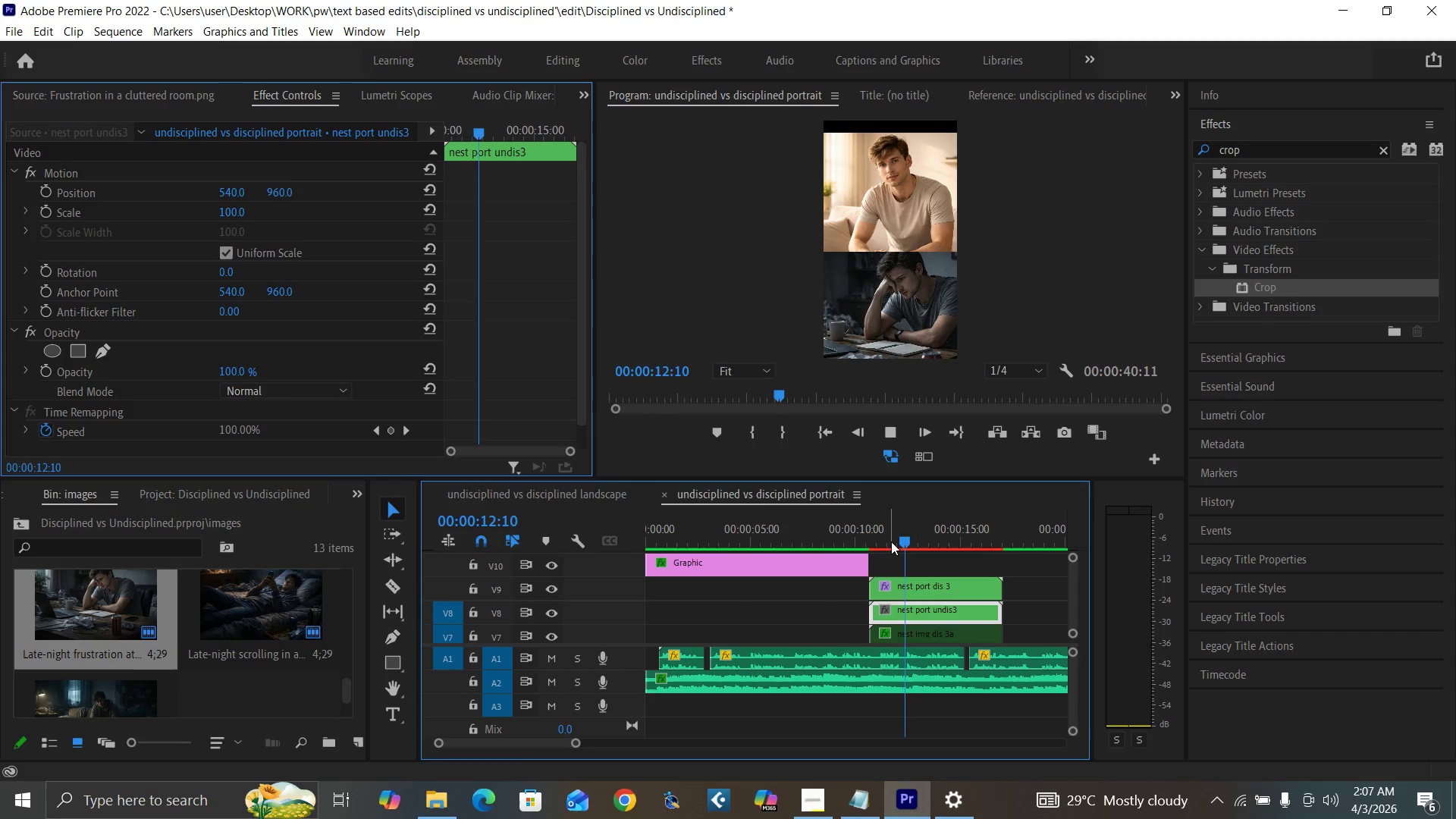 
left_click([891, 541])
 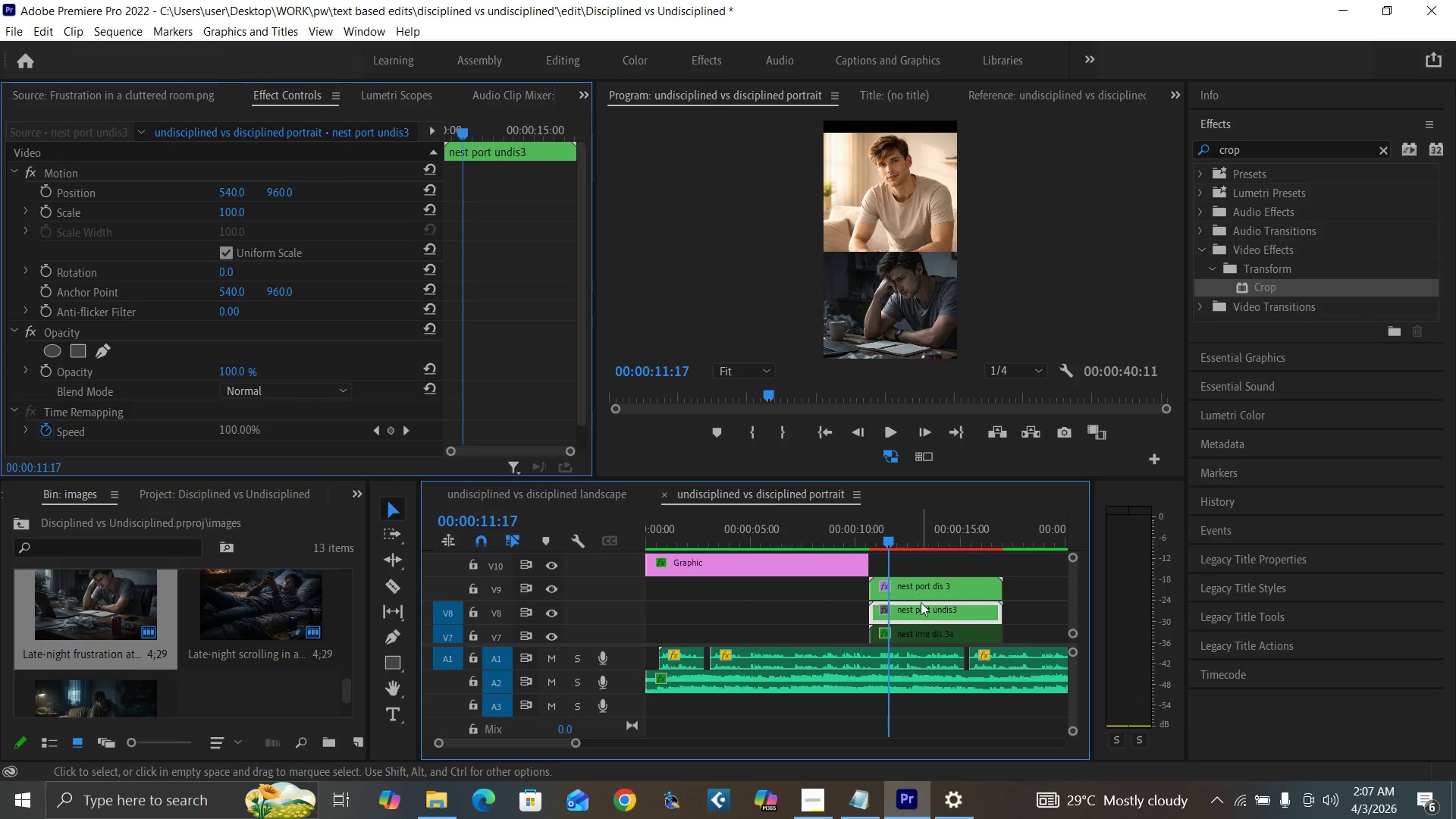 
left_click([926, 613])
 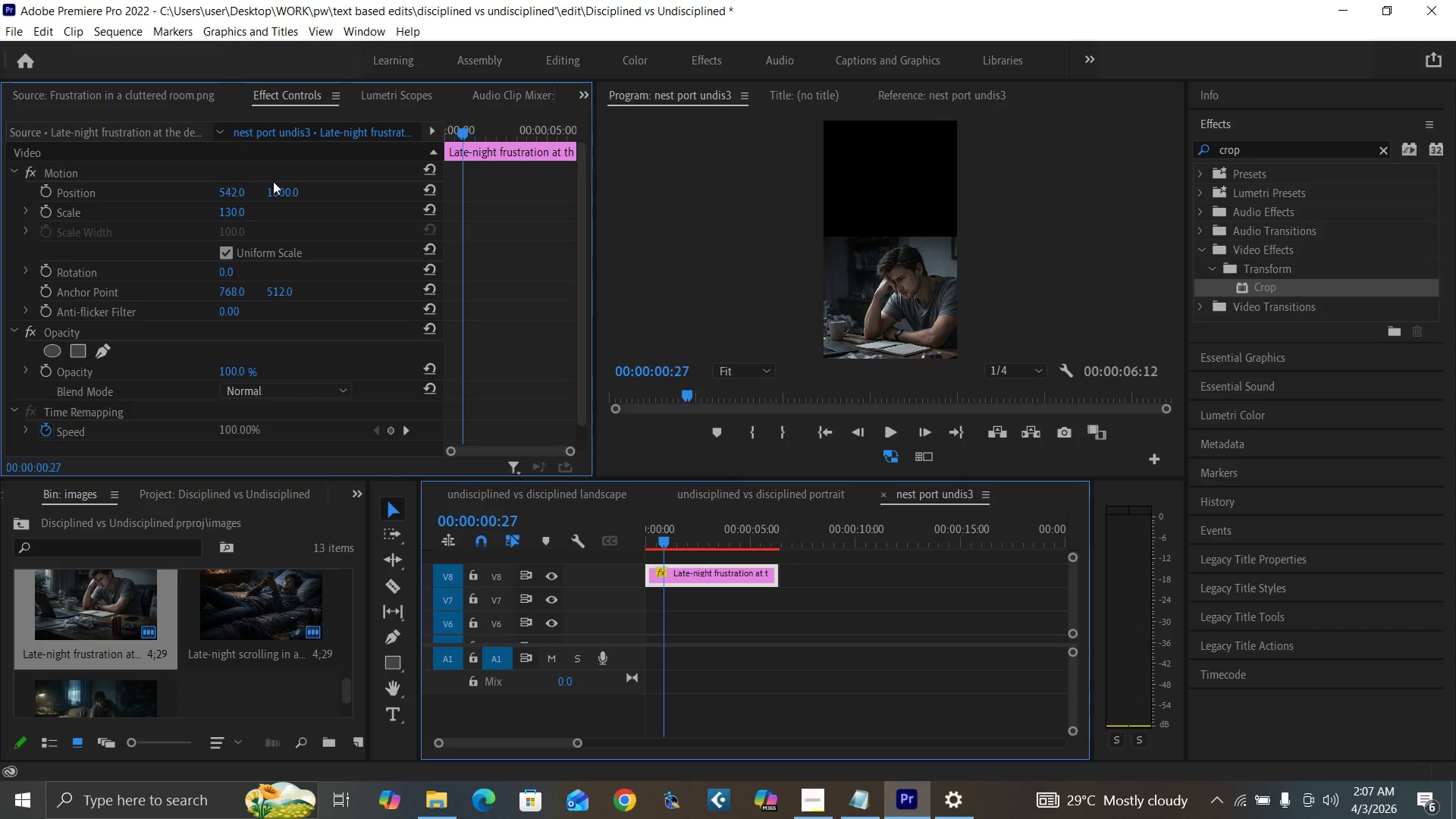 
left_click([278, 192])
 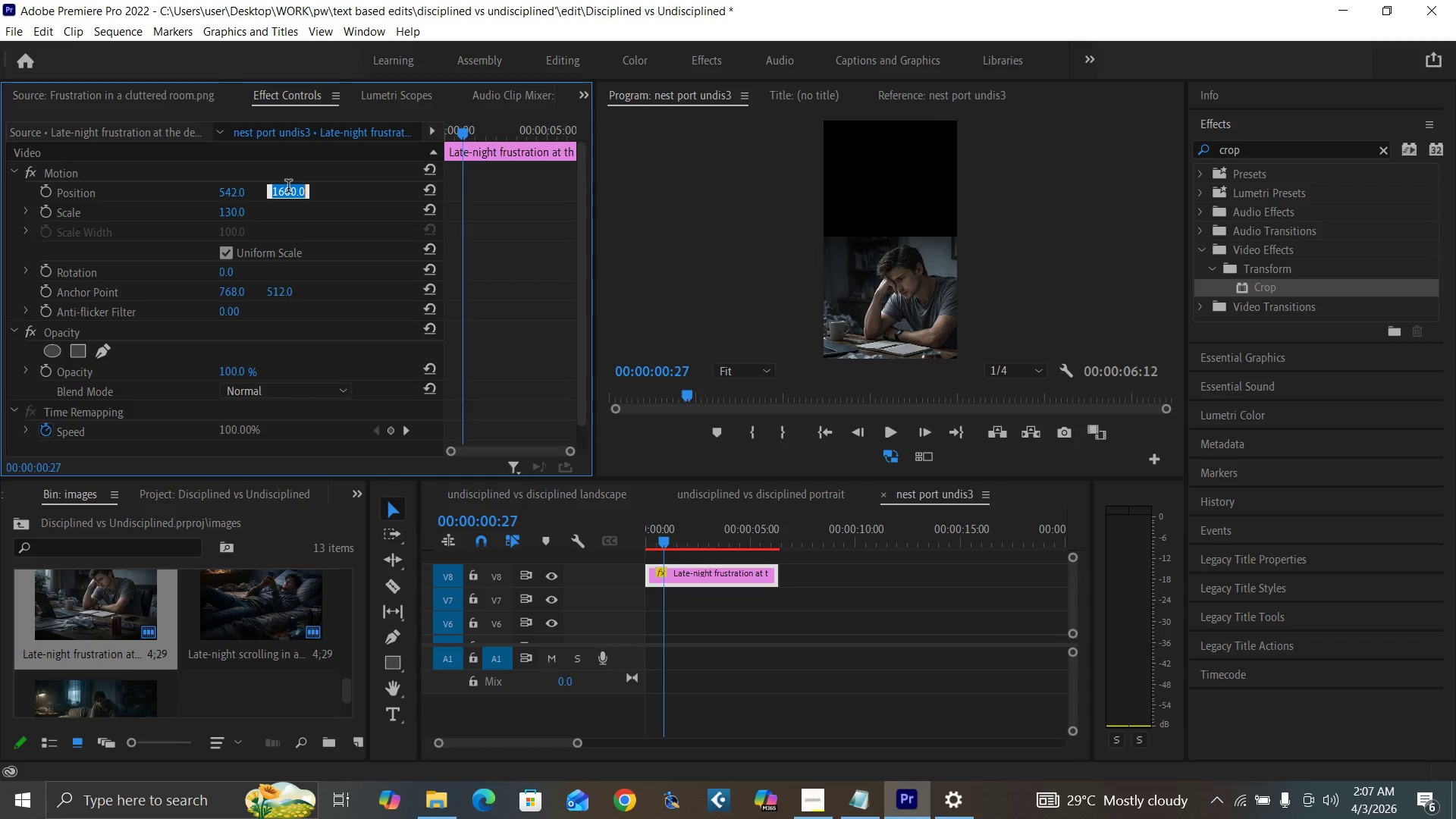 
key(1)
 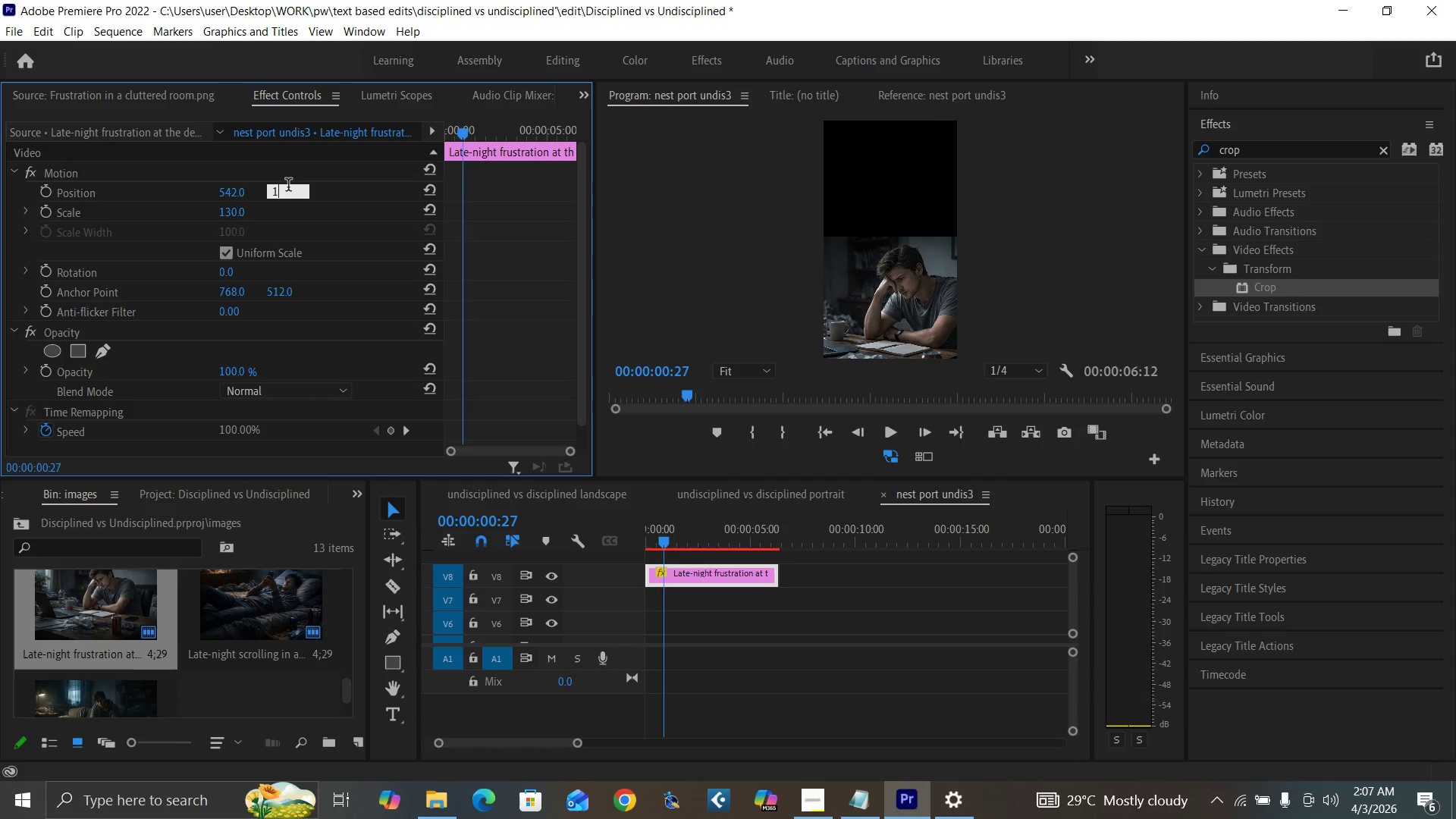 
type(680)
 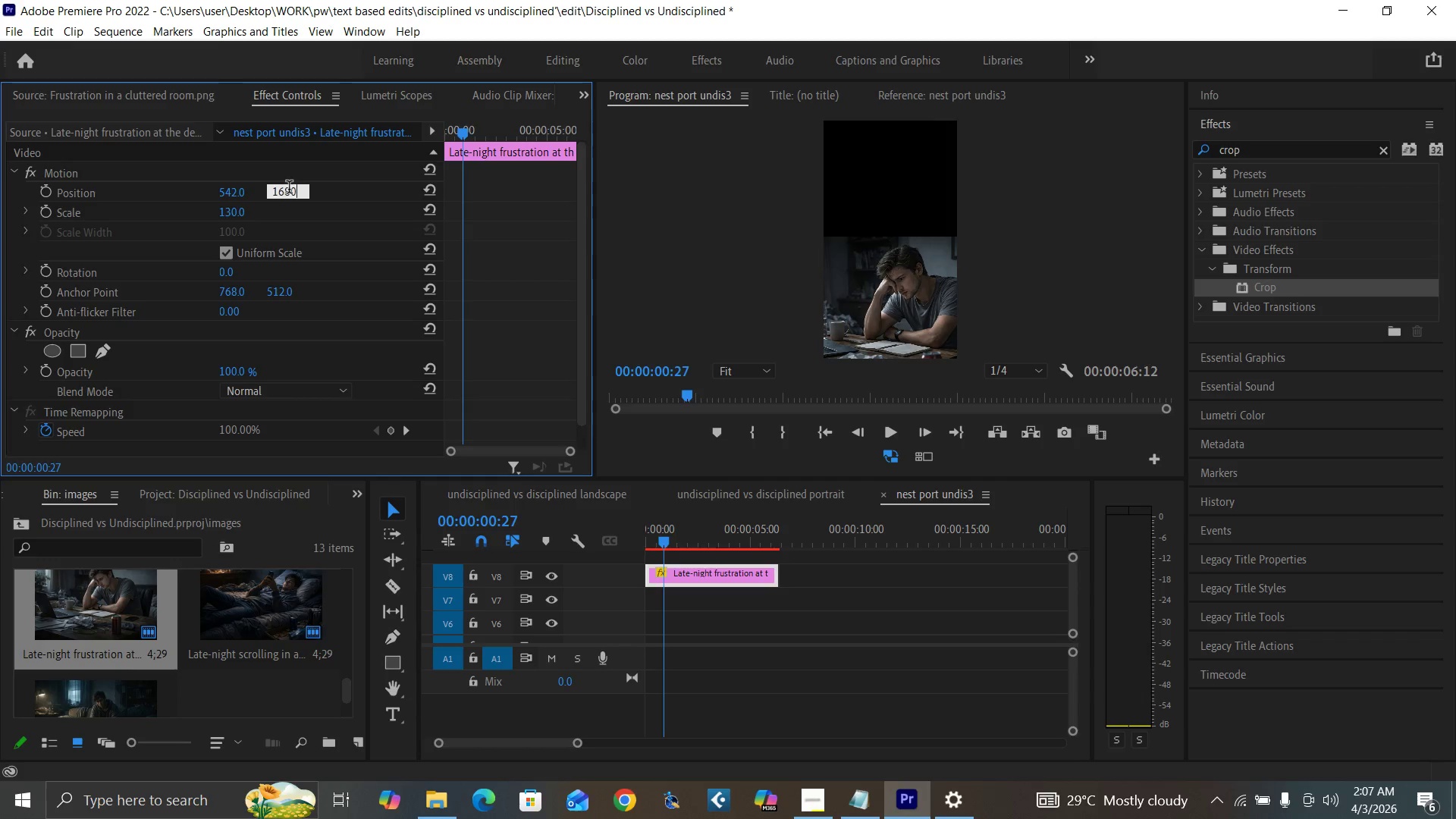 
key(Enter)
 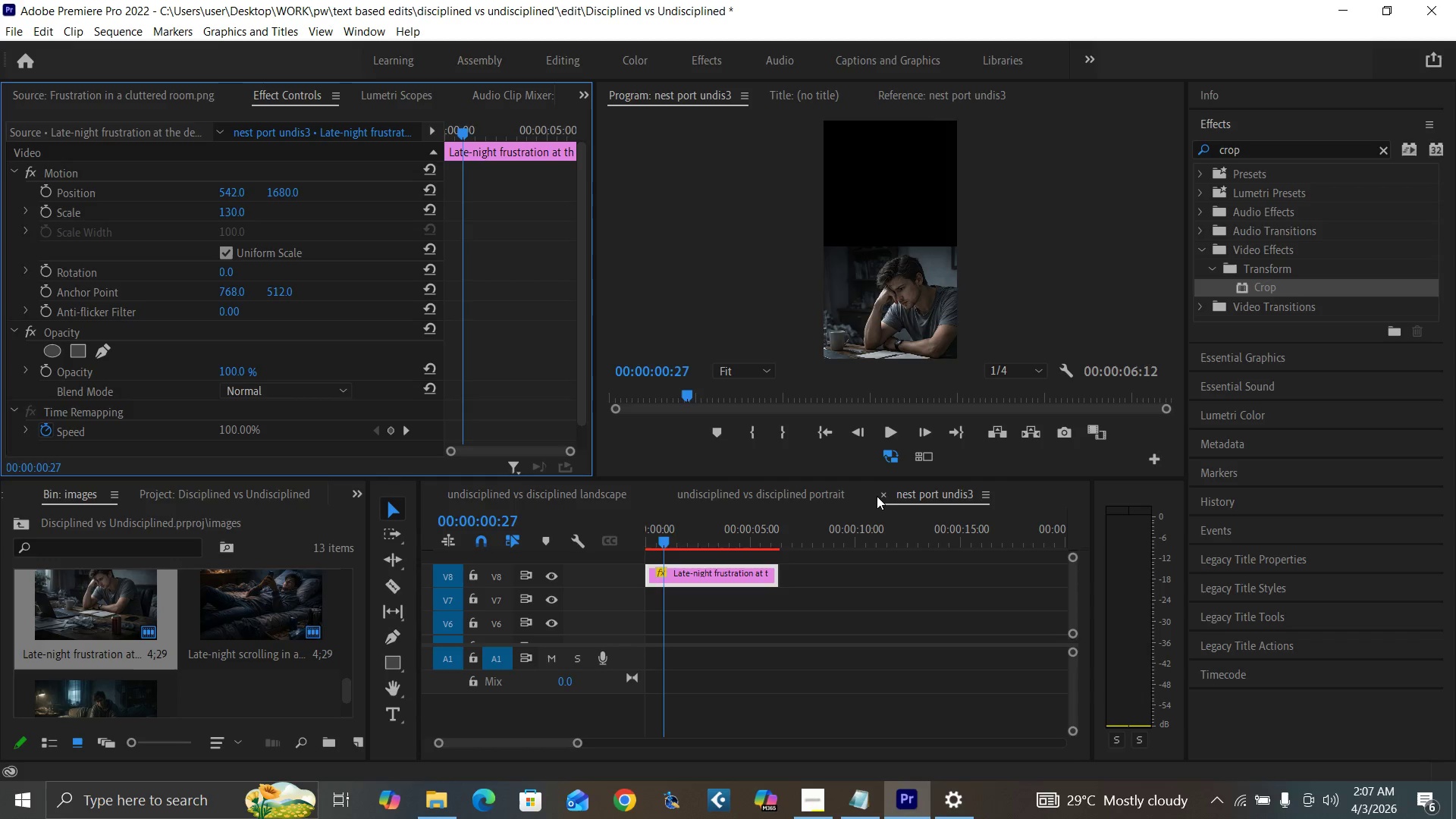 
left_click([882, 493])
 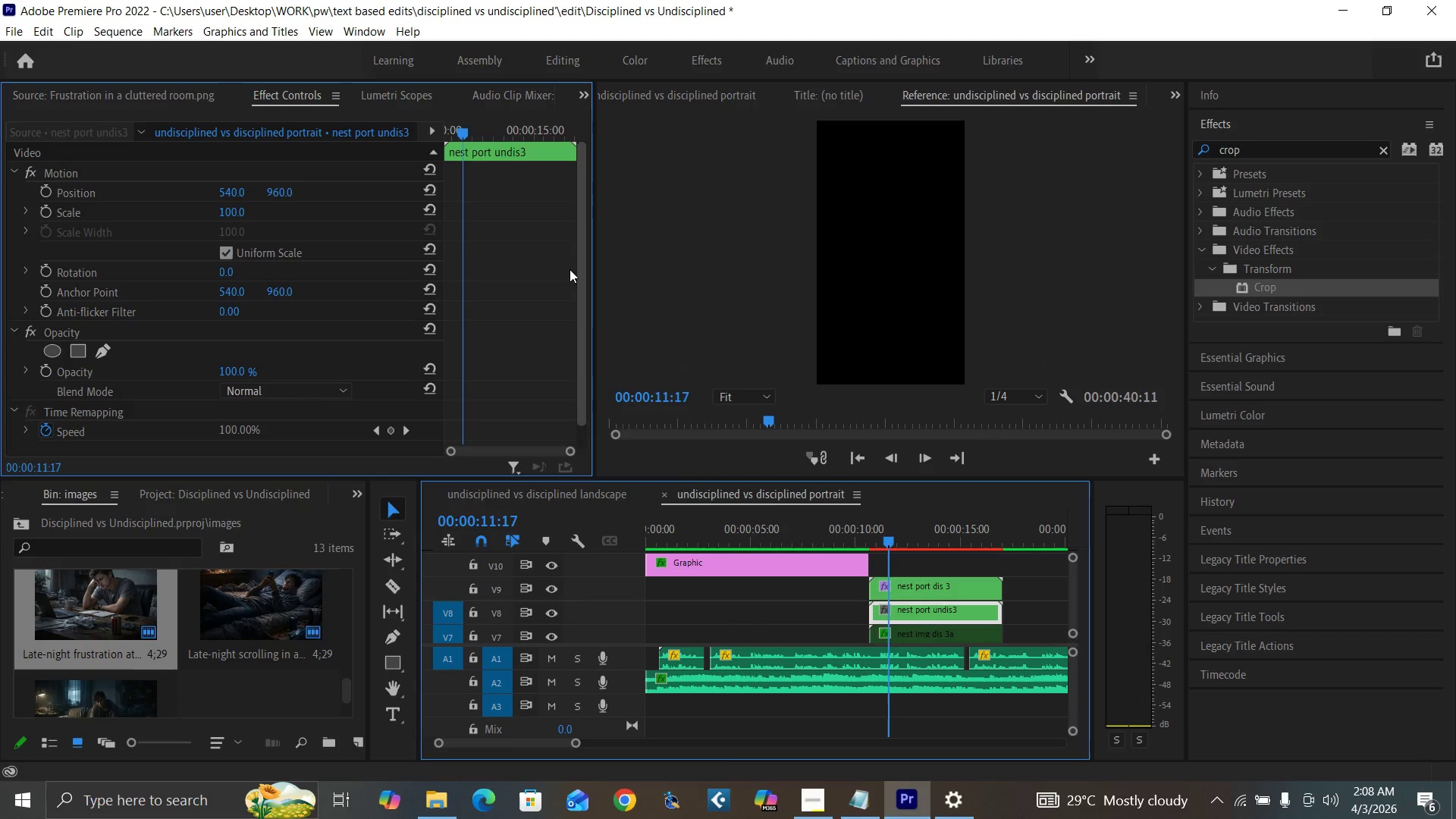 
key(Space)
 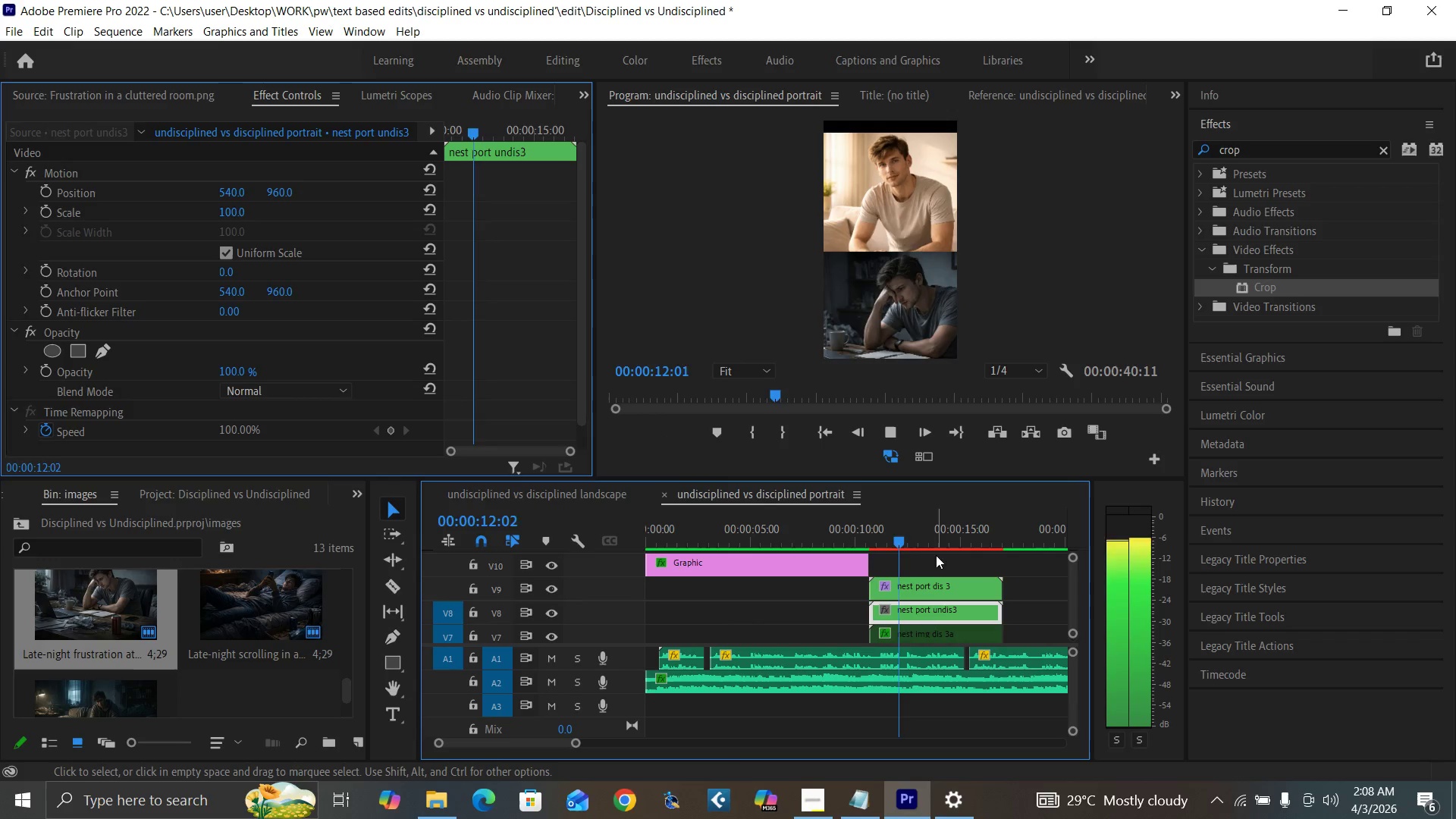 
key(Space)
 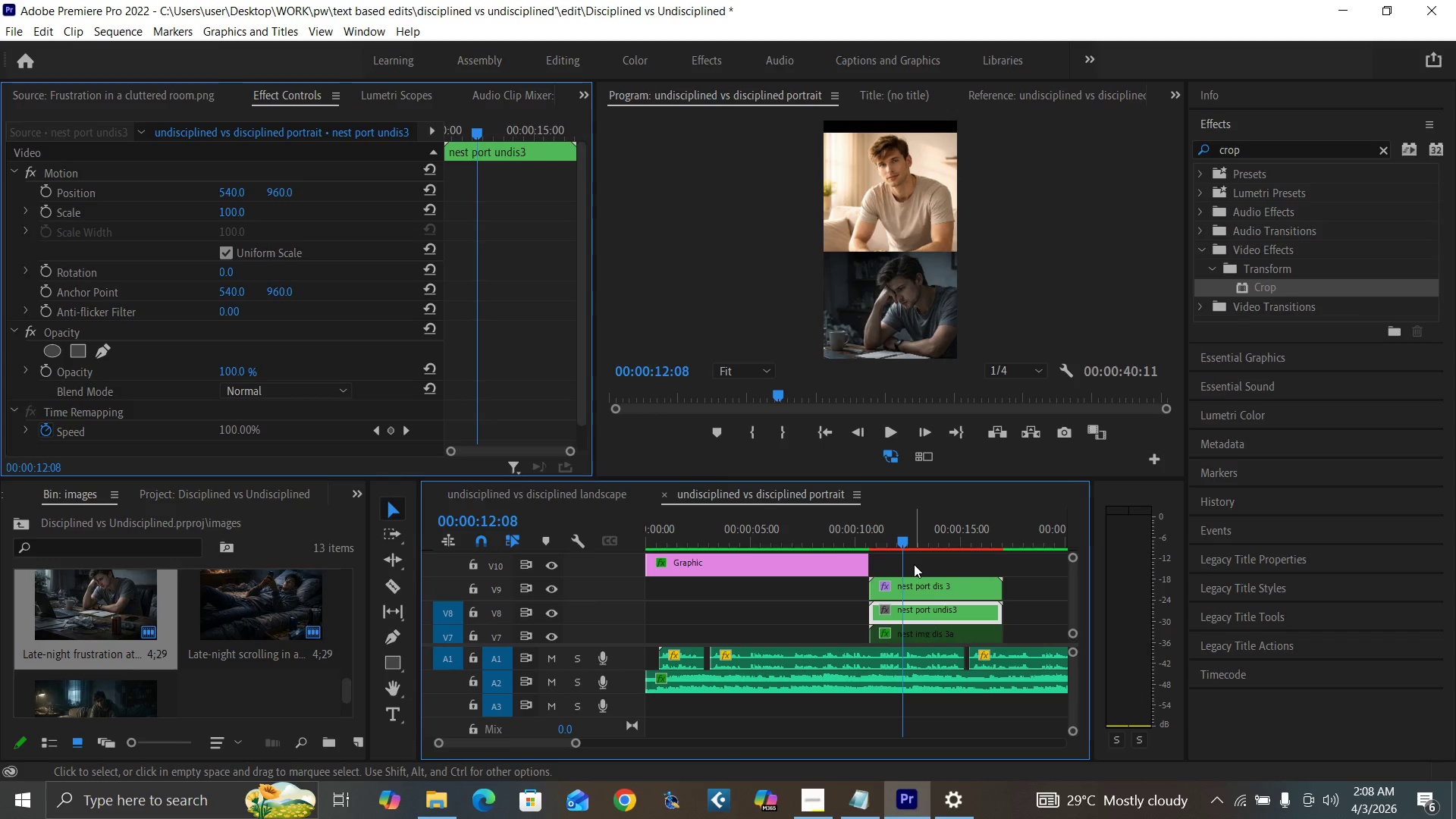 
key(Control+Backquote)
 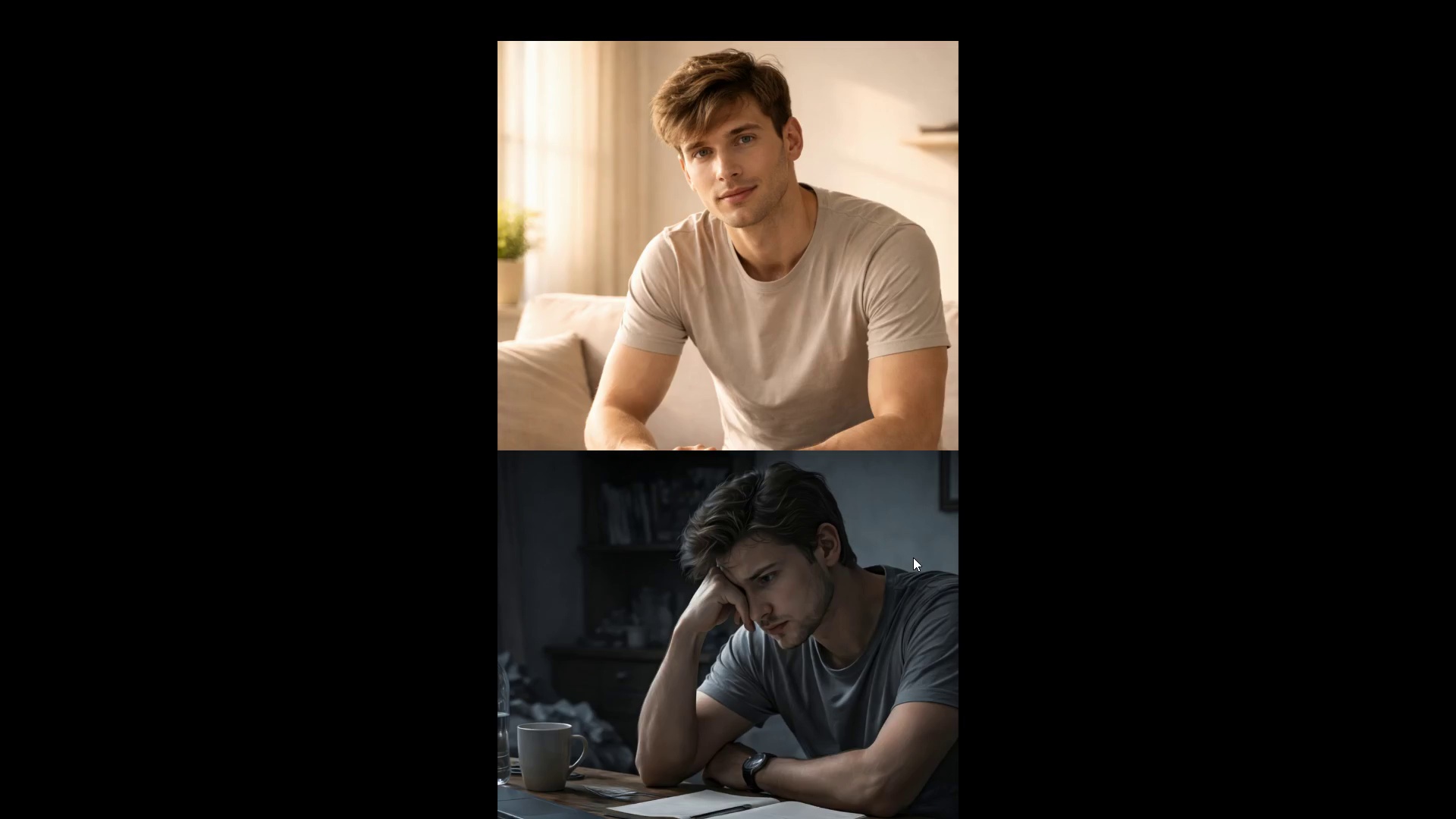 
hold_key(key=ControlLeft, duration=1.52)
 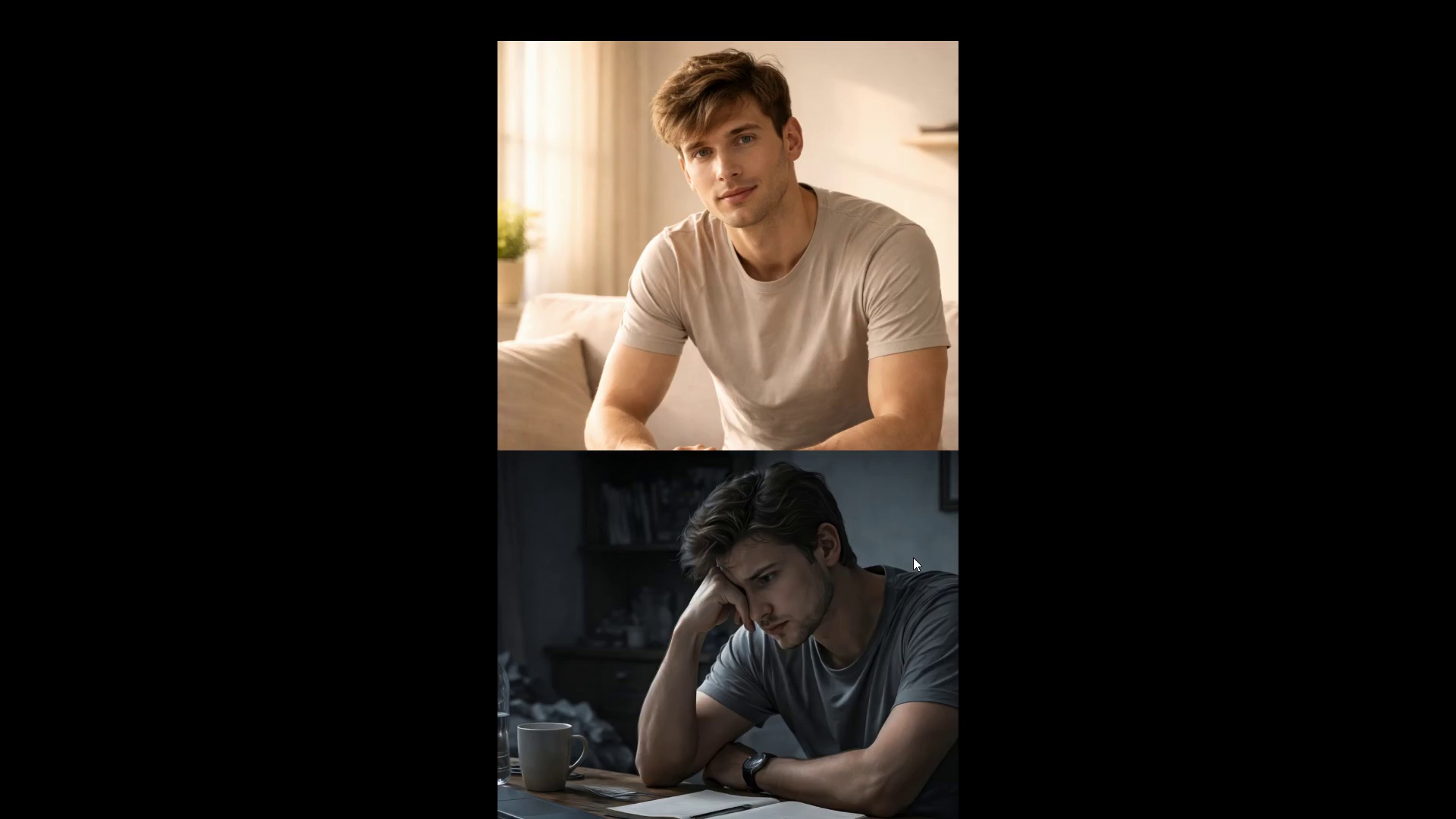 
key(Control+Backquote)
 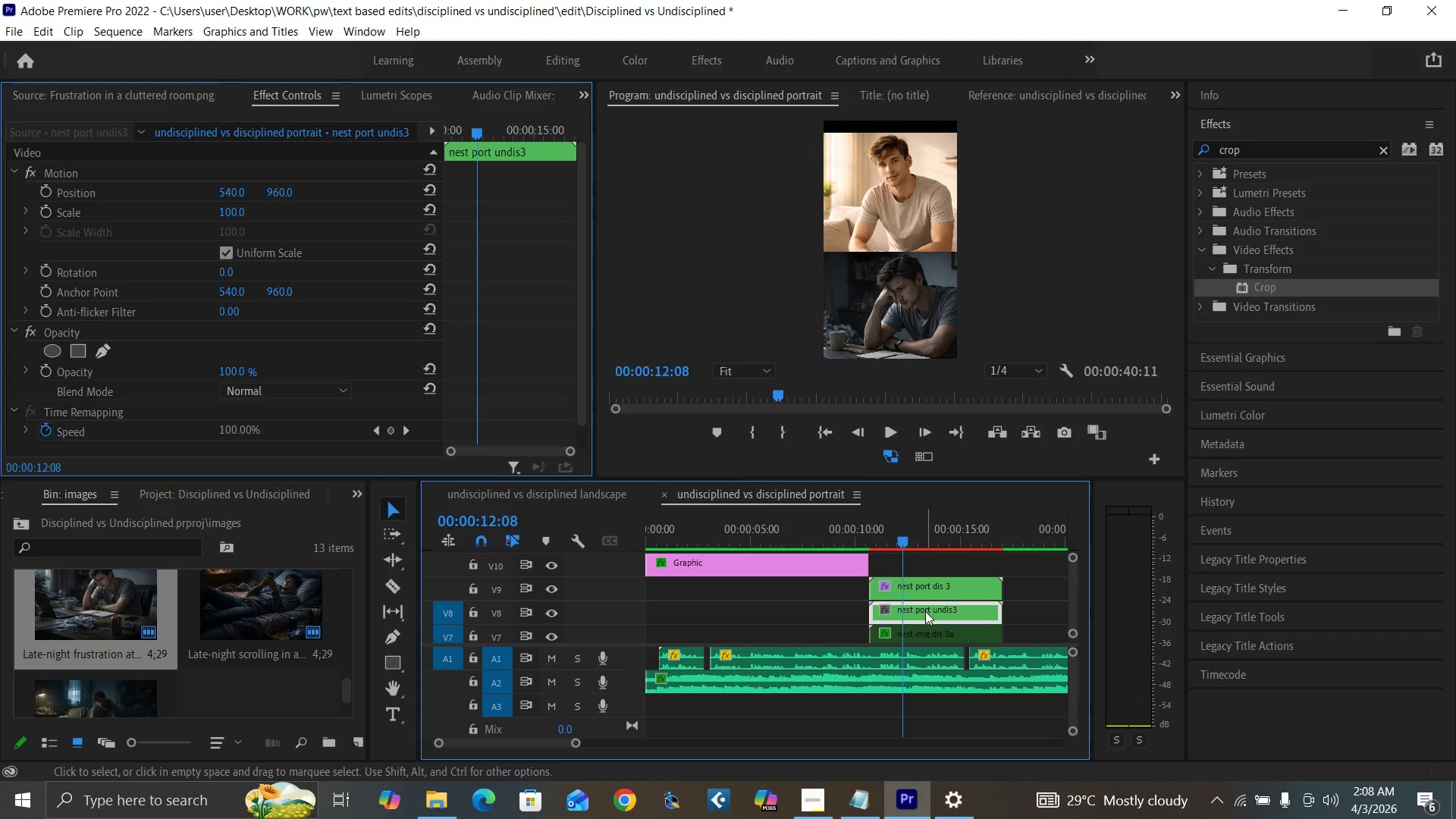 
double_click([925, 611])
 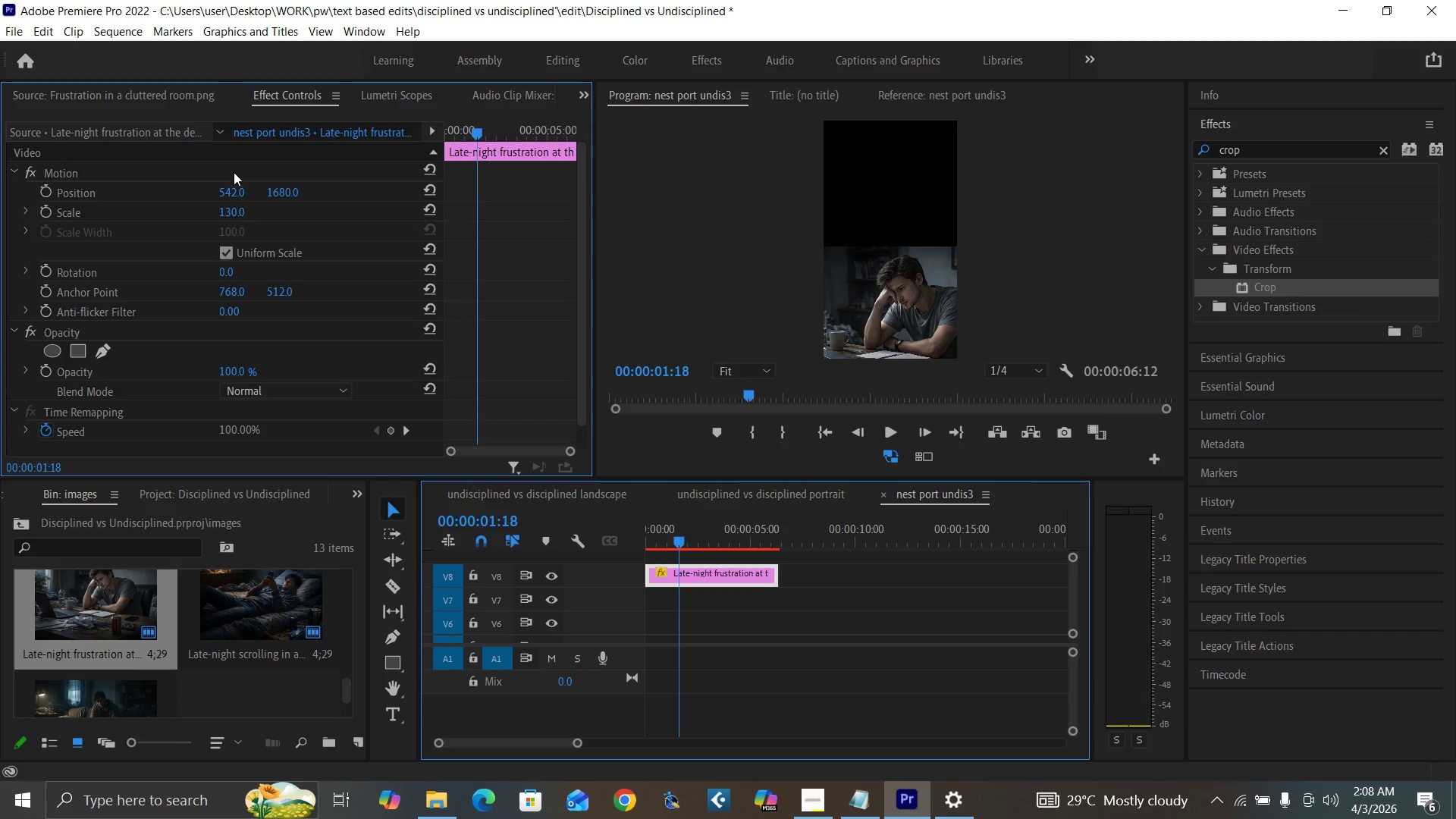 
left_click_drag(start_coordinate=[228, 189], to_coordinate=[159, 207])
 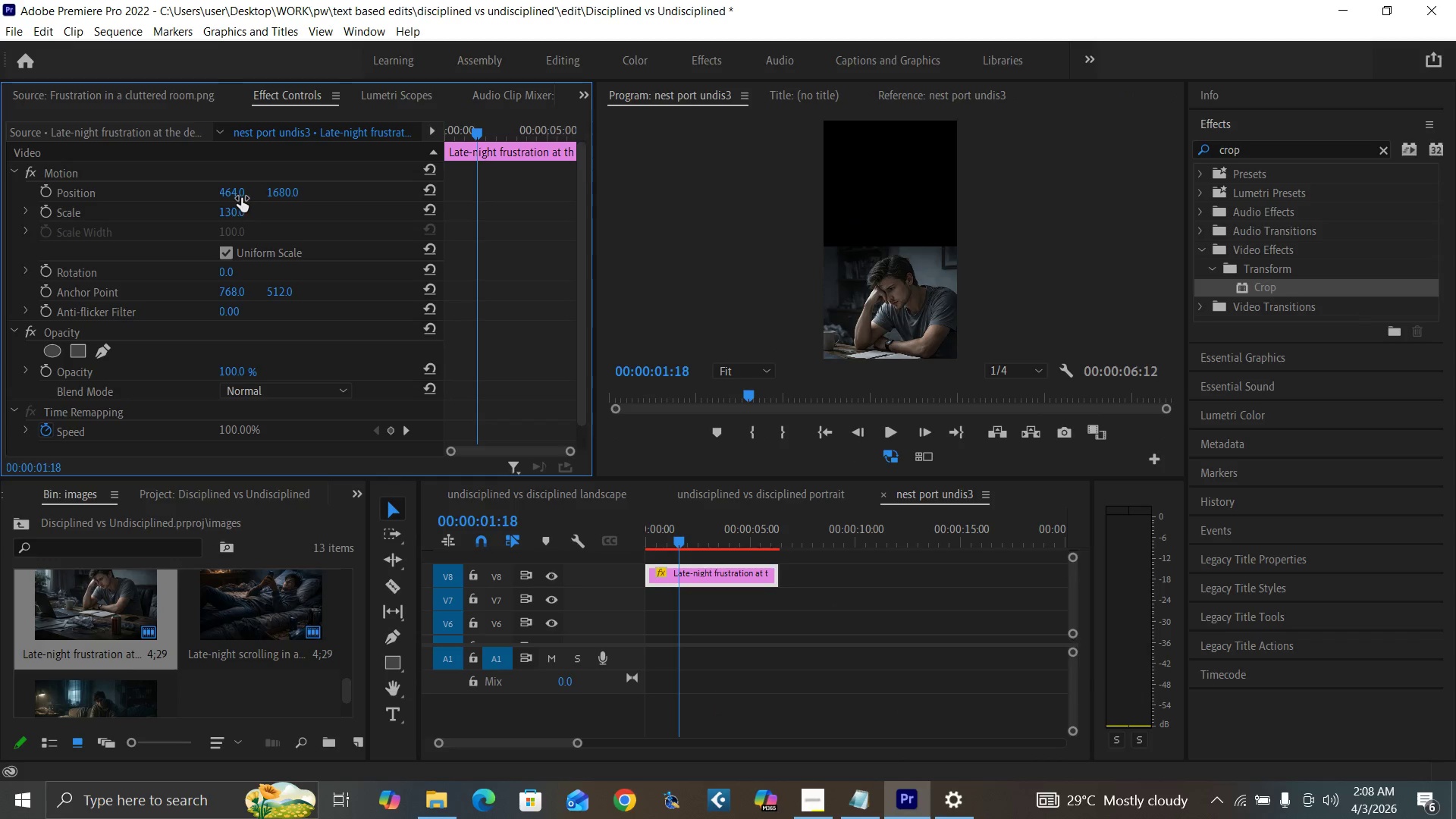 
hold_key(key=ControlLeft, duration=0.42)
 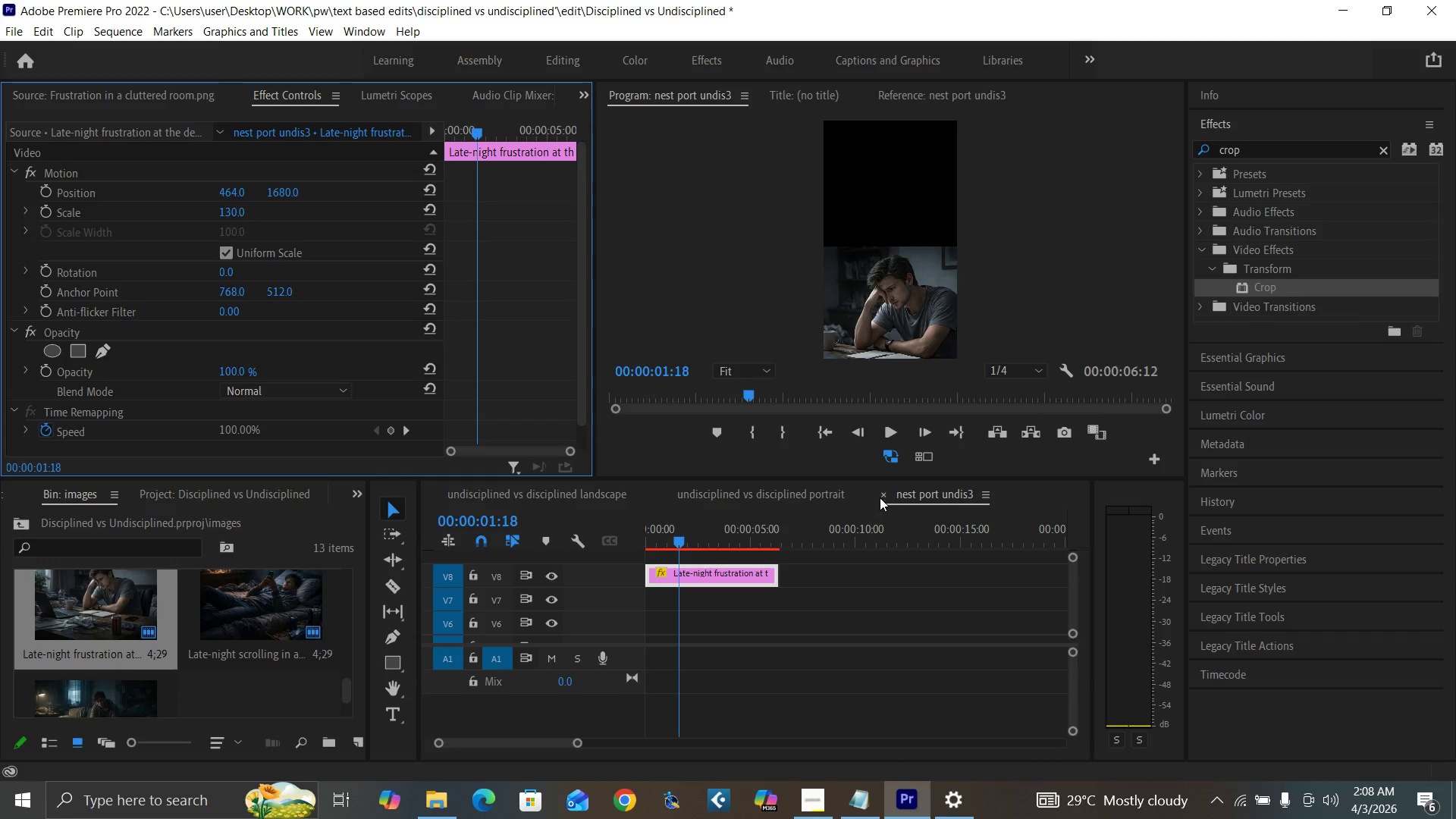 
left_click([883, 494])
 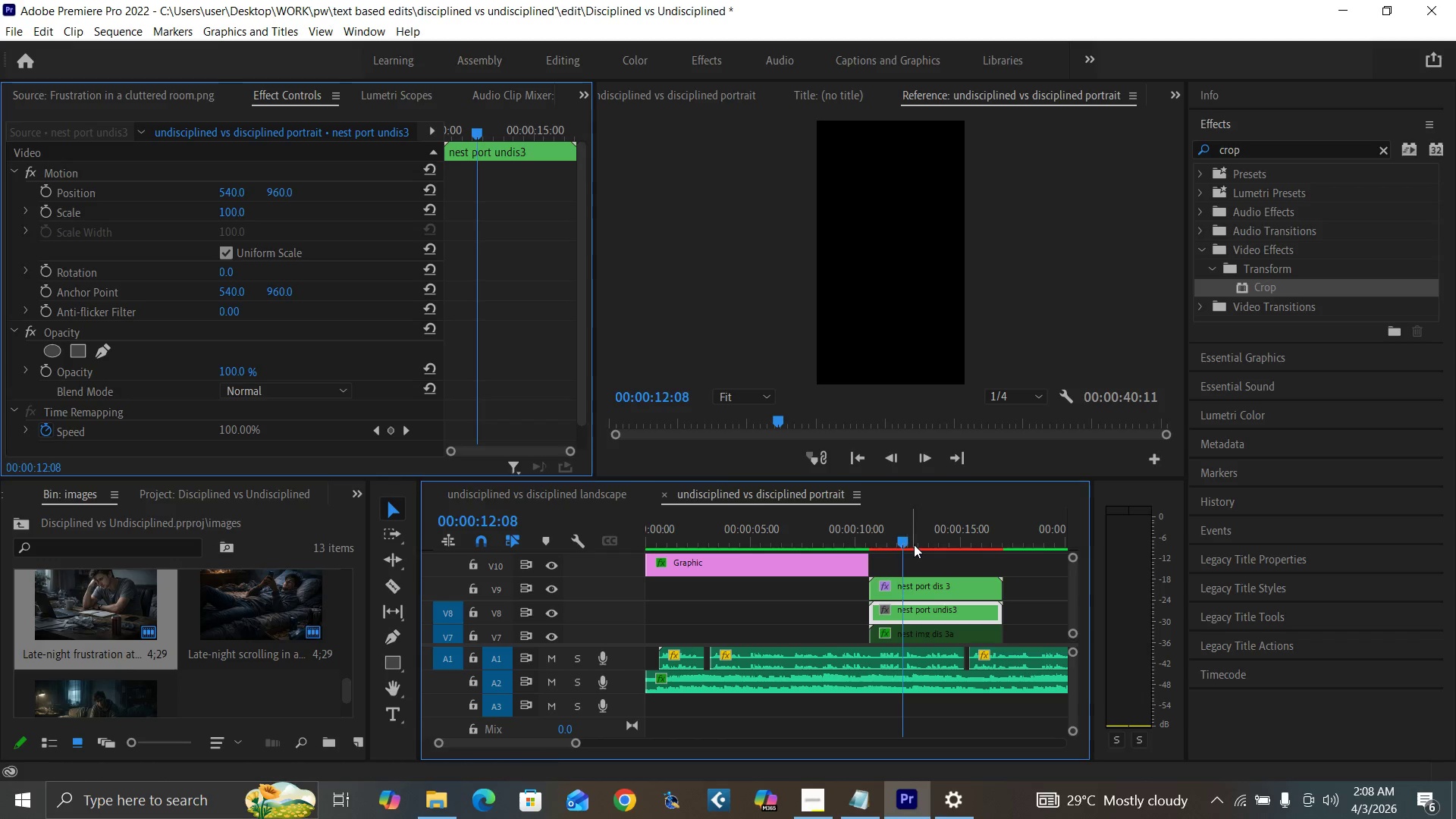 
key(Space)
 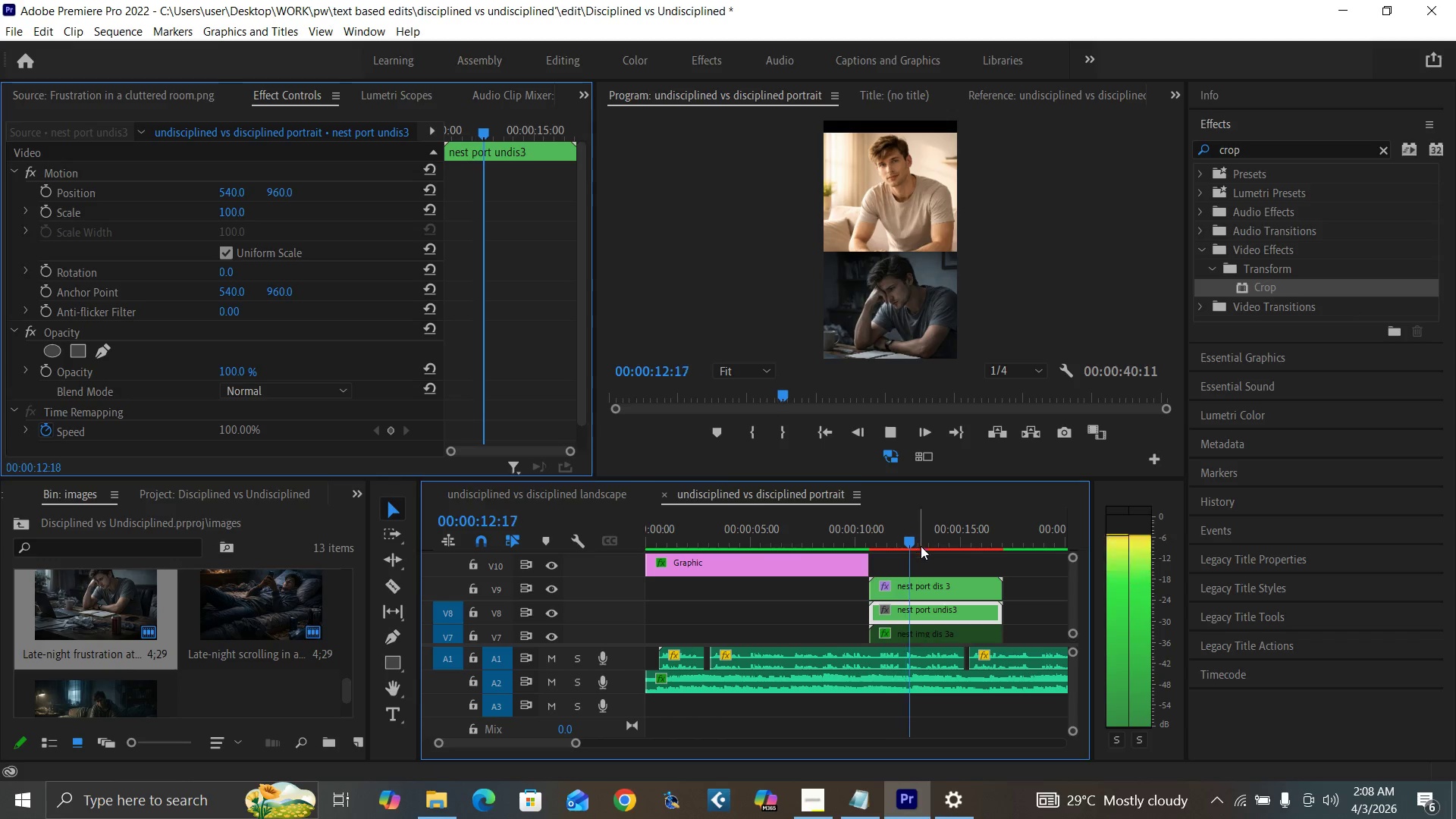 
key(Space)
 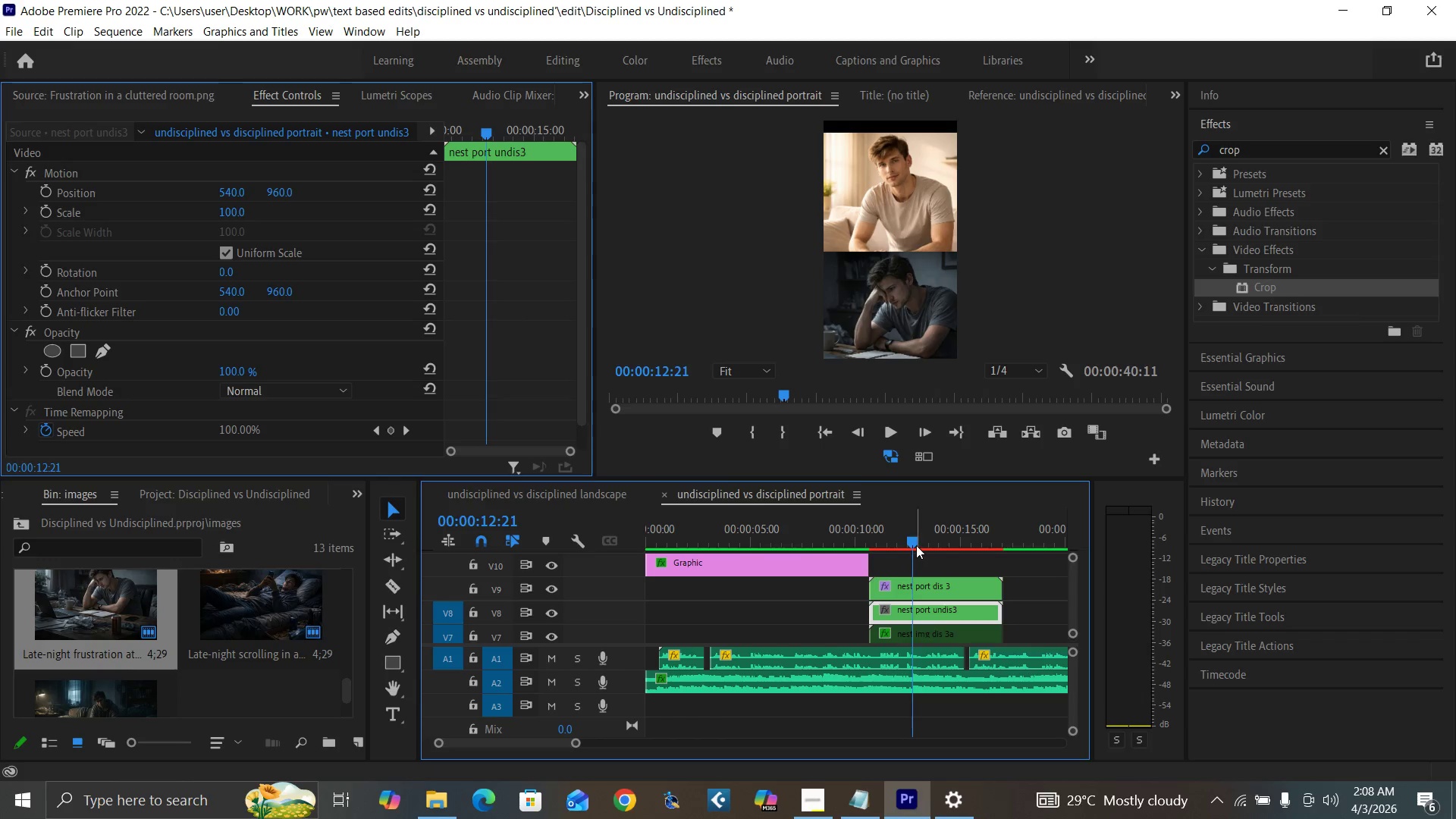 
key(Control+Backquote)
 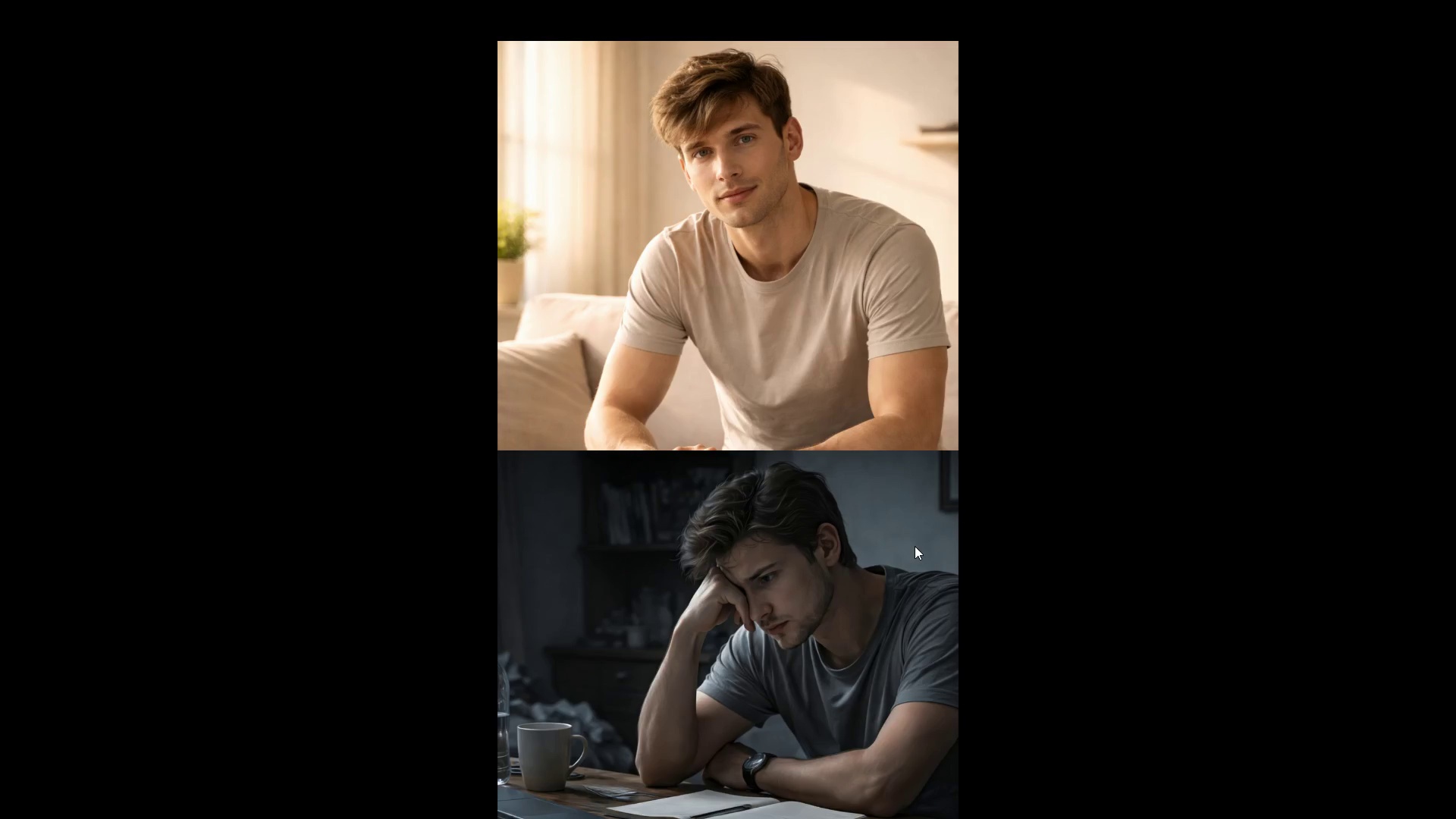 
hold_key(key=ControlLeft, duration=1.5)
 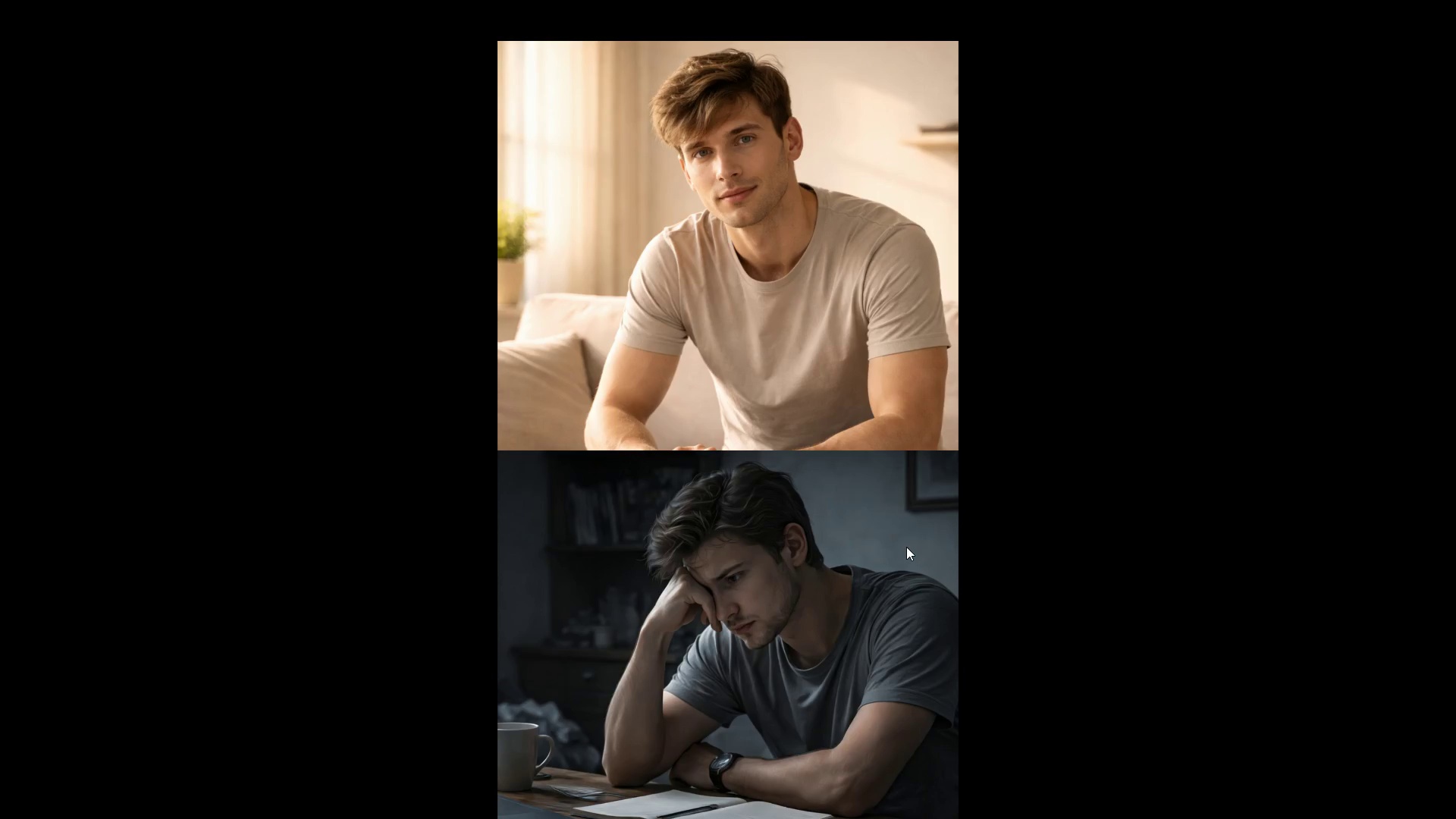 
hold_key(key=ControlLeft, duration=1.51)
 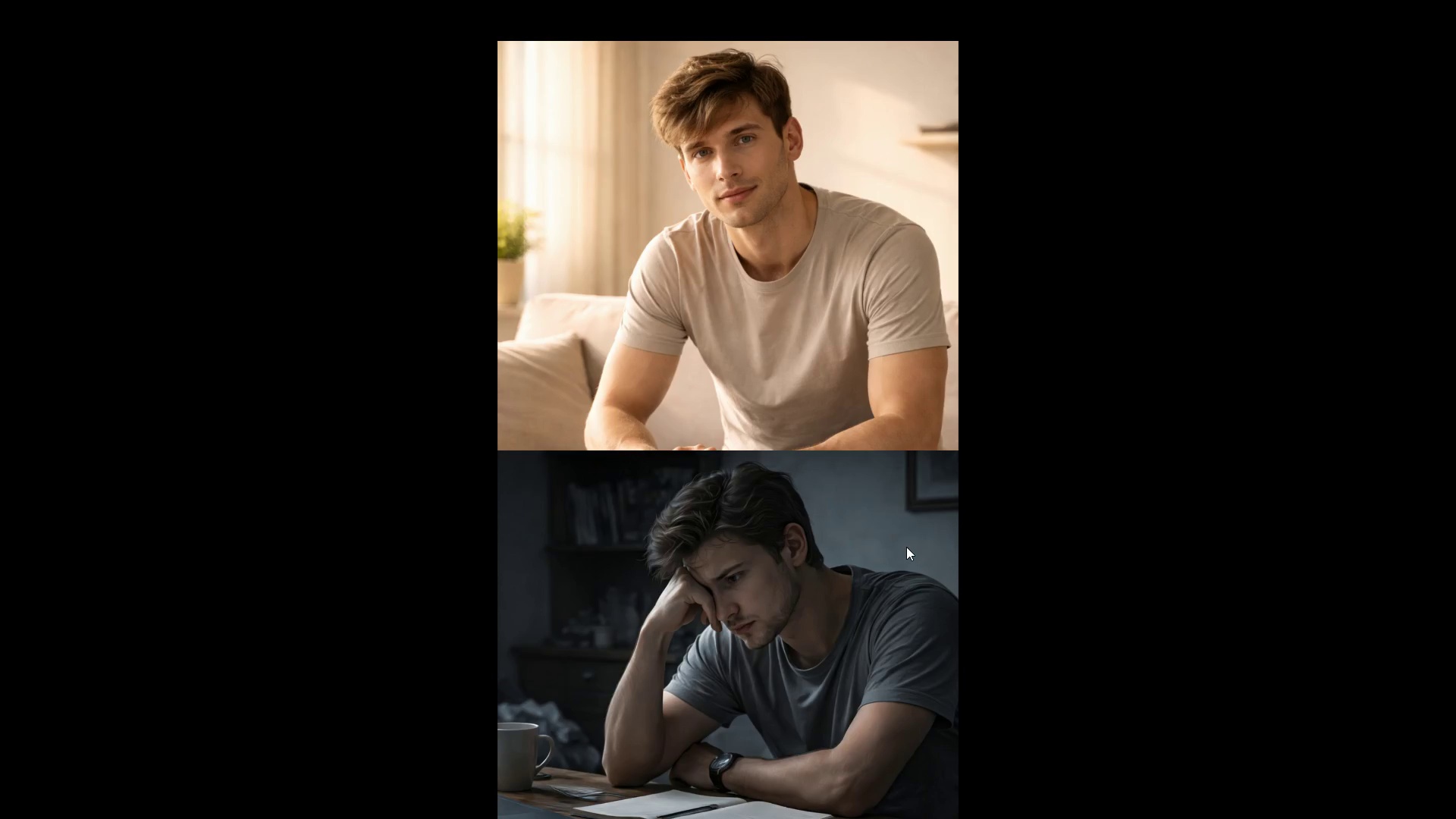 
hold_key(key=ControlLeft, duration=1.52)
 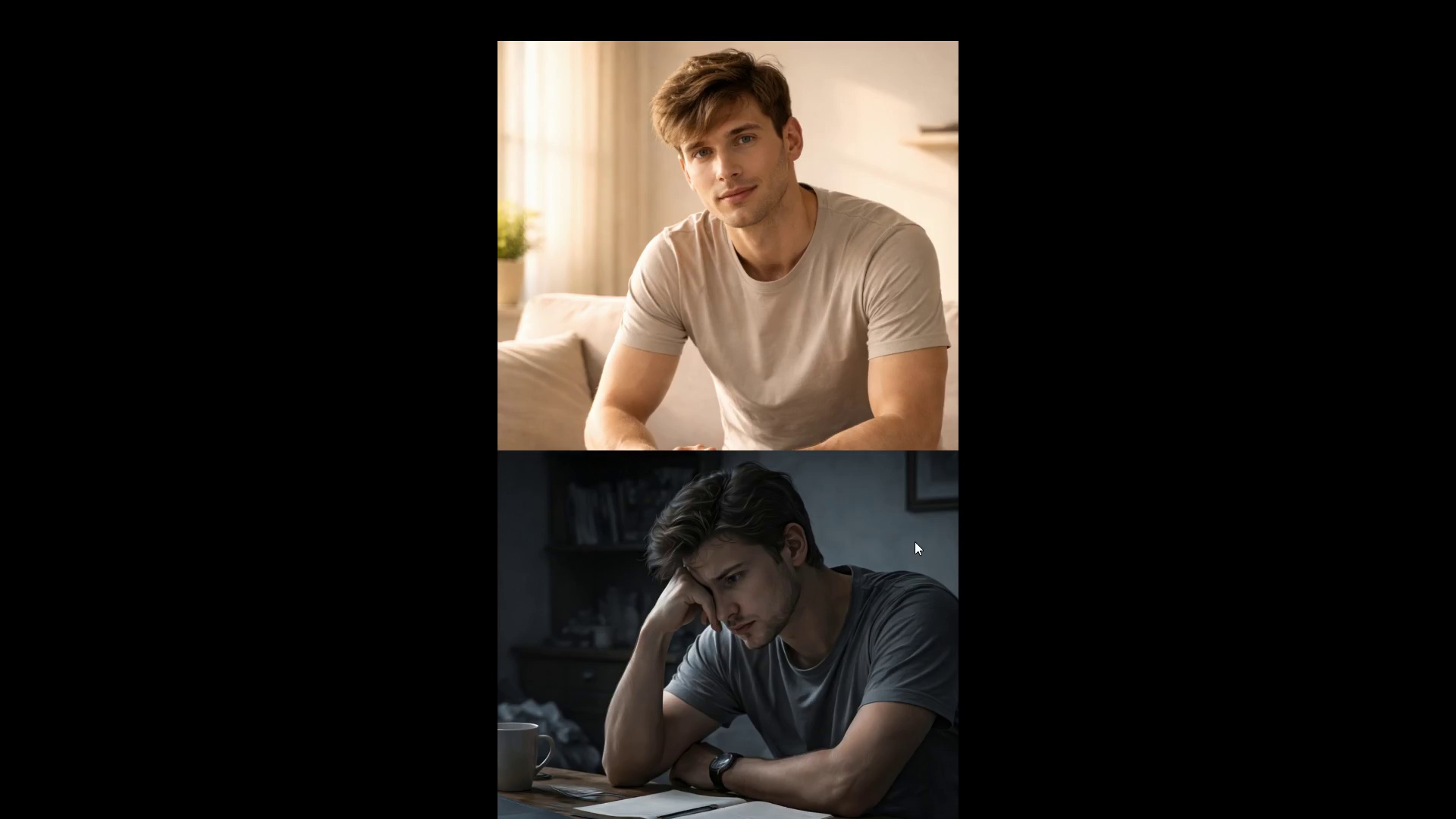 
hold_key(key=ControlLeft, duration=1.5)
 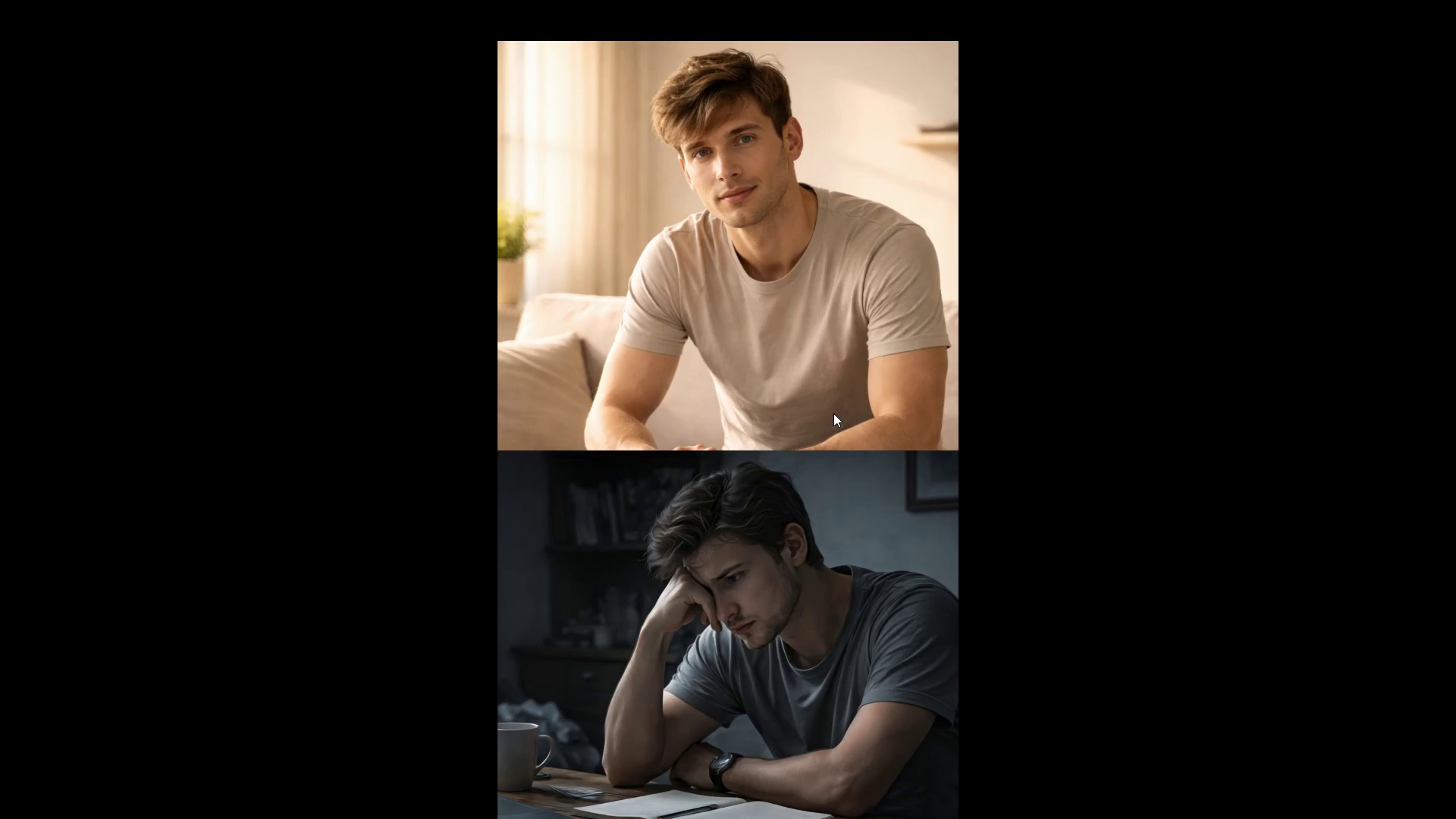 
hold_key(key=ControlLeft, duration=1.52)
 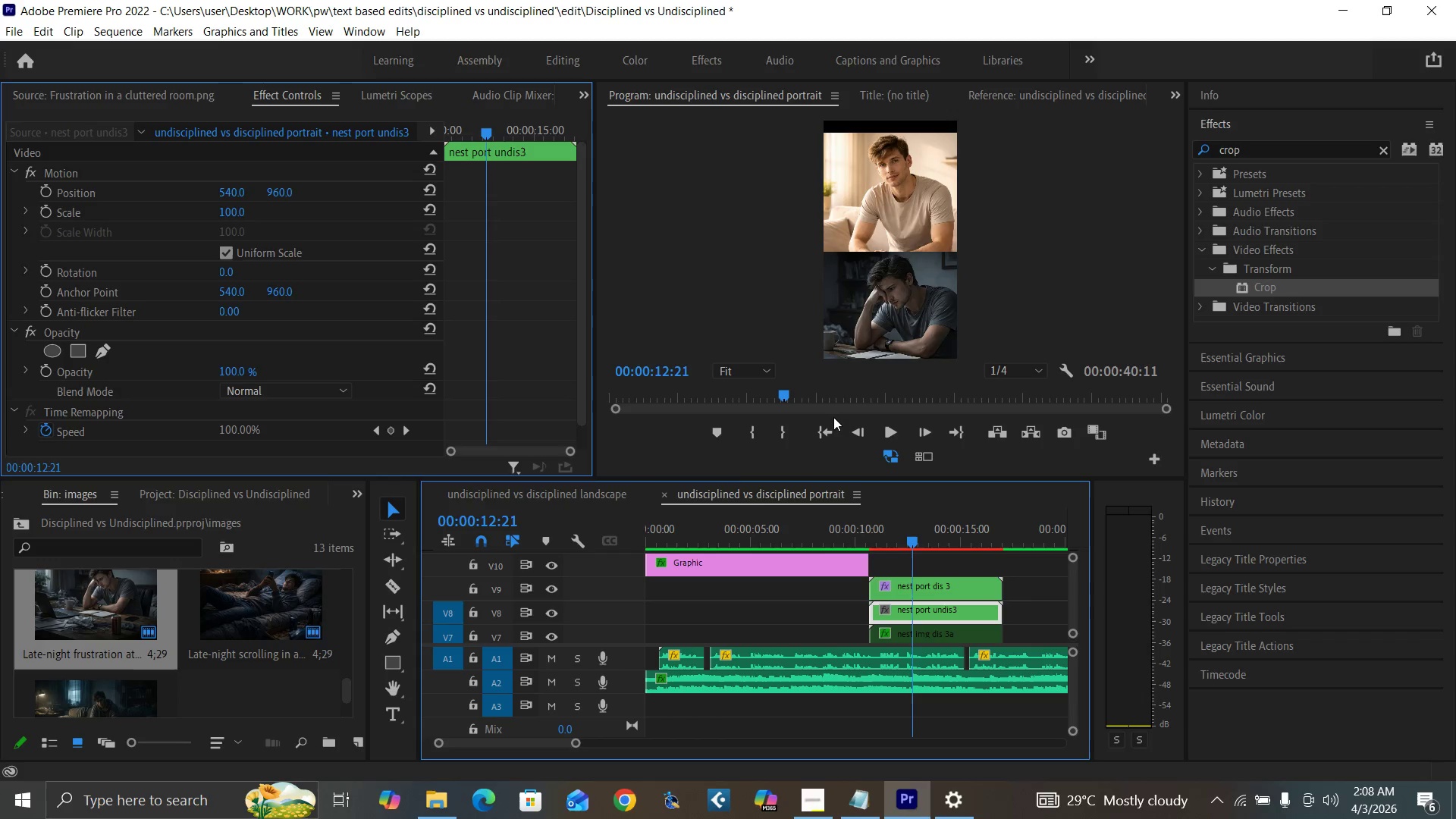 
key(Control+Backquote)
 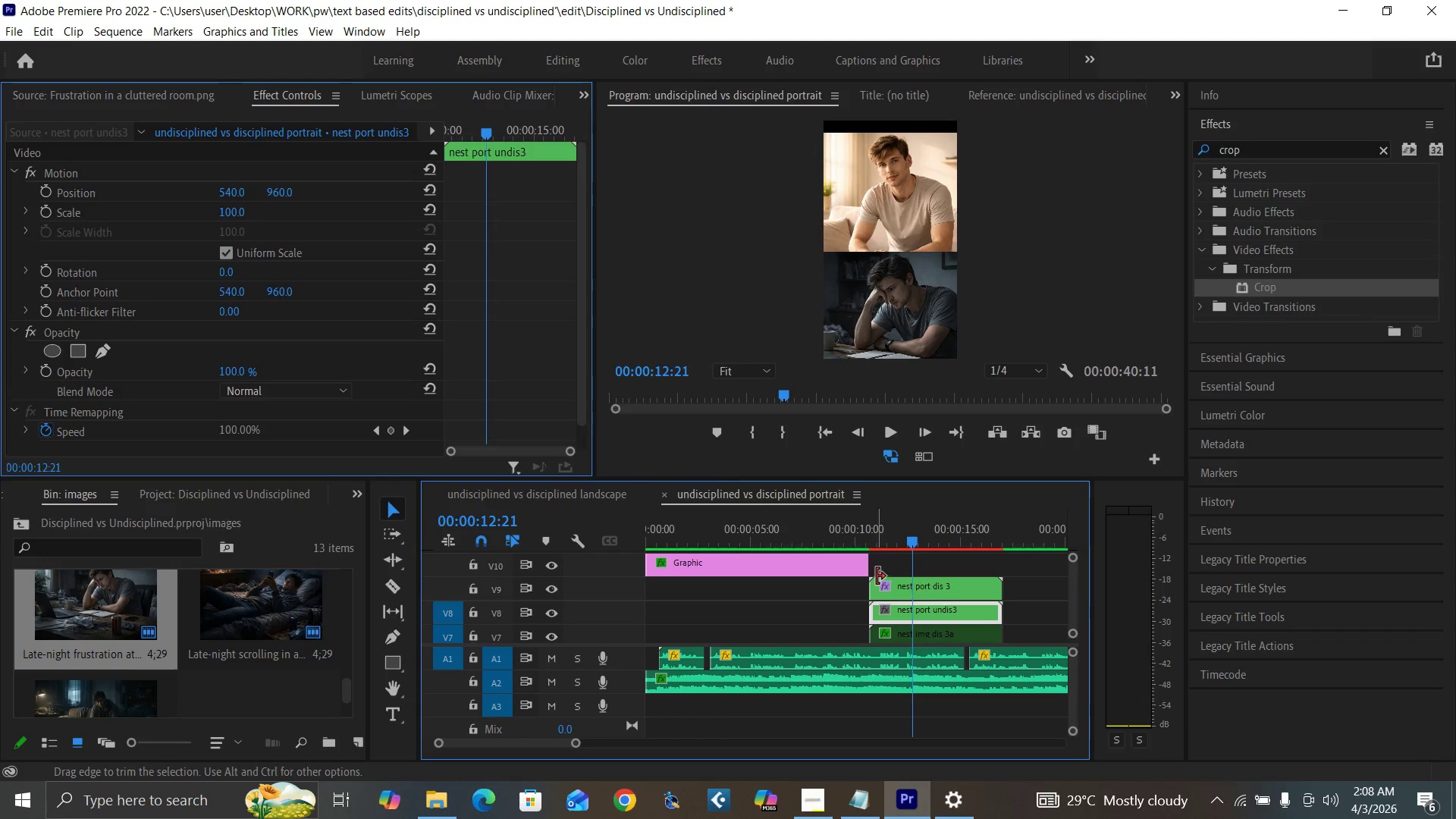 
left_click([896, 588])
 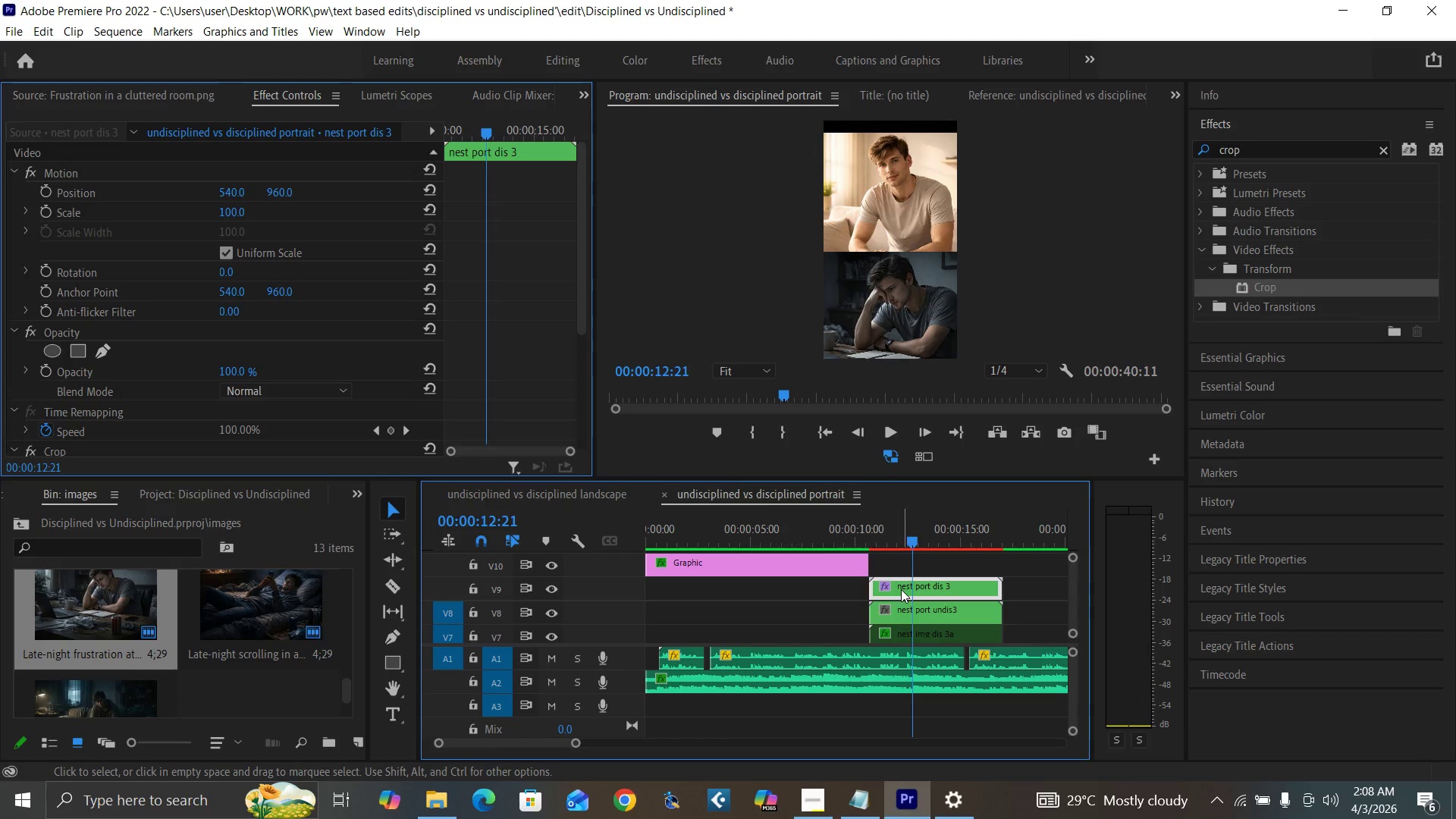 
double_click([901, 589])
 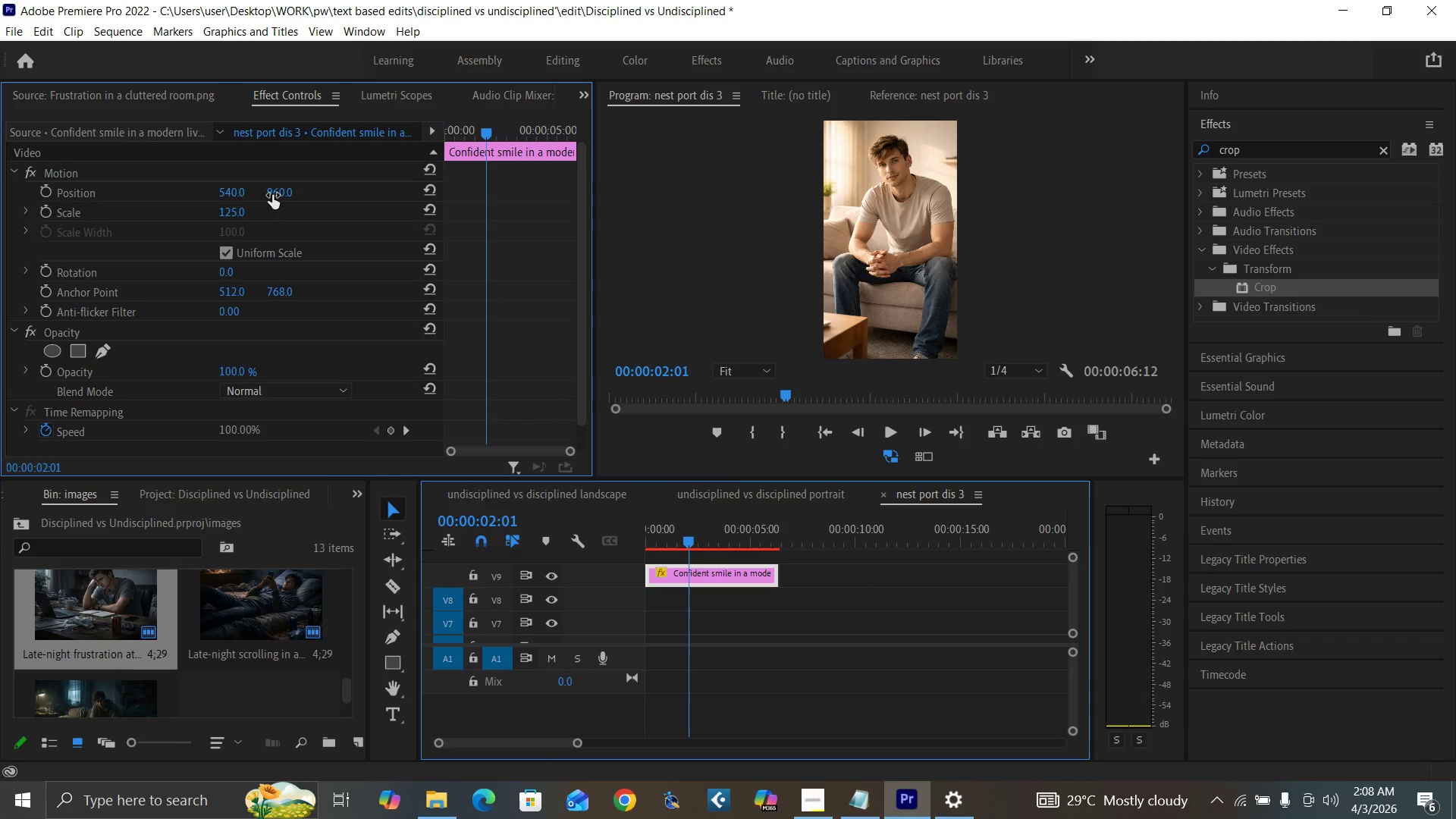 
left_click_drag(start_coordinate=[272, 193], to_coordinate=[224, 209])
 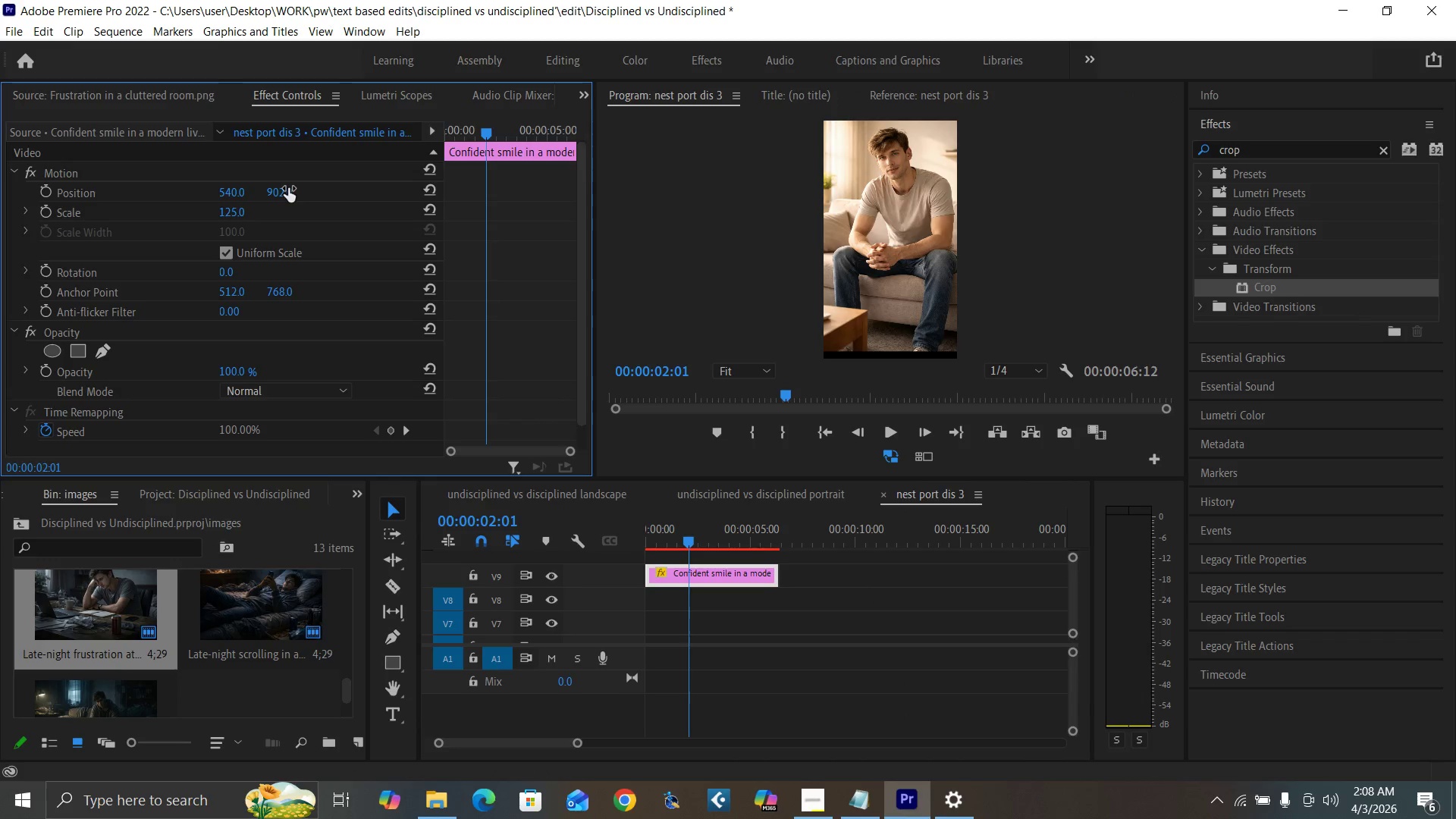 
key(Control+Z)
 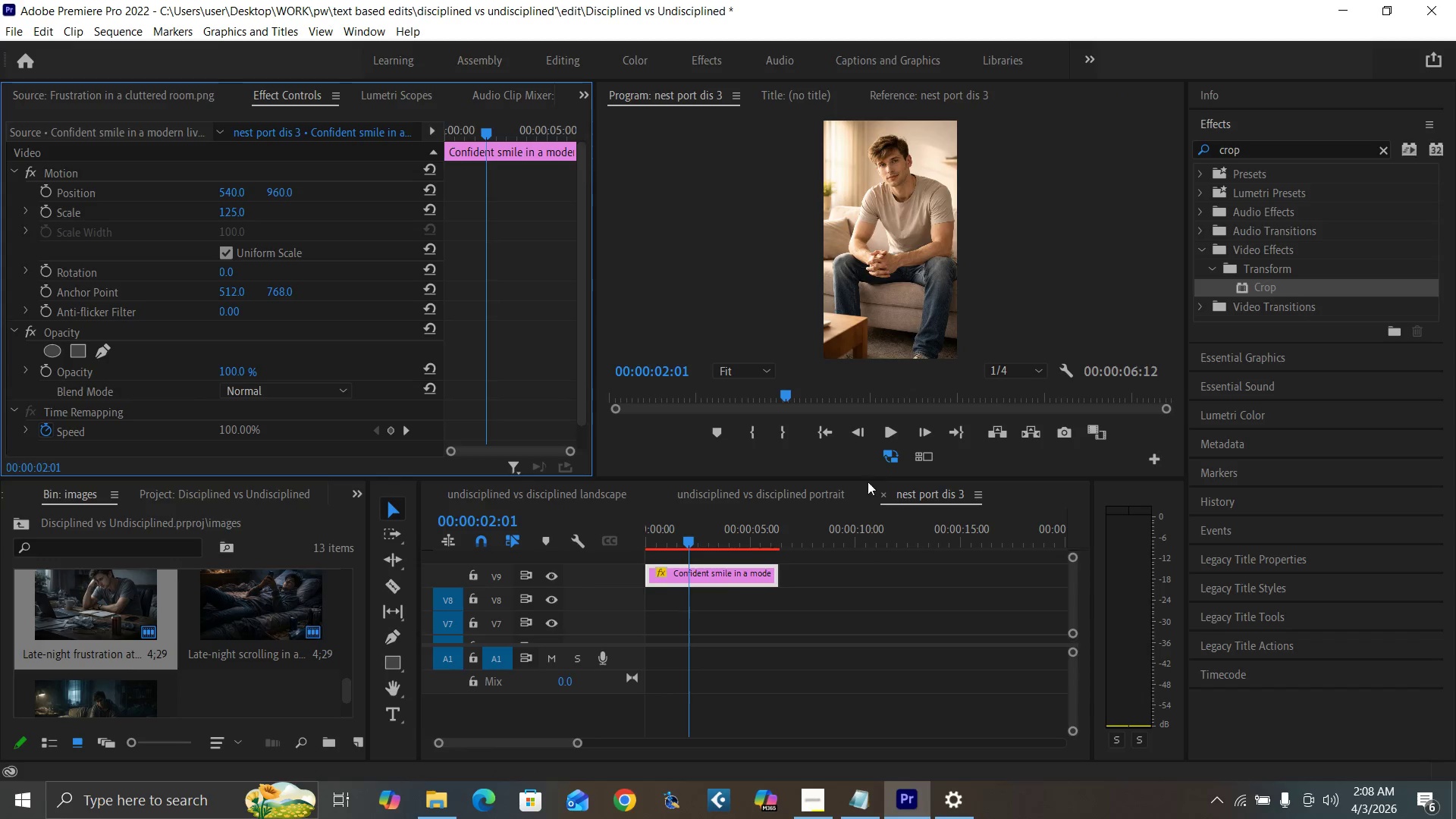 
left_click([881, 493])
 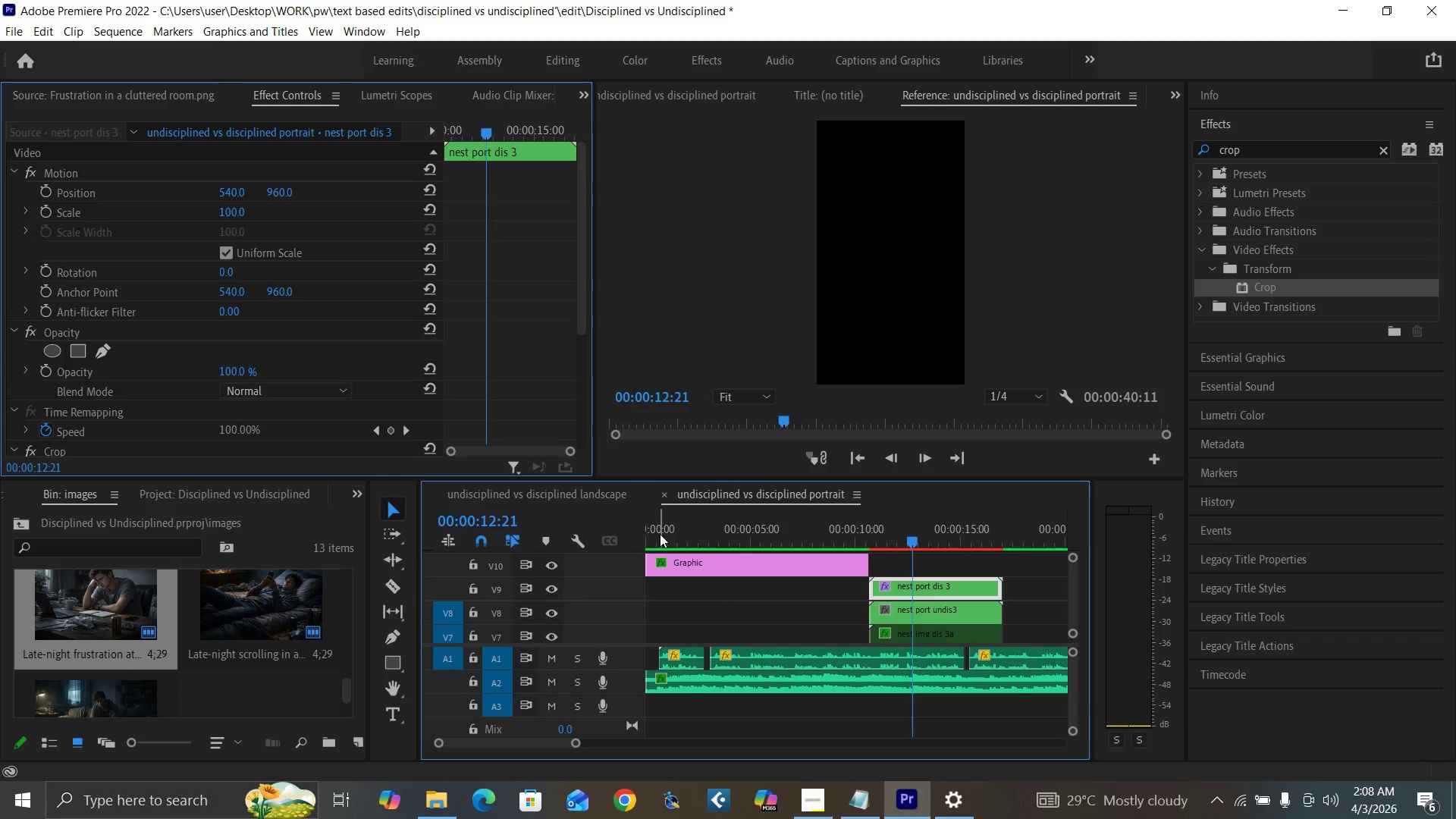 
left_click_drag(start_coordinate=[664, 543], to_coordinate=[603, 579])
 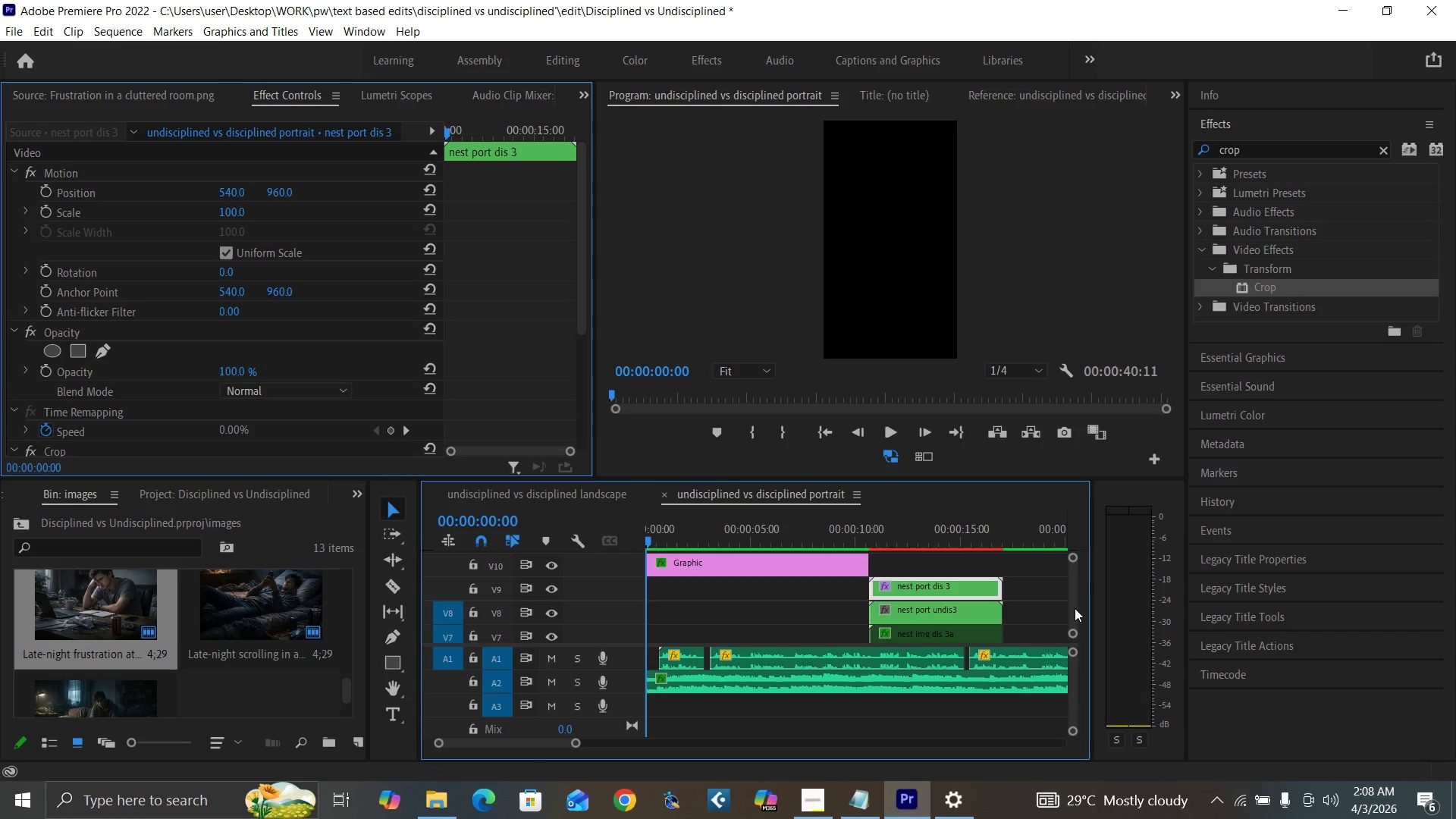 
left_click_drag(start_coordinate=[1075, 608], to_coordinate=[1075, 617])
 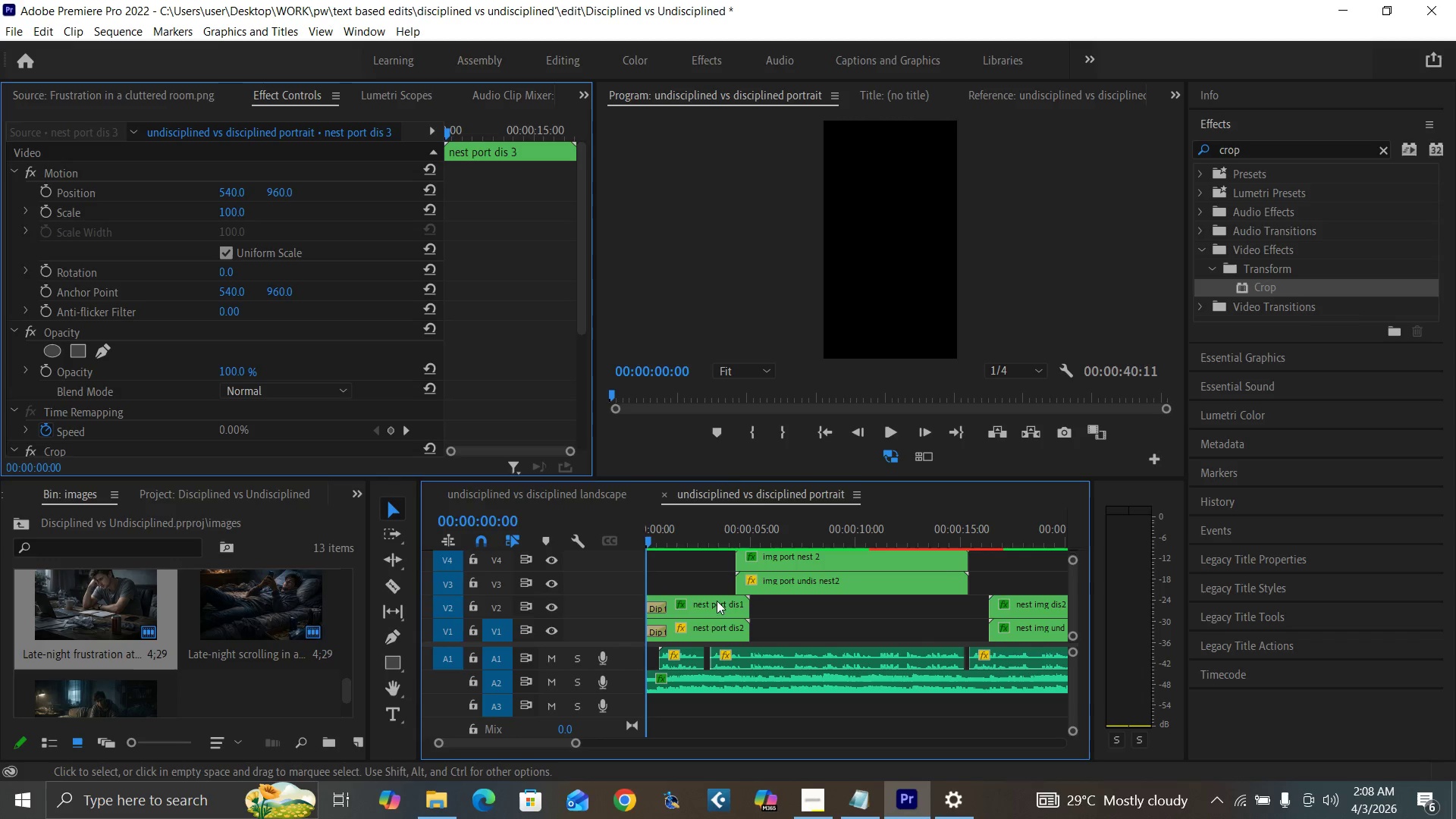 
left_click([712, 602])
 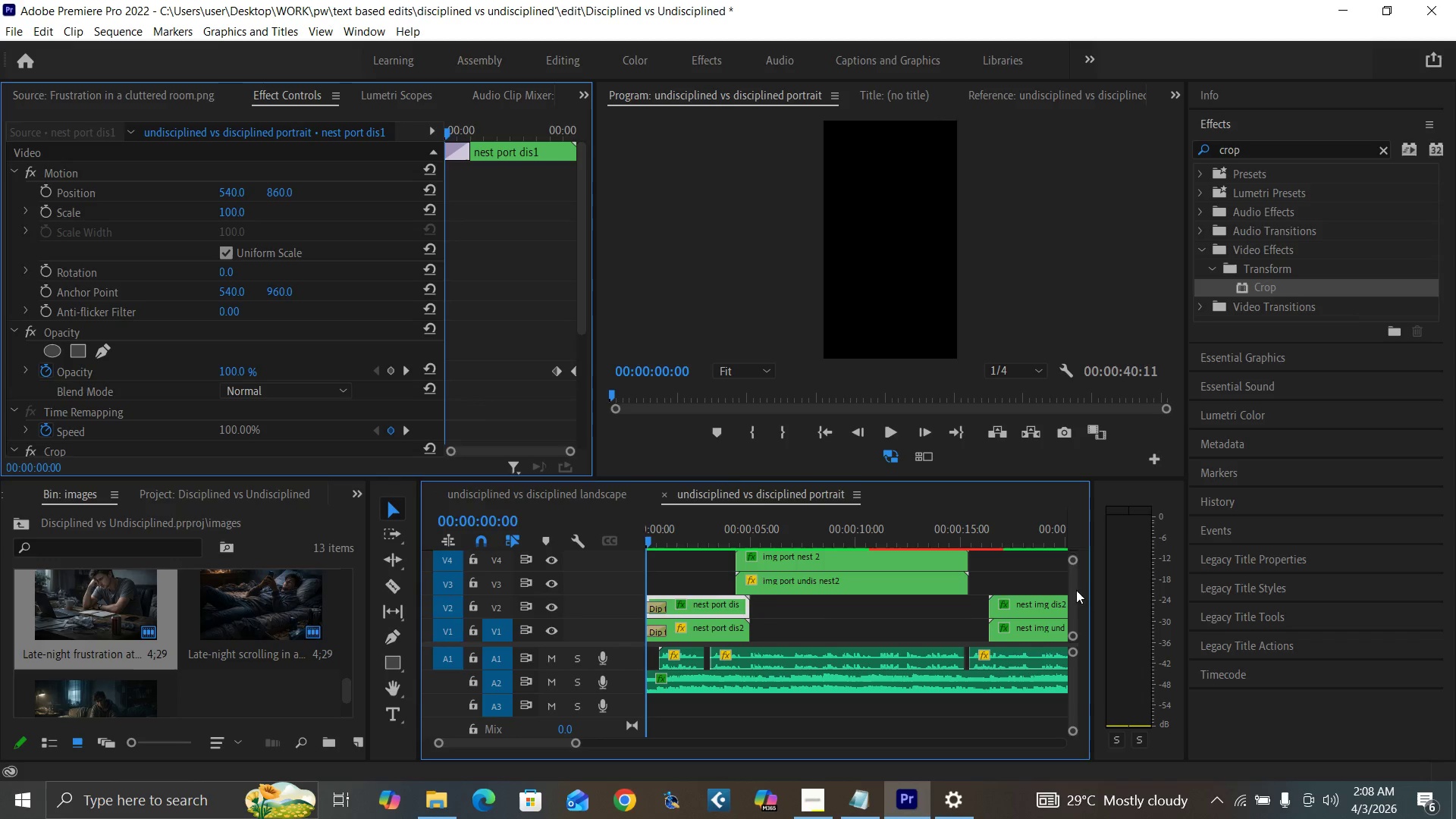 
left_click_drag(start_coordinate=[1069, 598], to_coordinate=[1066, 593])
 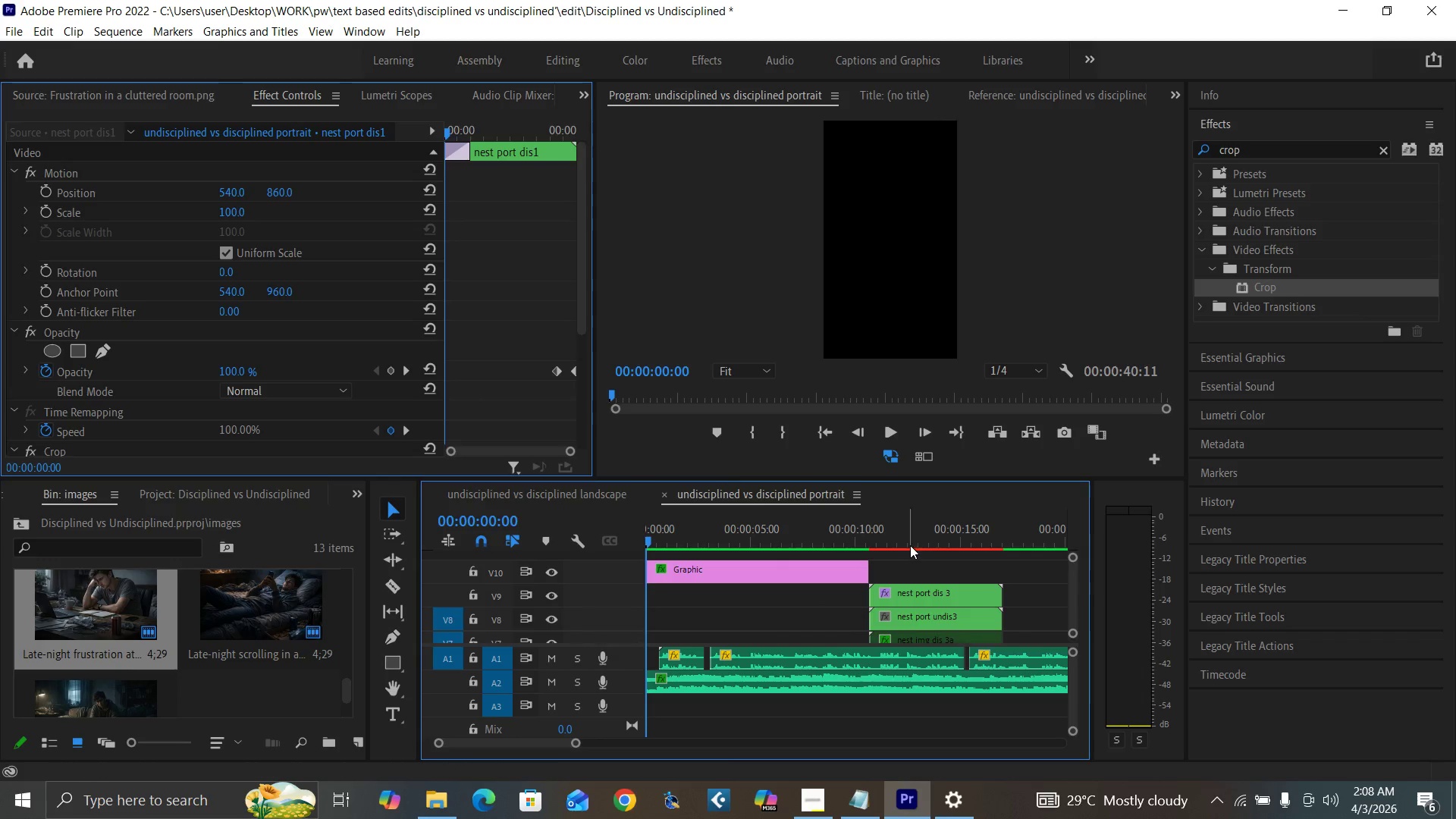 
left_click([910, 545])
 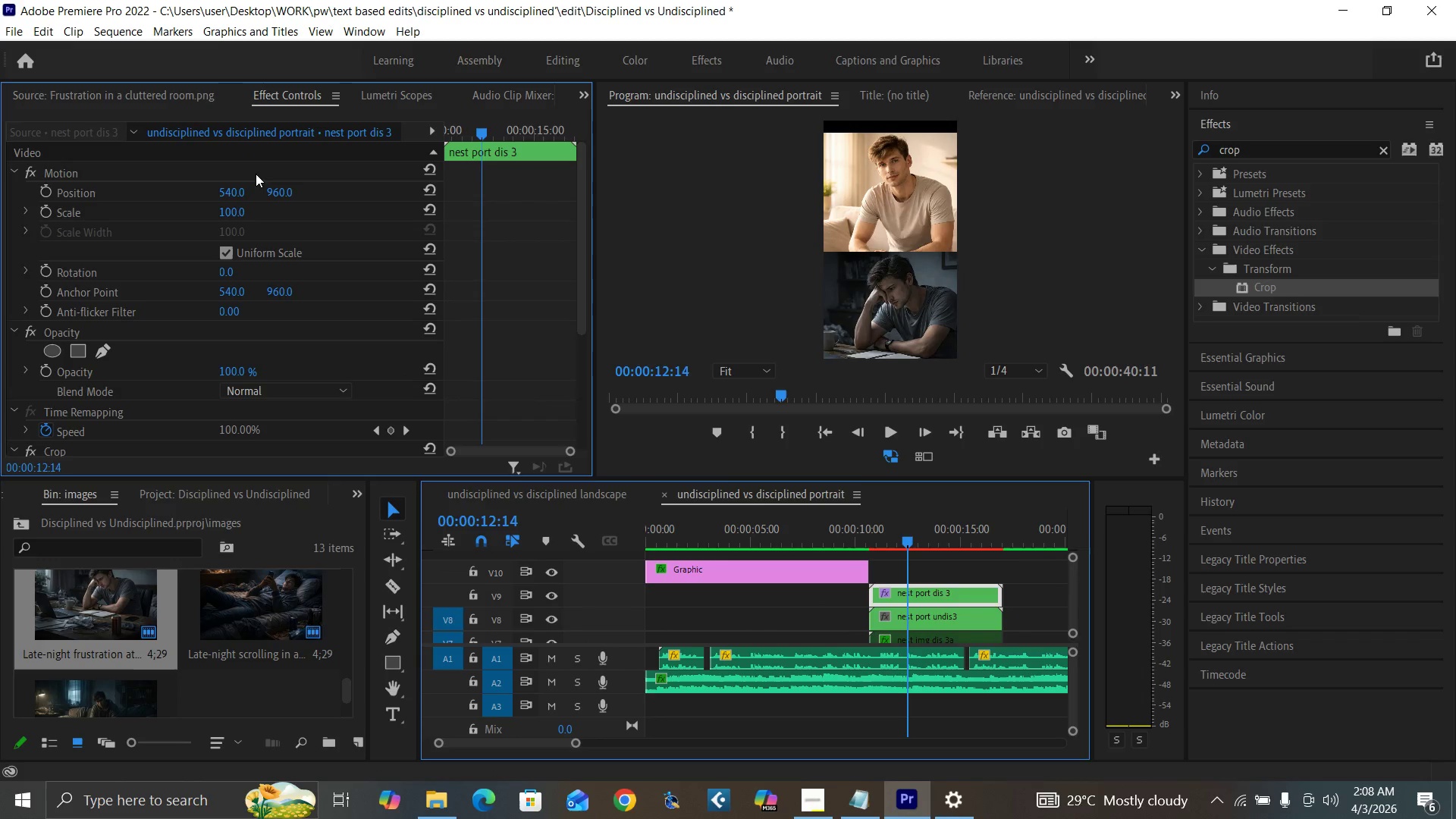 
left_click([278, 195])
 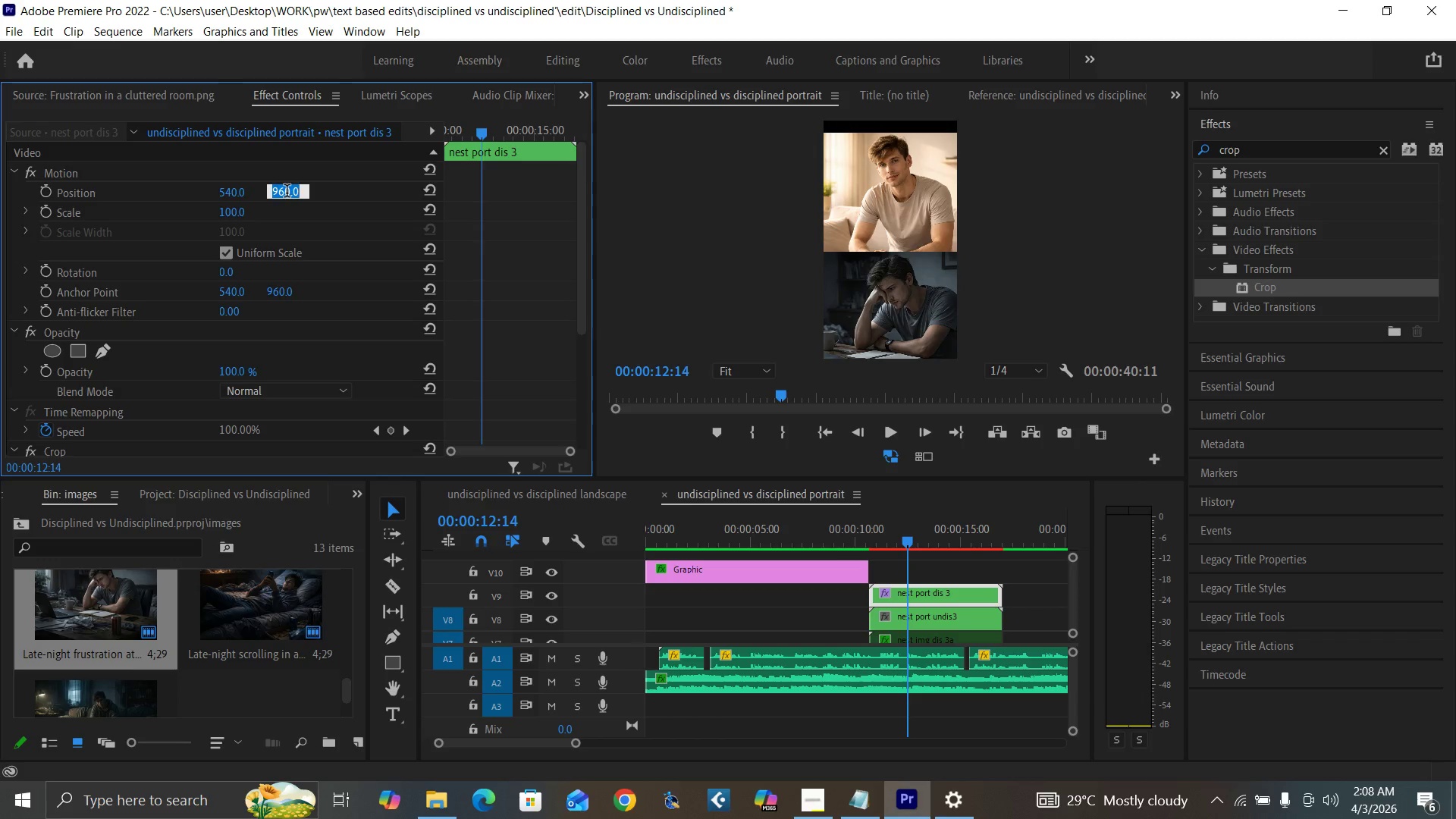 
type(860)
 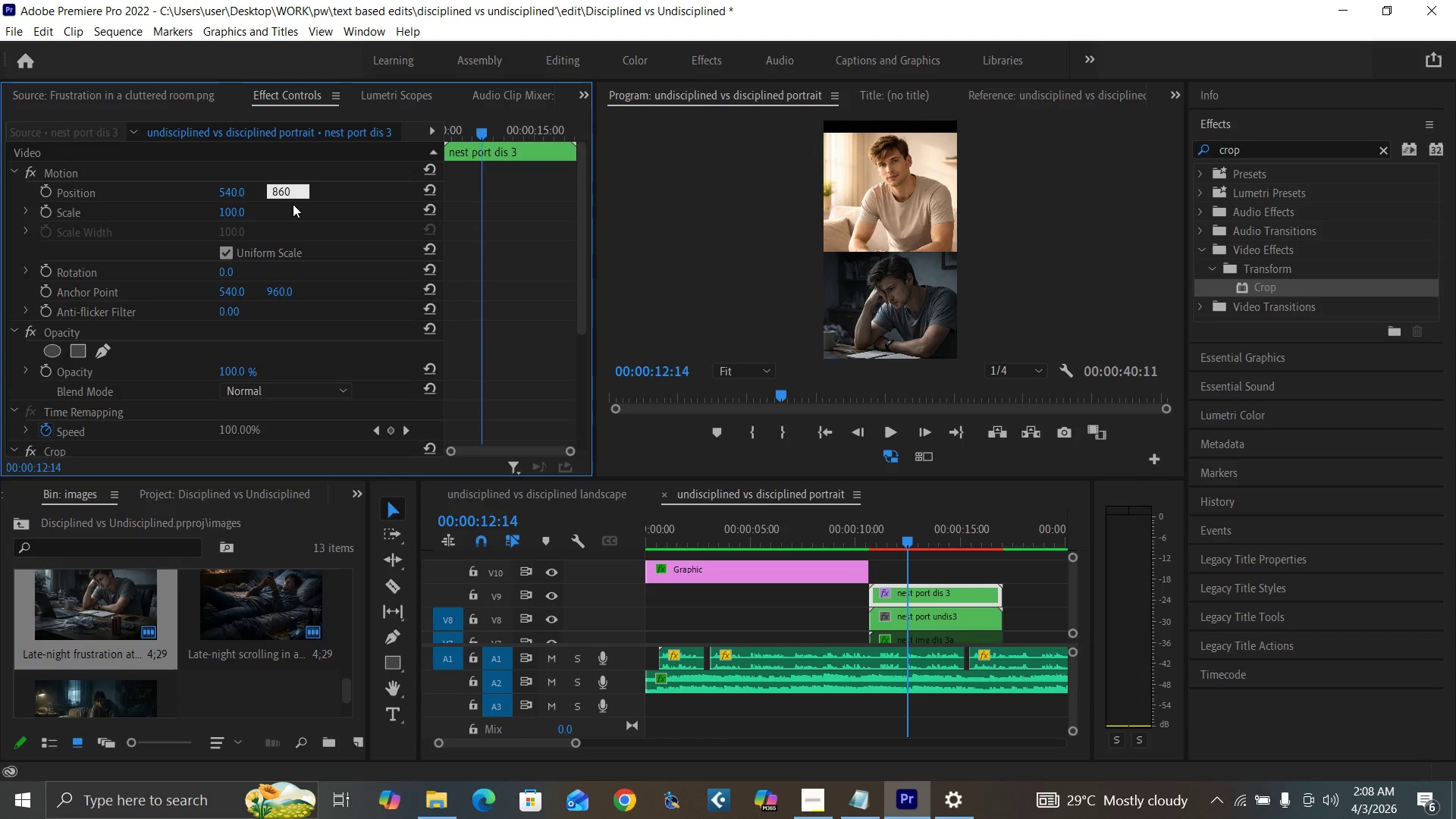 
key(Enter)
 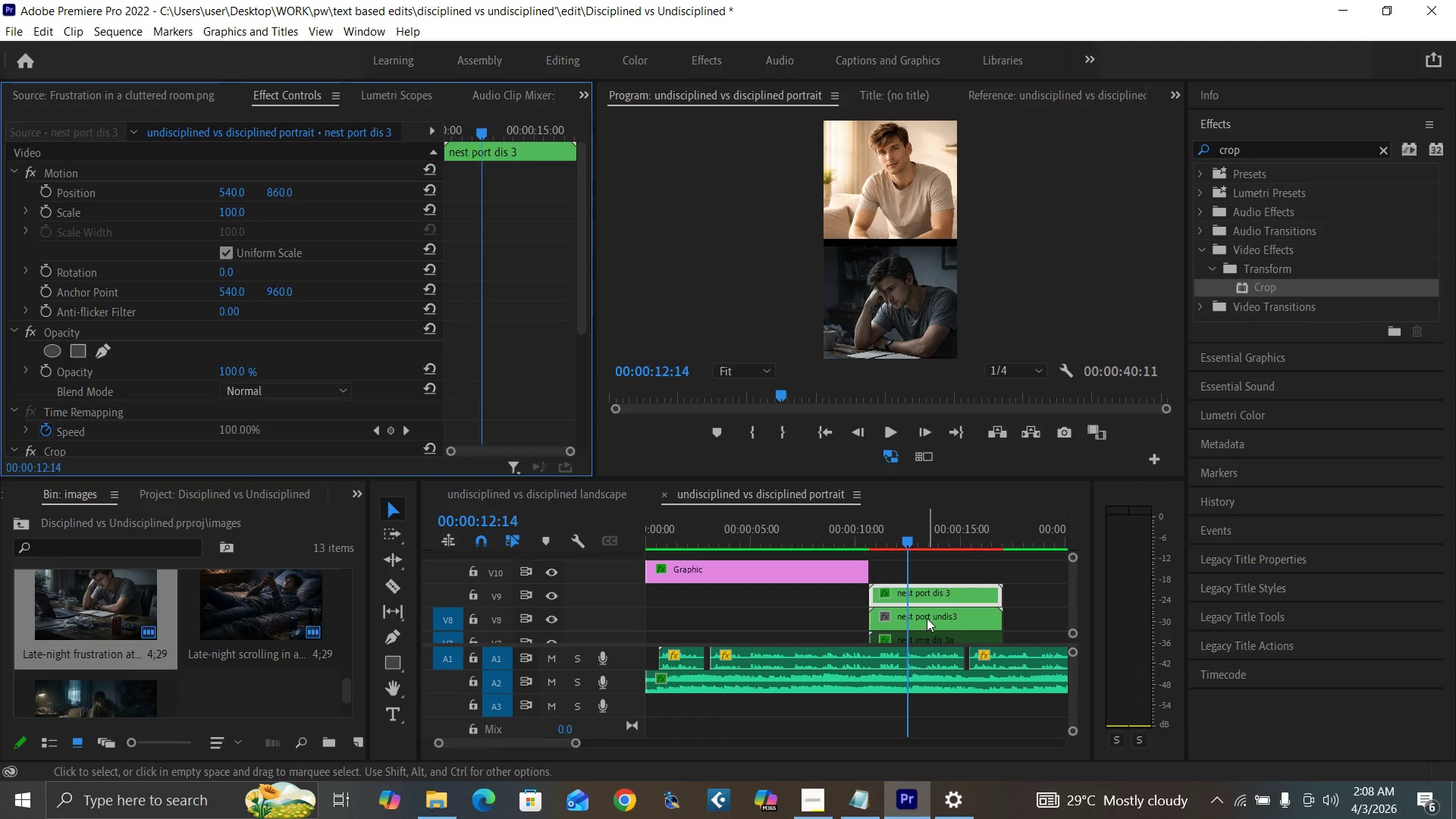 
double_click([927, 617])
 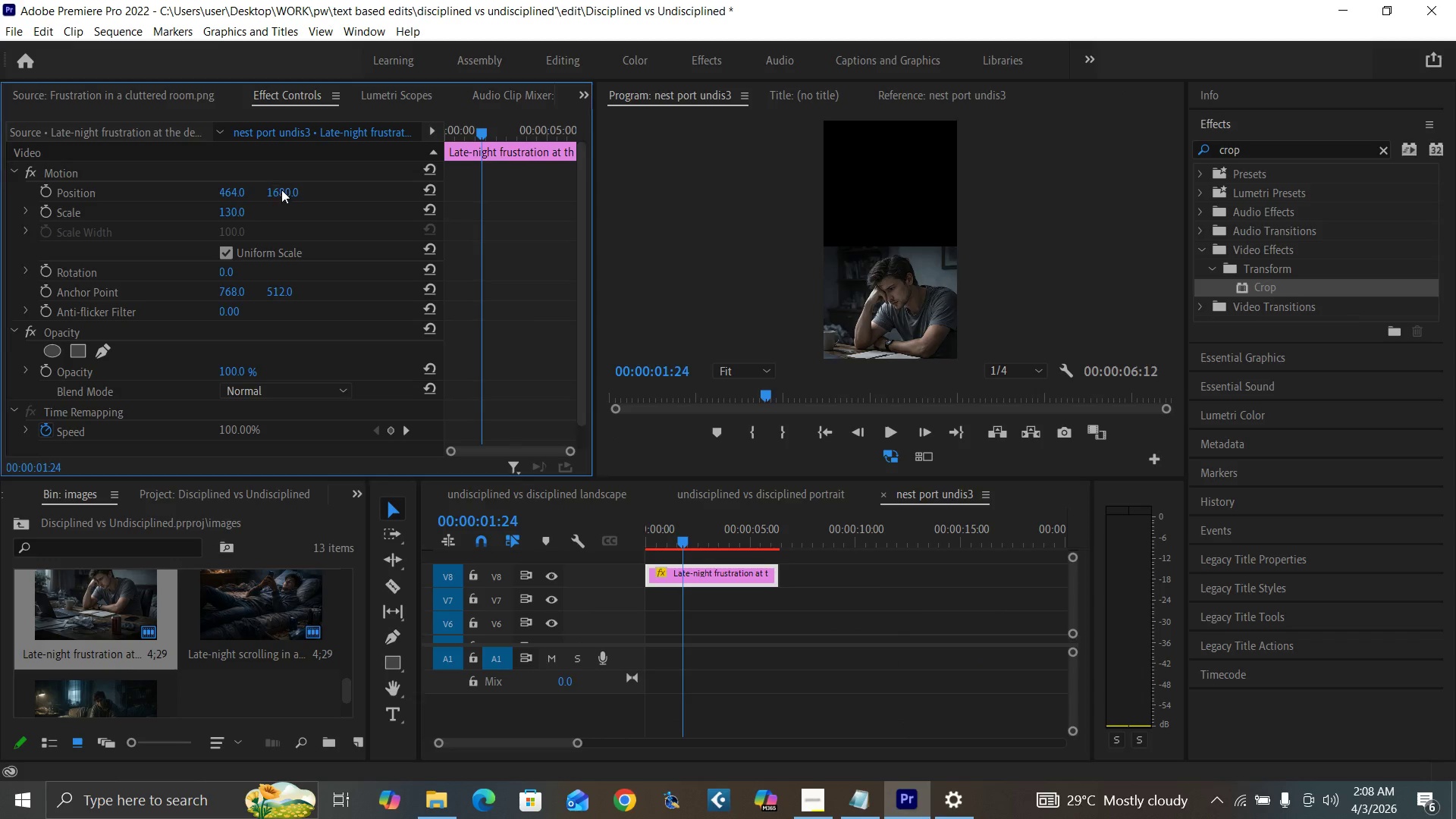 
type(1580)
 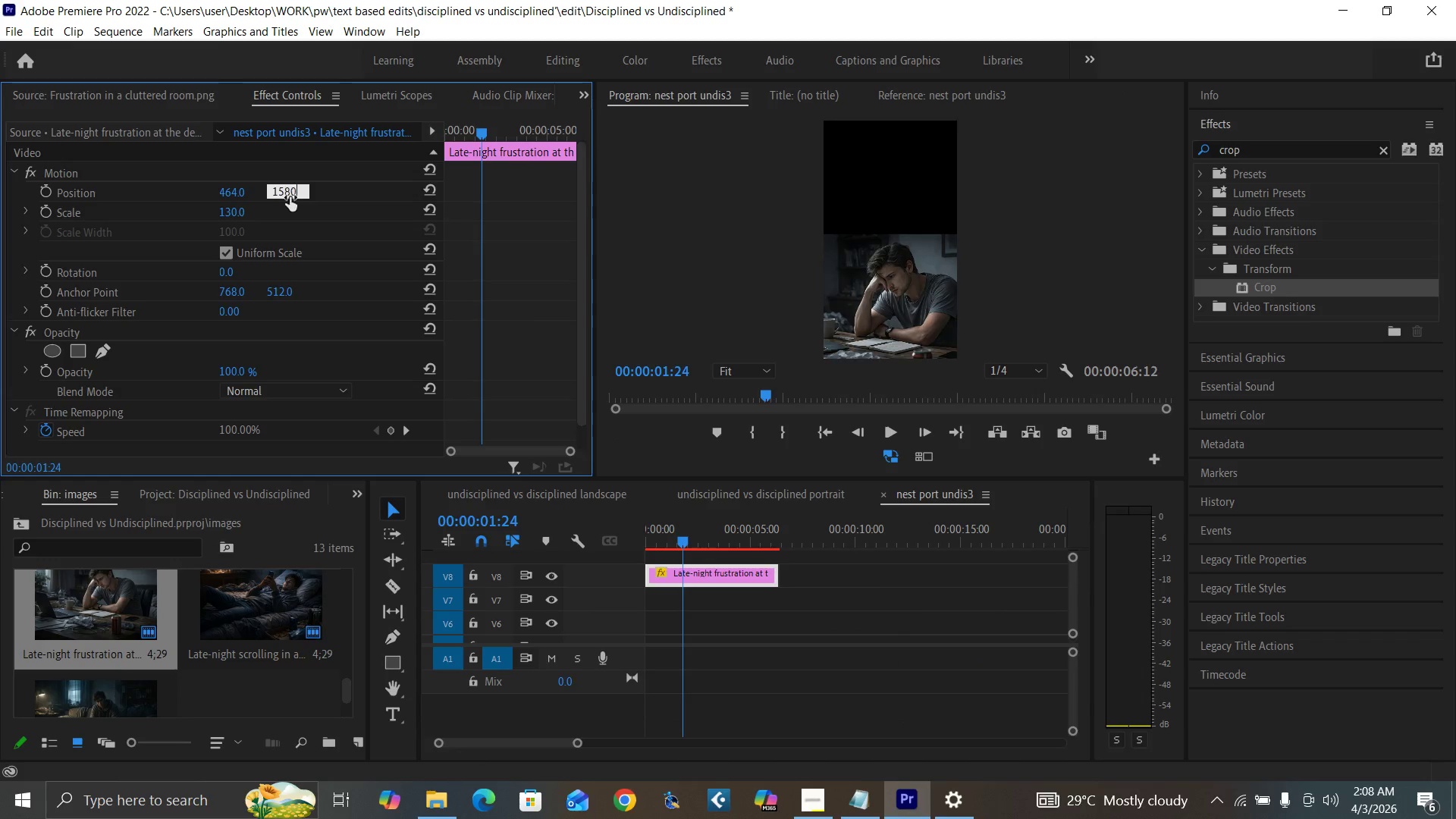 
key(Enter)
 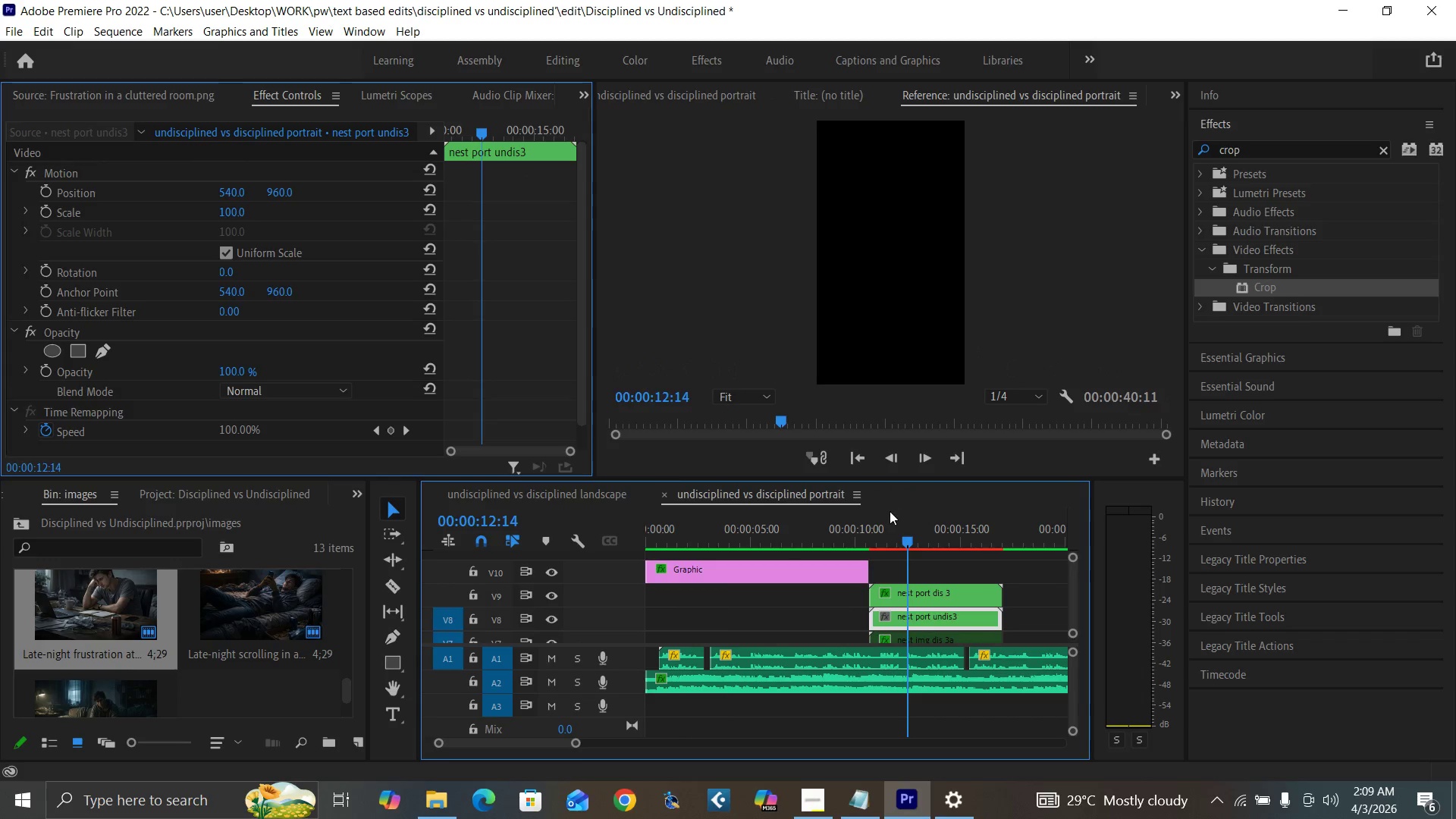 
key(Space)
 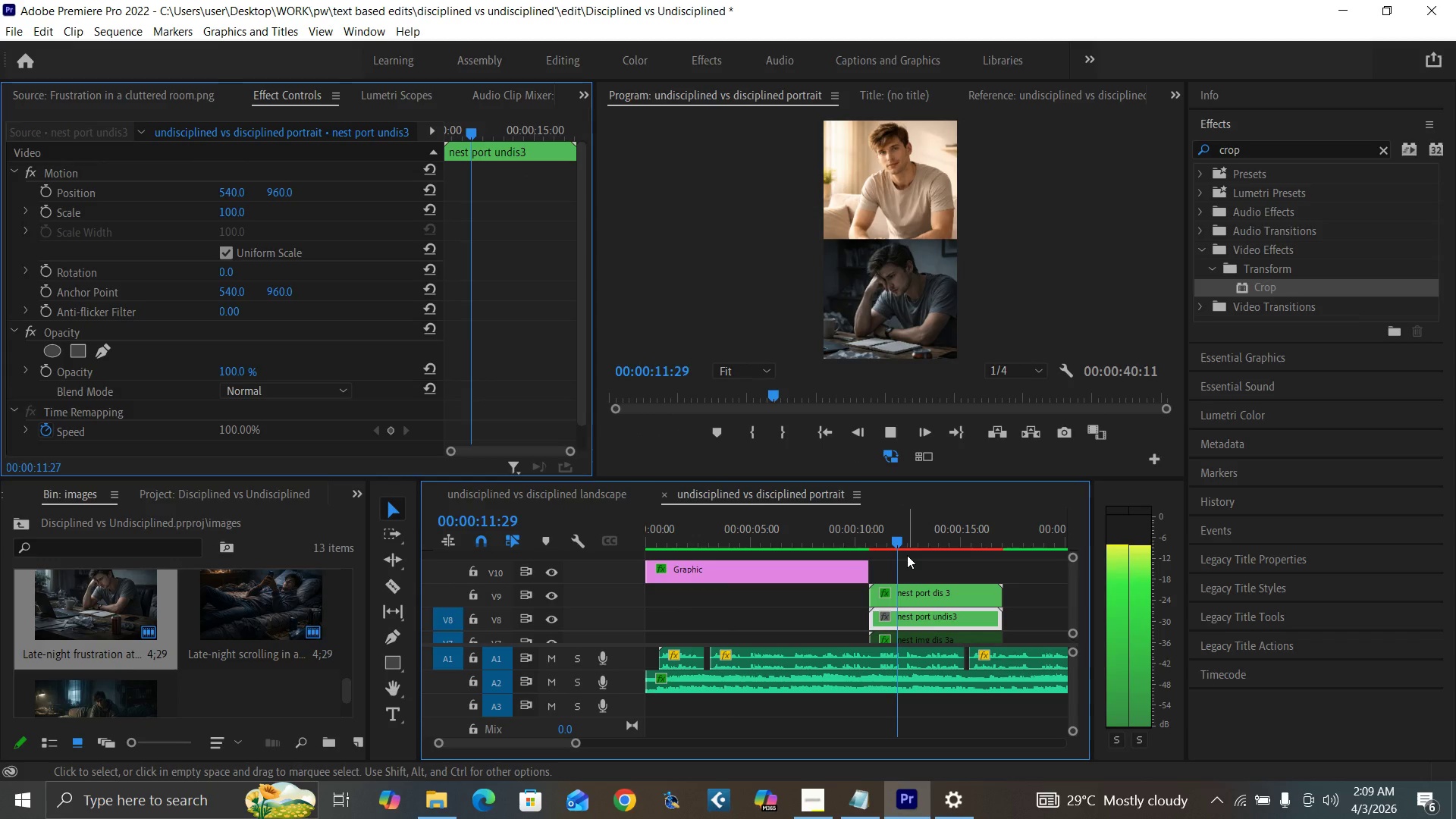 
key(Space)
 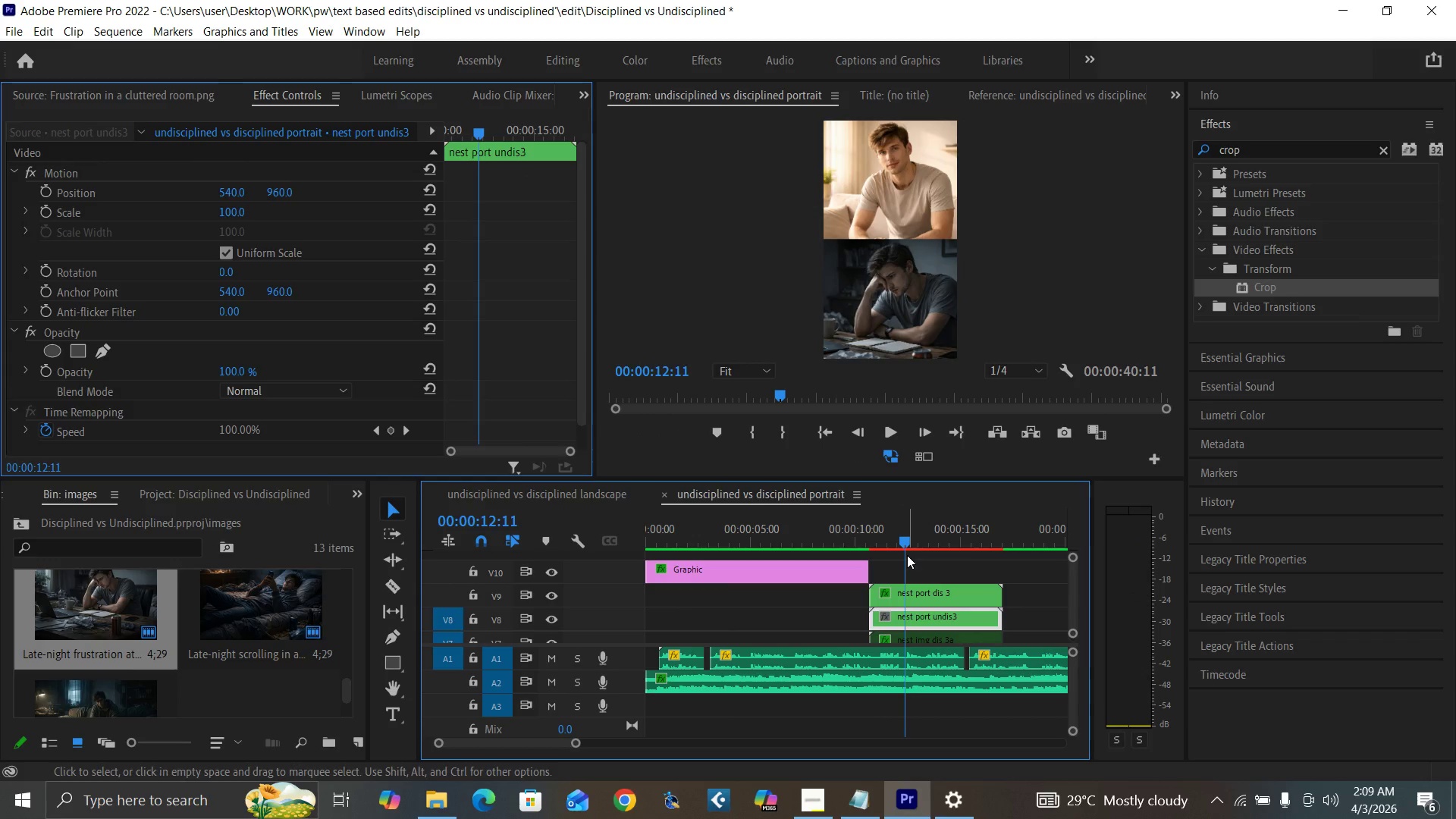 
key(Control+Backquote)
 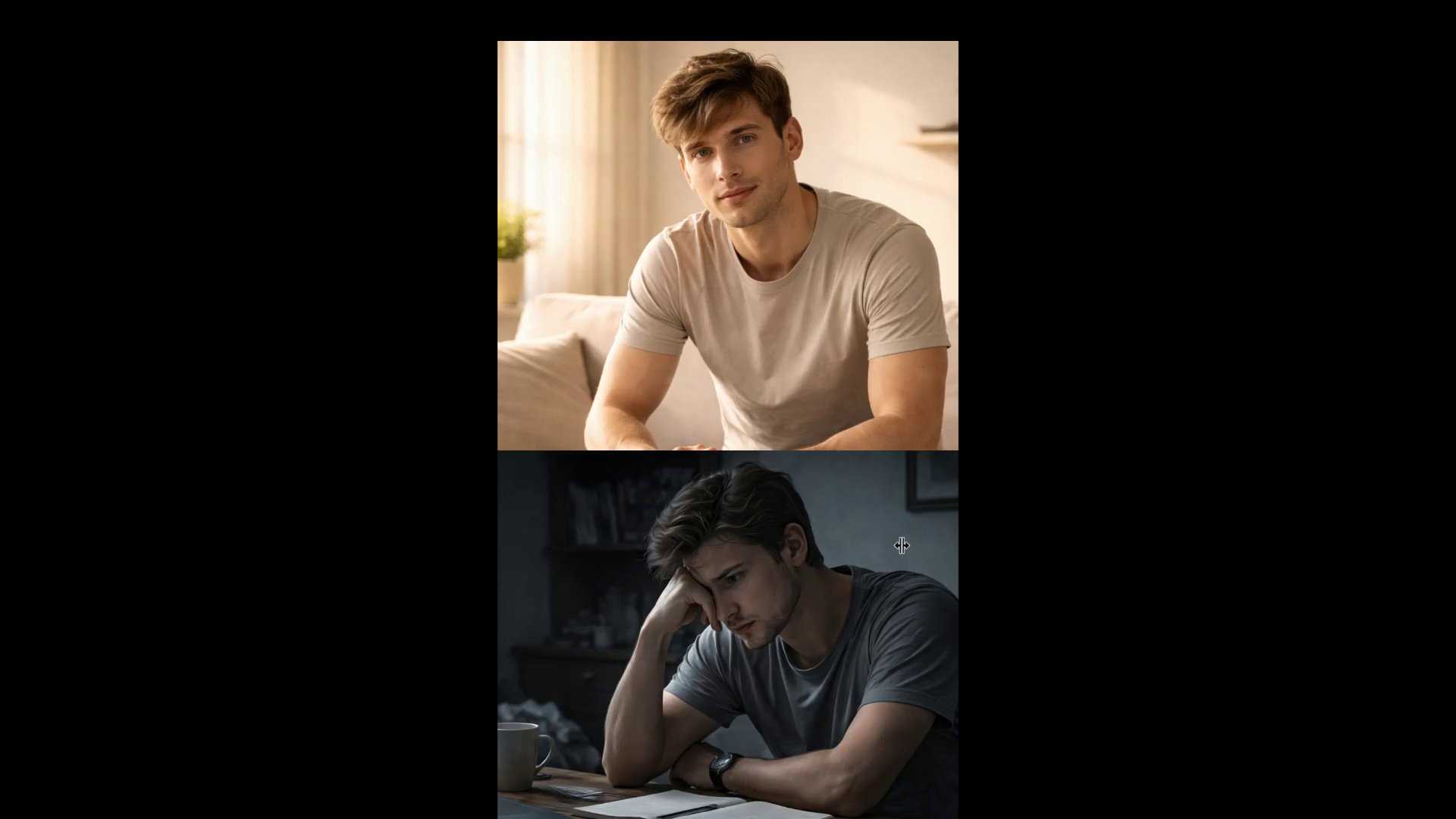 
hold_key(key=ControlLeft, duration=1.52)
 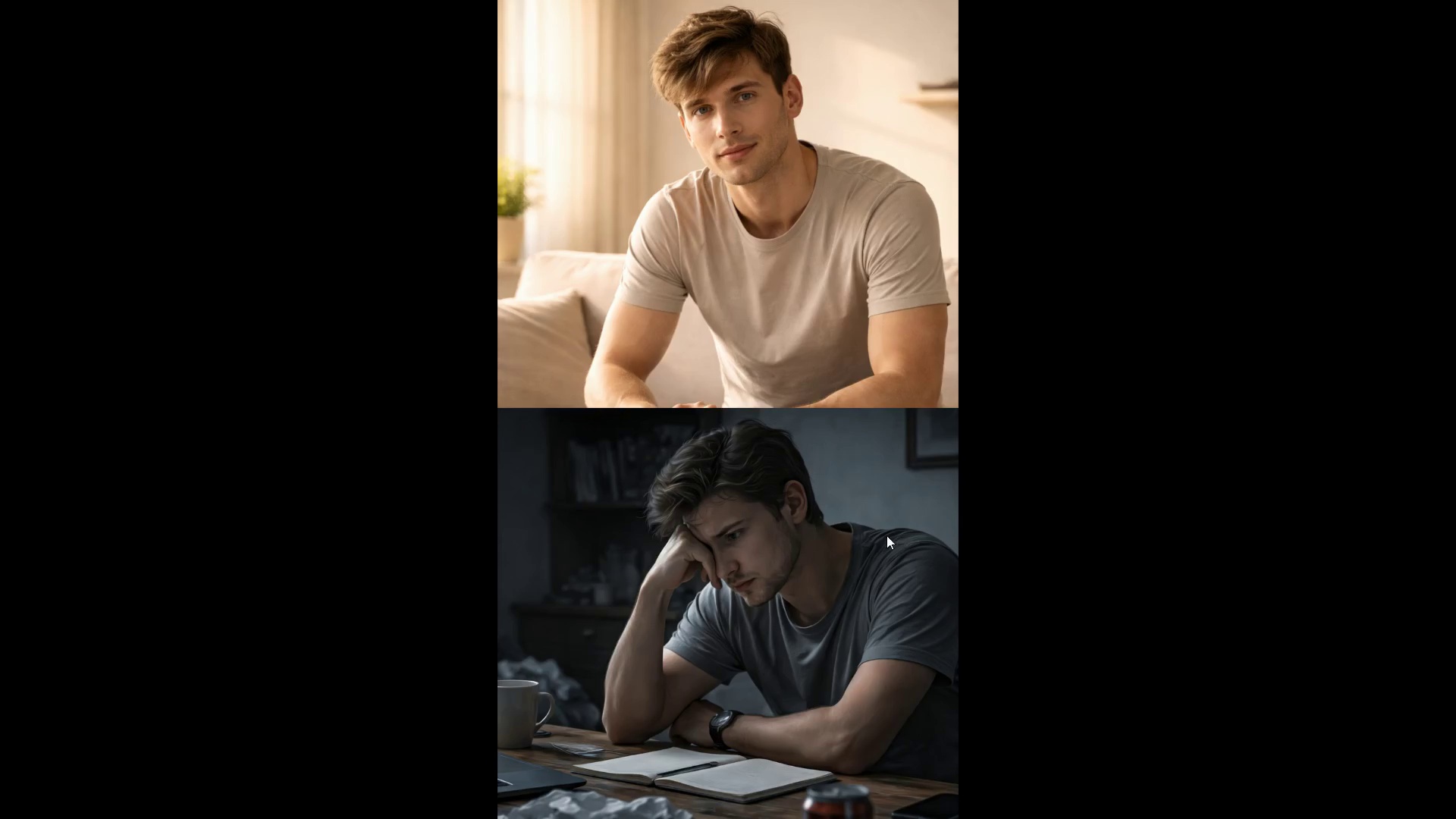 
hold_key(key=ControlLeft, duration=1.5)
 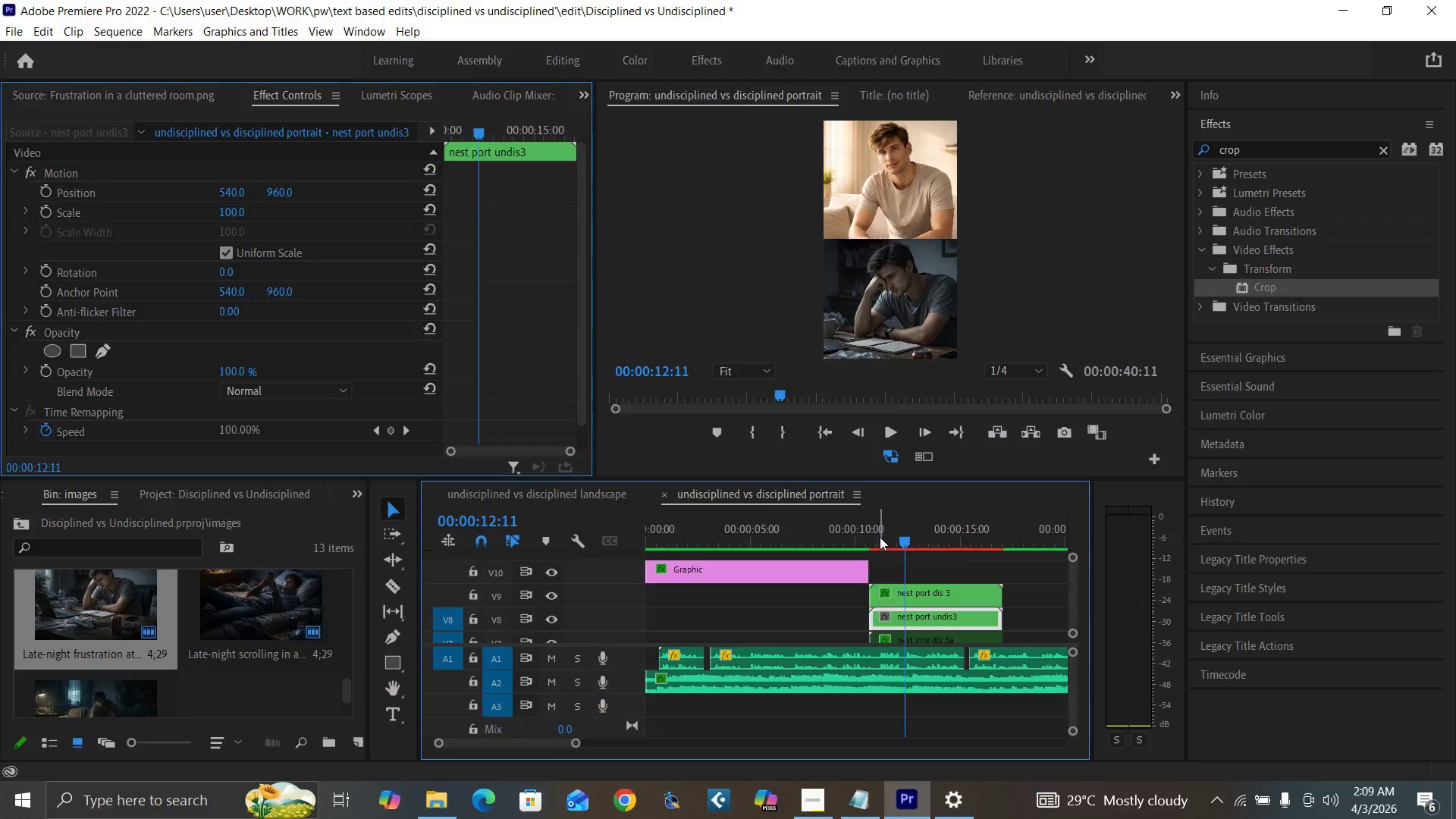 
key(Control+ControlLeft)
 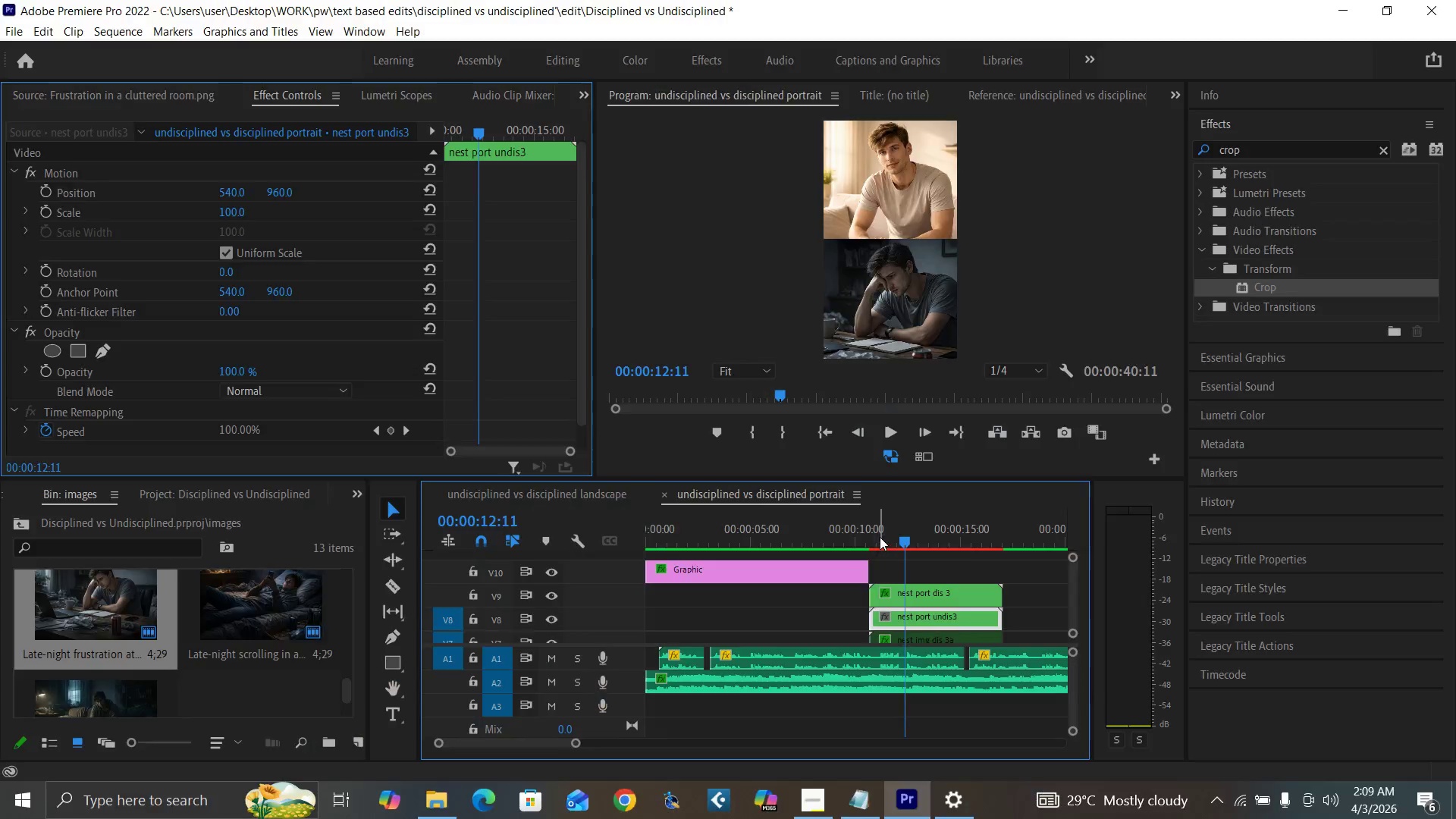 
key(Control+Backquote)
 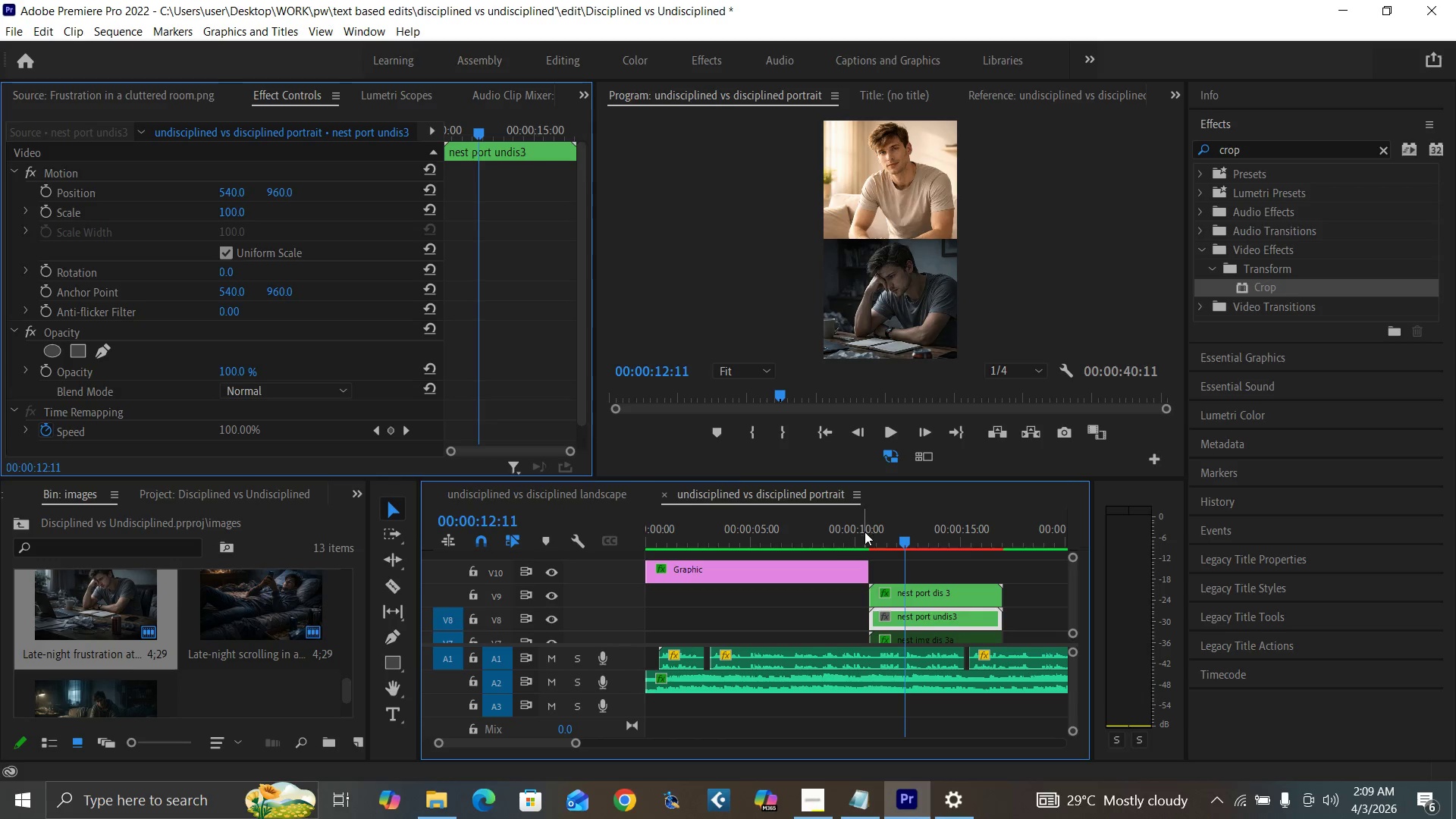 
left_click([862, 532])
 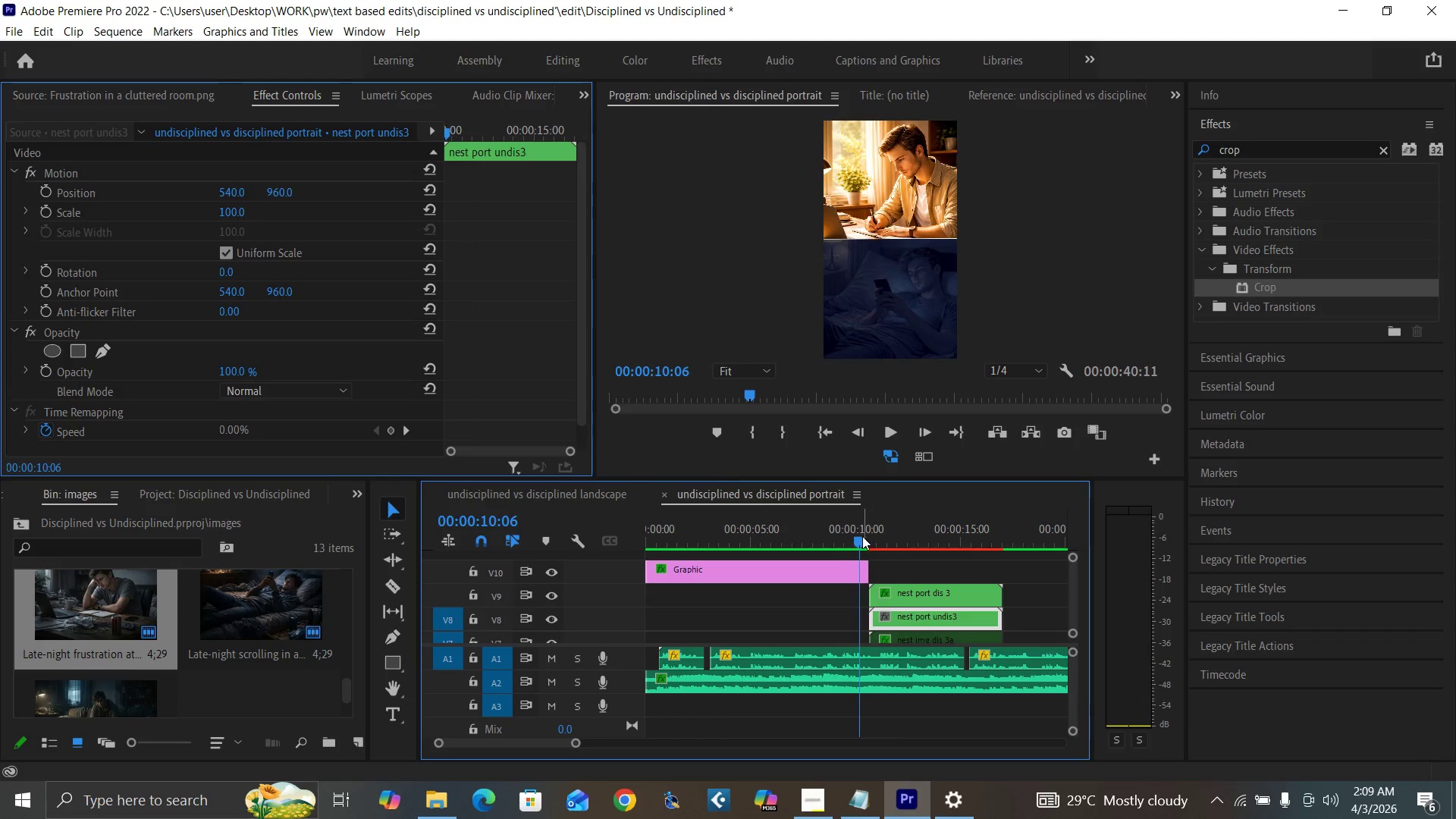 
key(Space)
 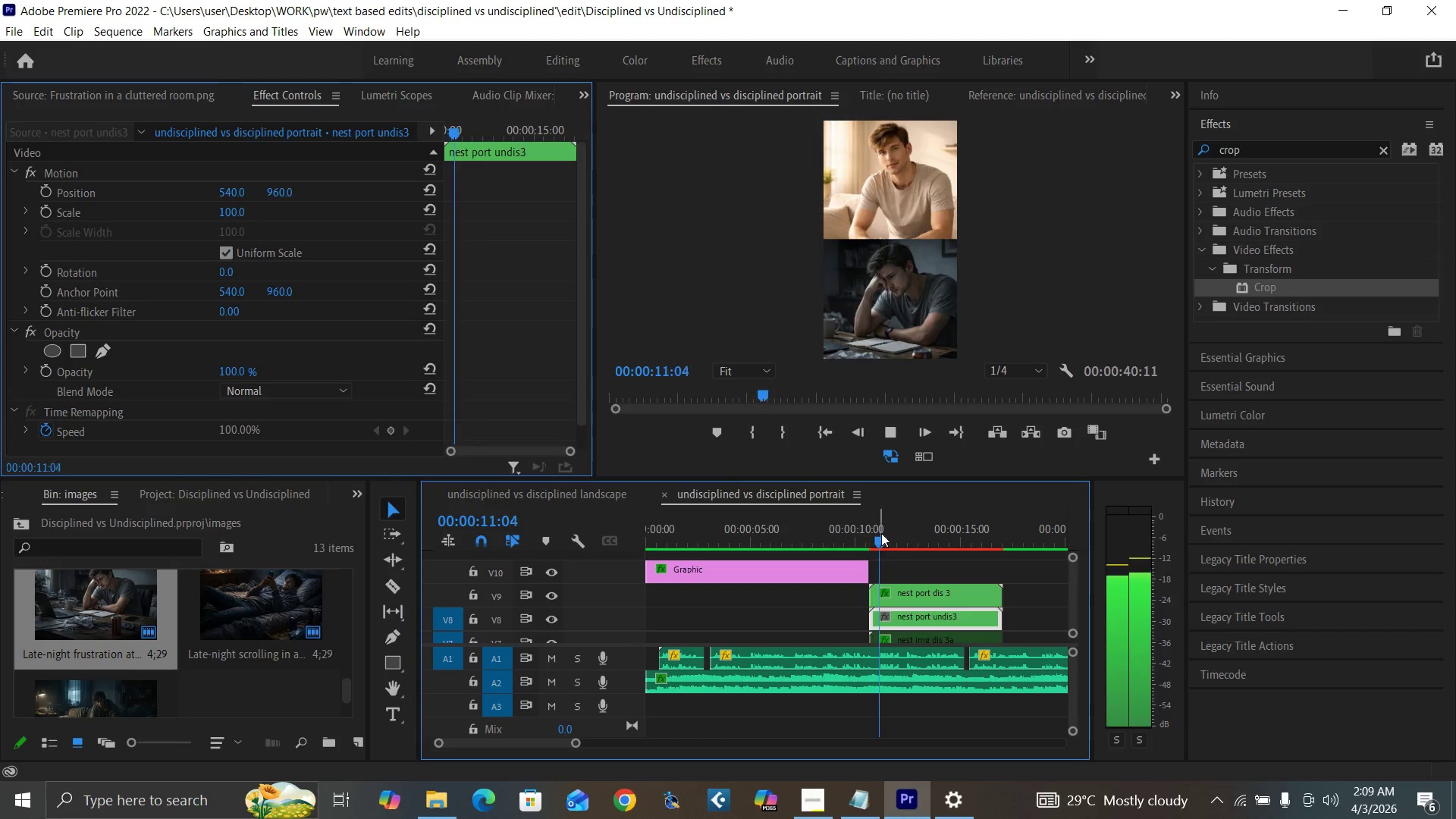 
key(Space)
 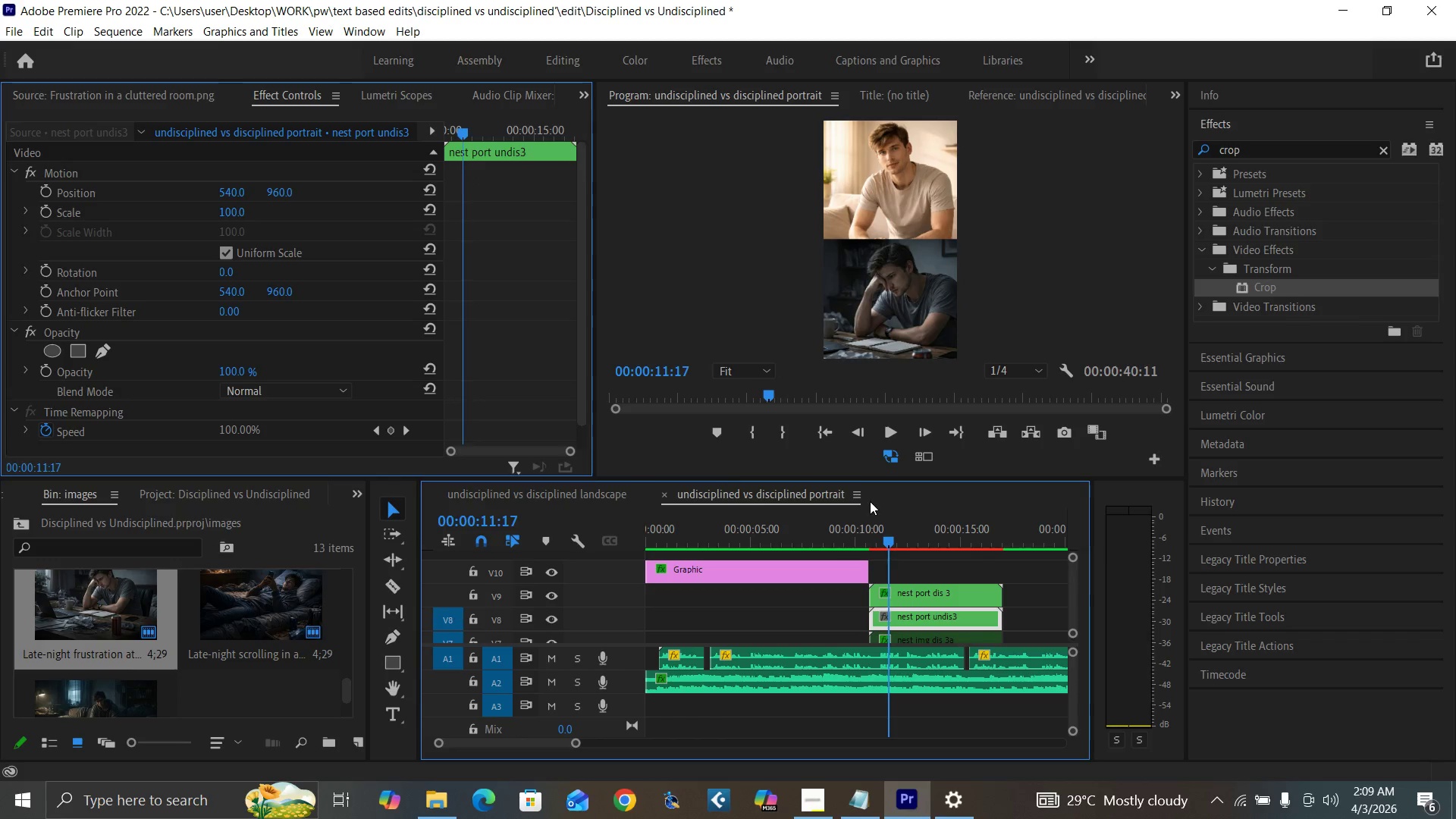 
key(Equal)
 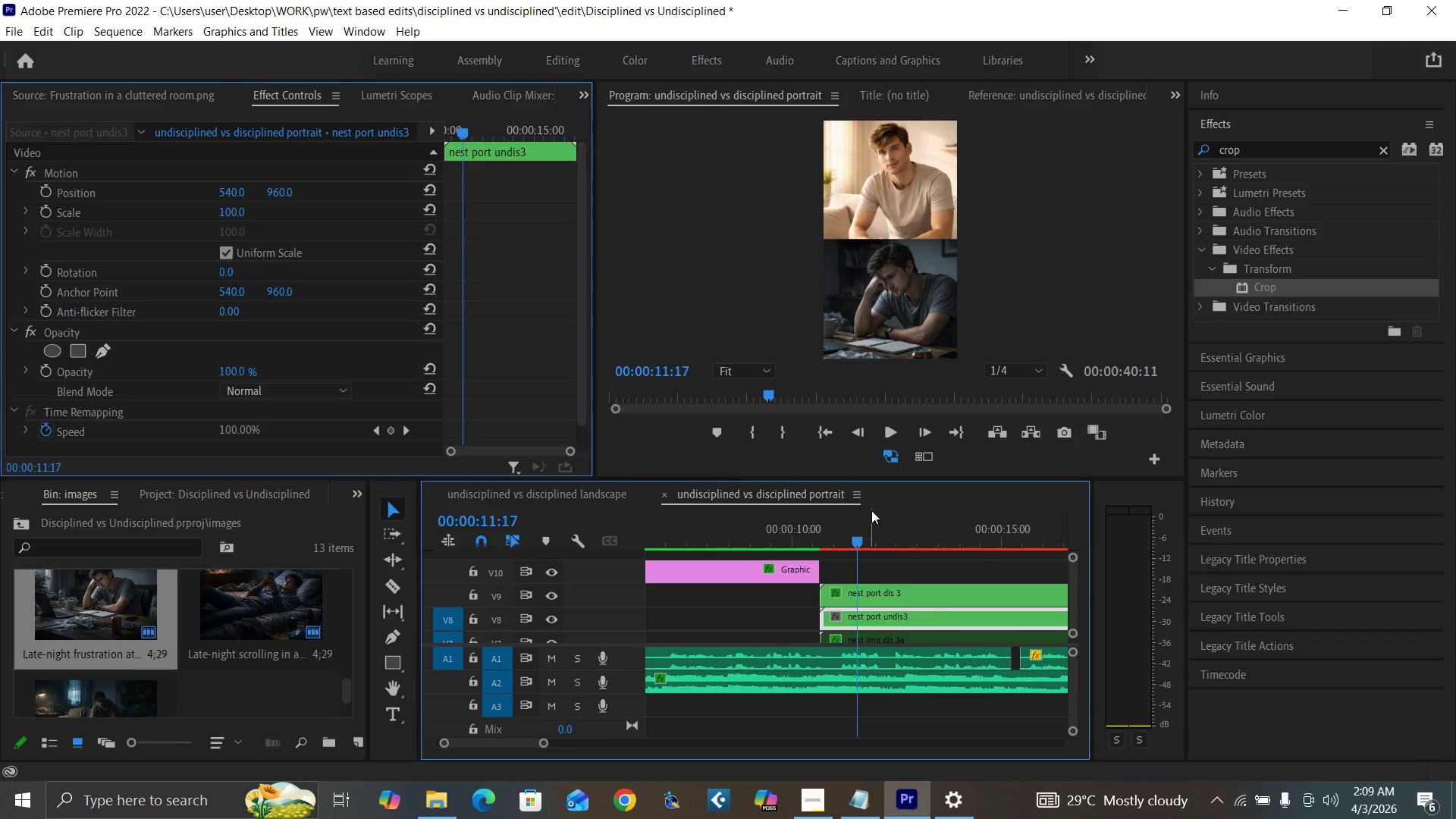 
key(Equal)
 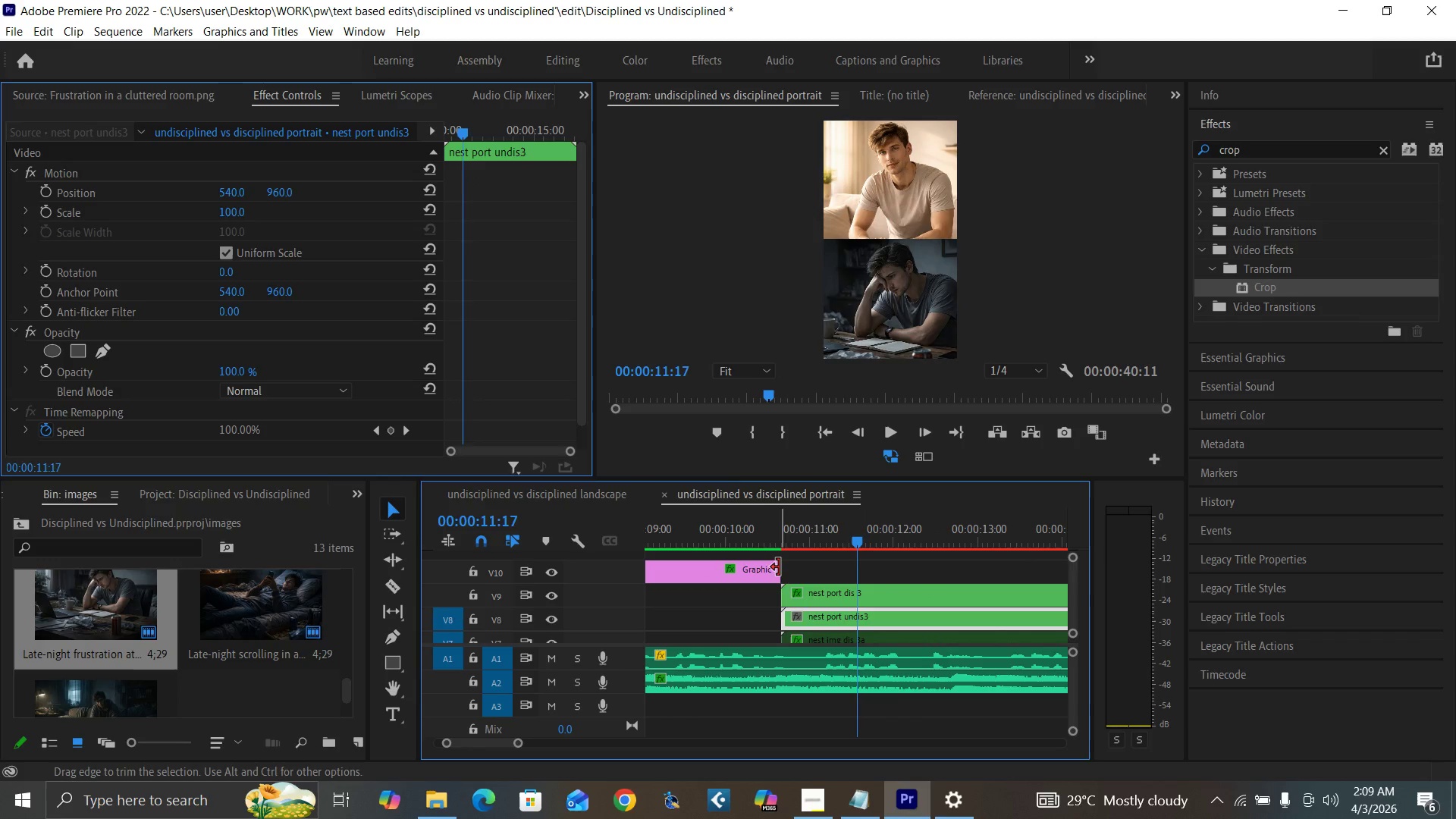 
left_click_drag(start_coordinate=[778, 569], to_coordinate=[1000, 570])
 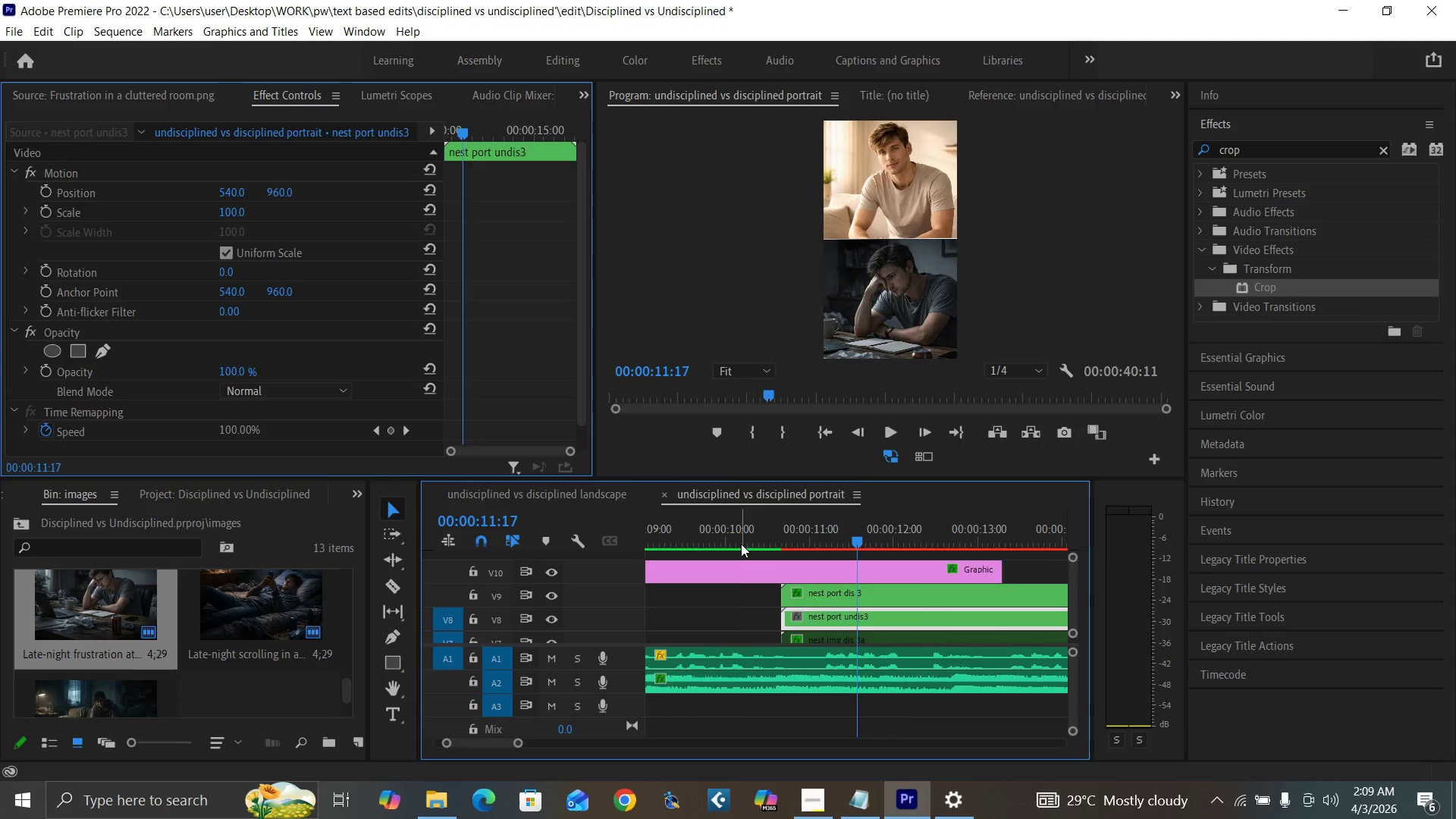 
left_click([741, 544])
 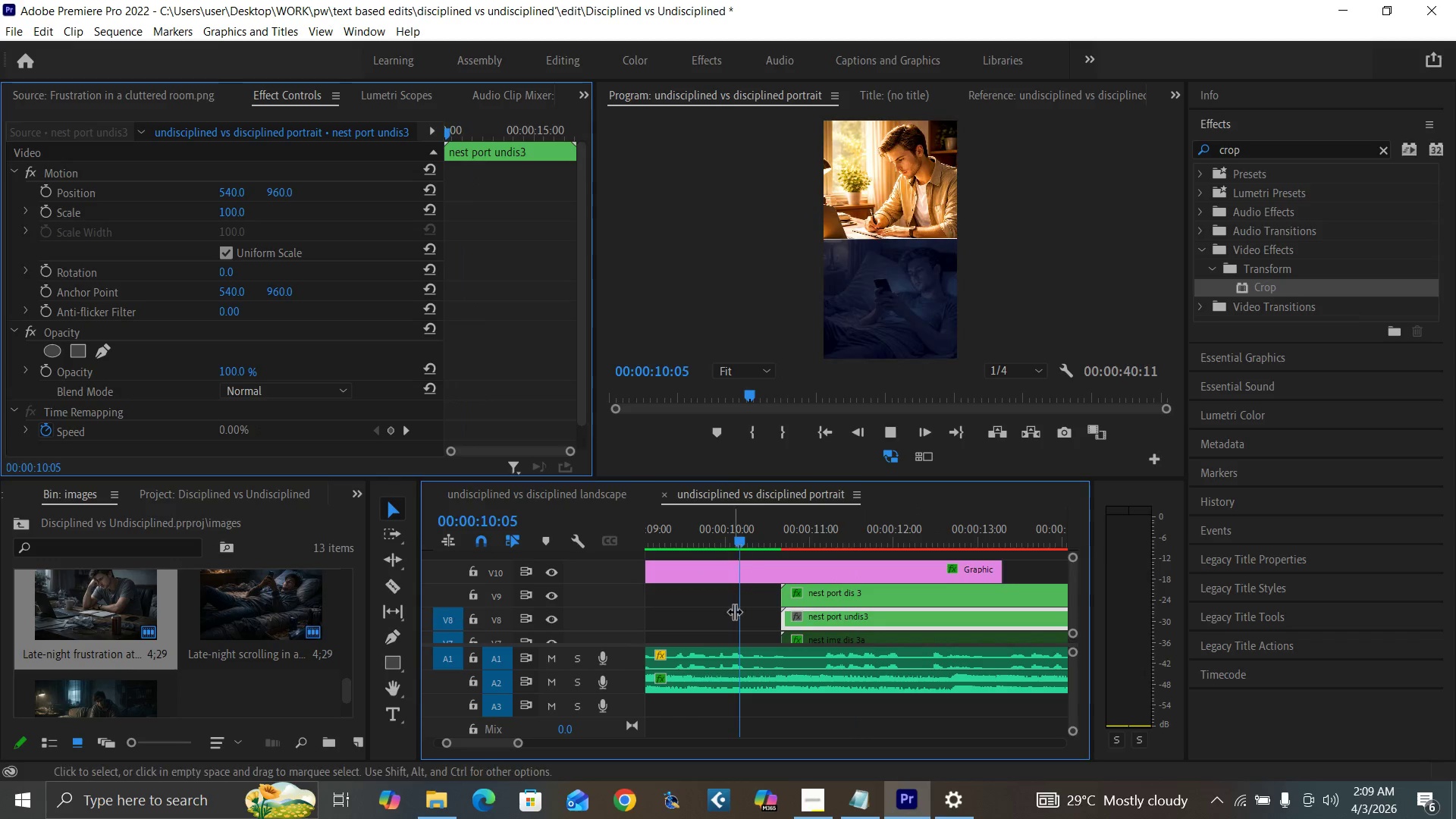 
key(Space)
 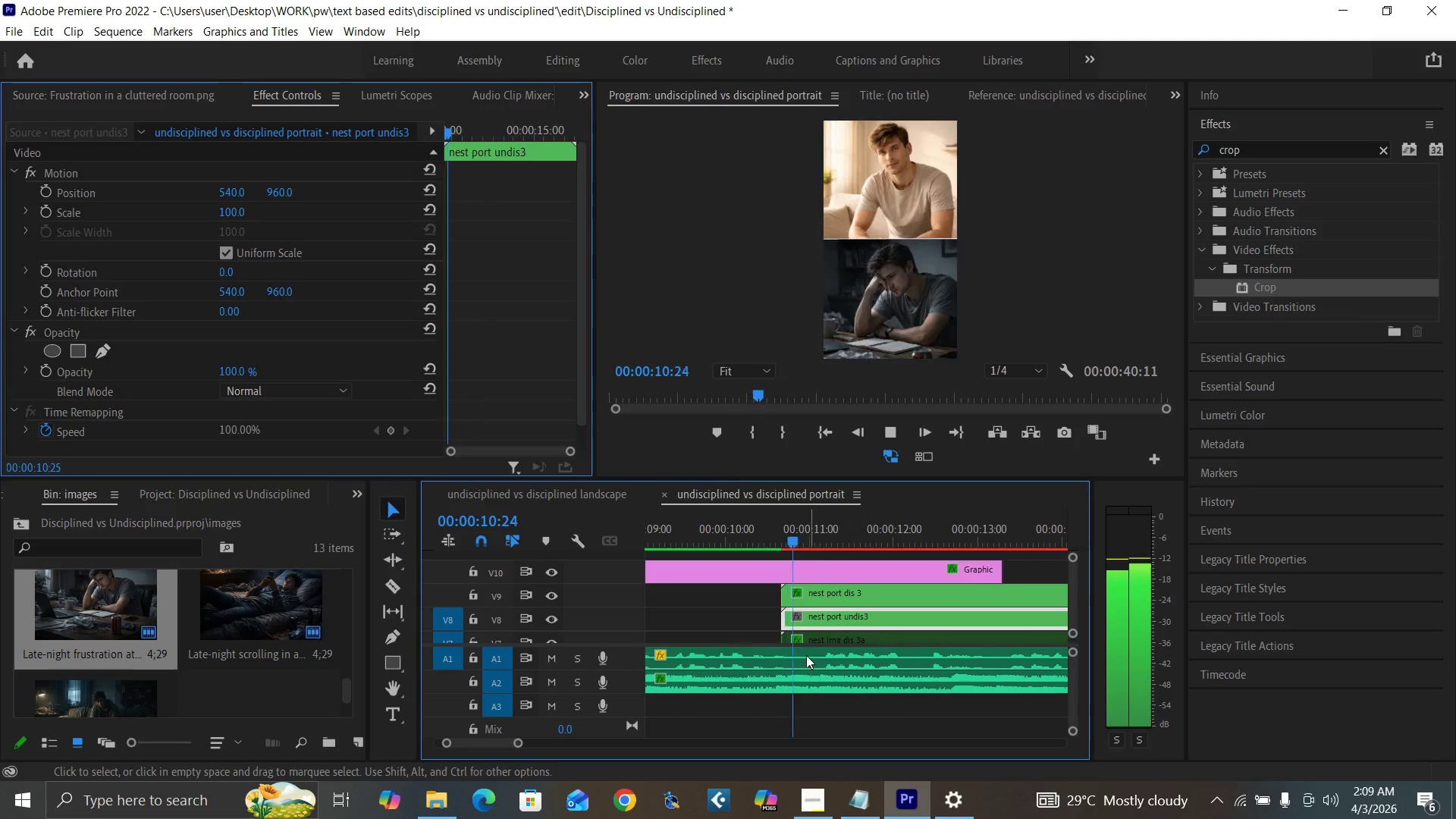 
key(Space)
 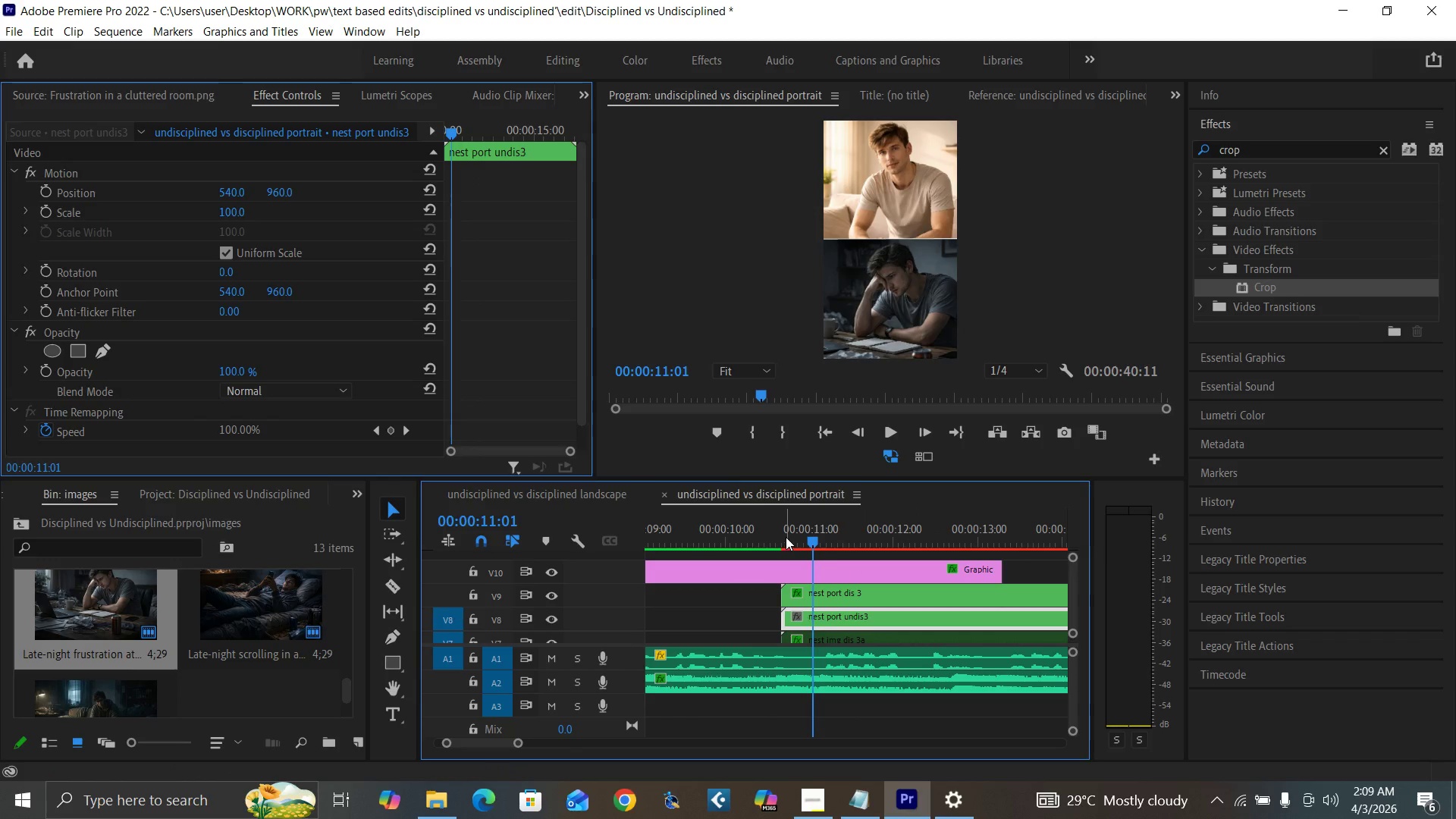 
left_click([783, 537])
 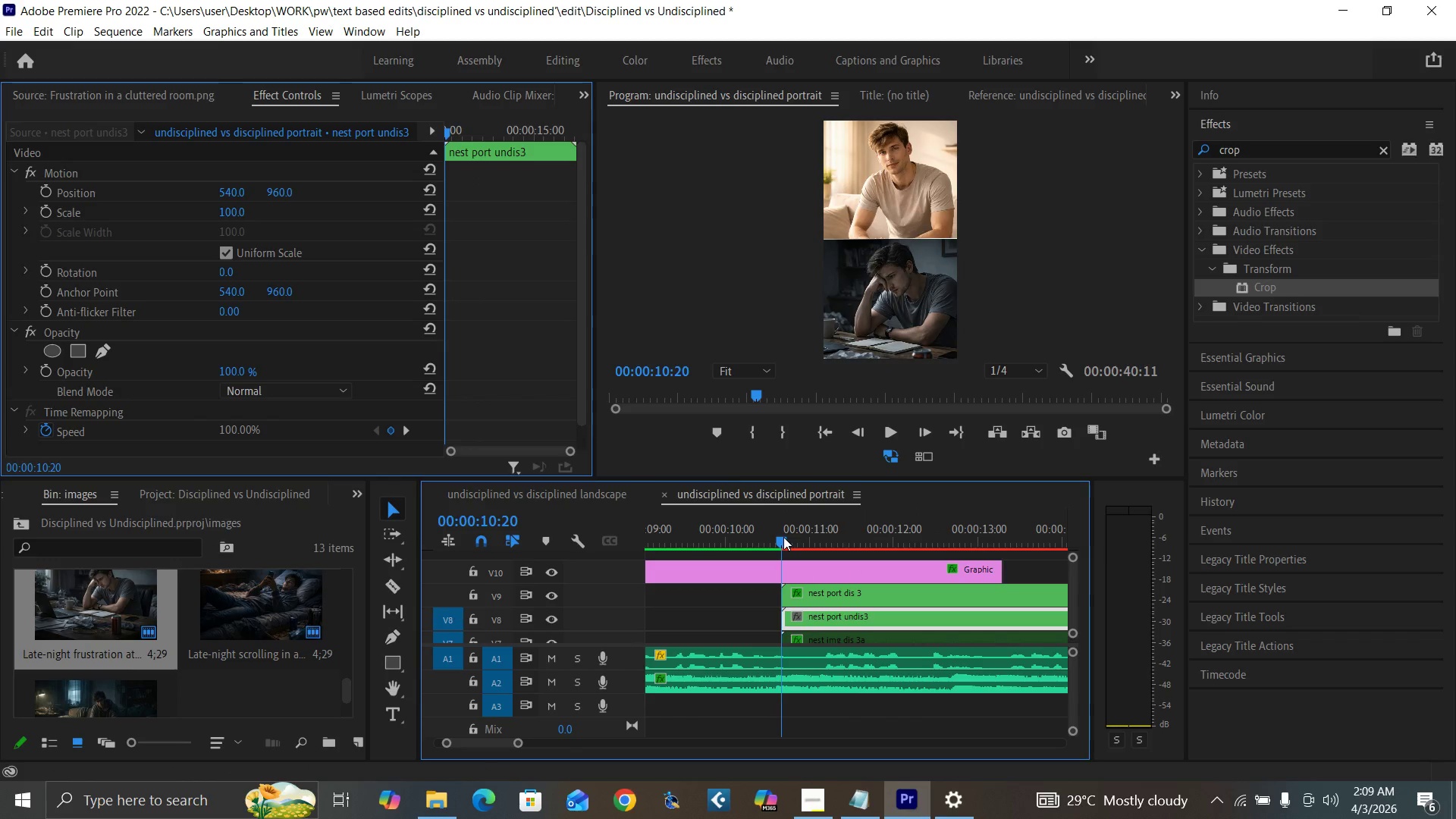 
key(Control+S)
 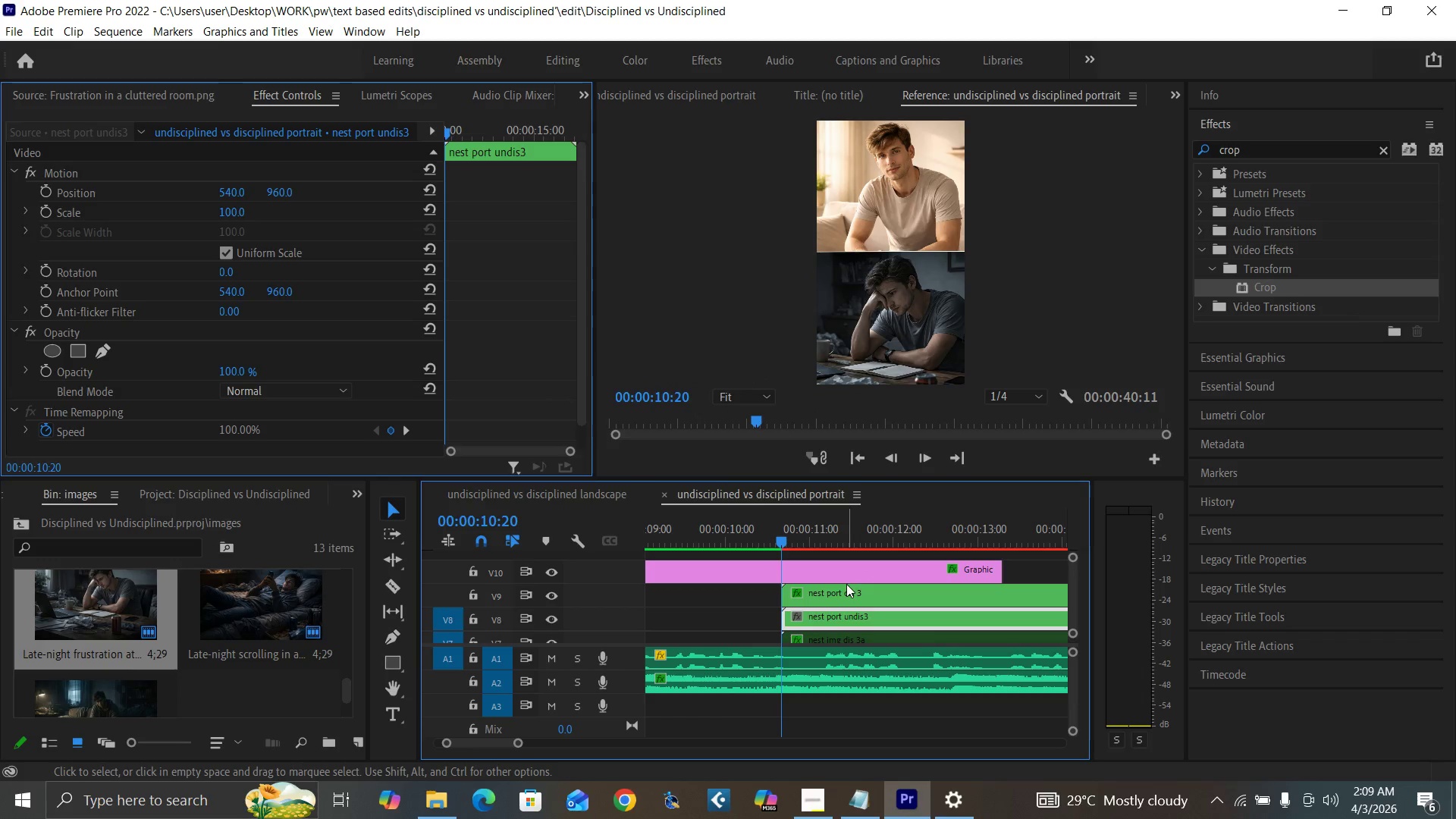 
left_click([855, 595])
 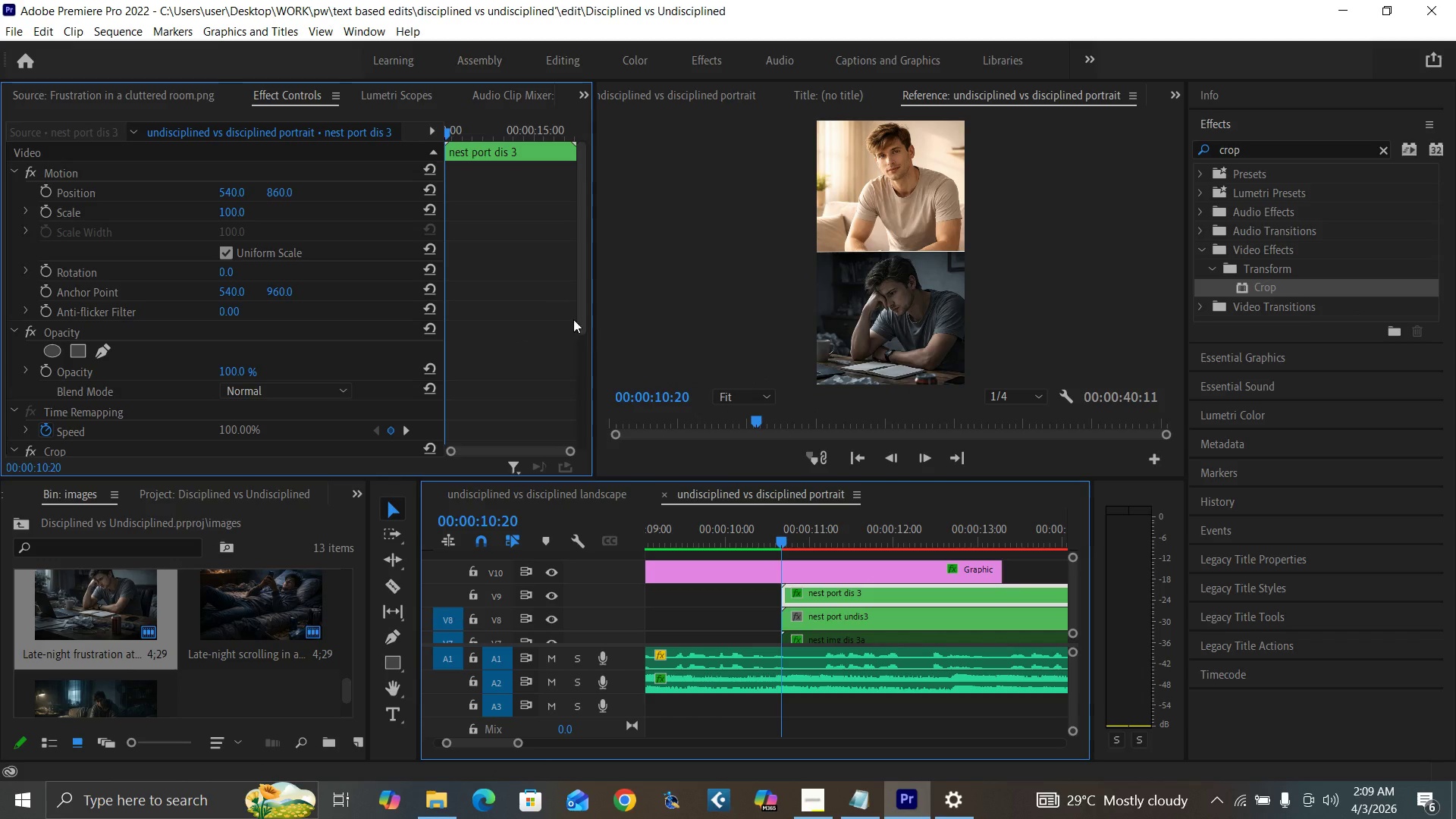 
left_click_drag(start_coordinate=[581, 325], to_coordinate=[598, 460])
 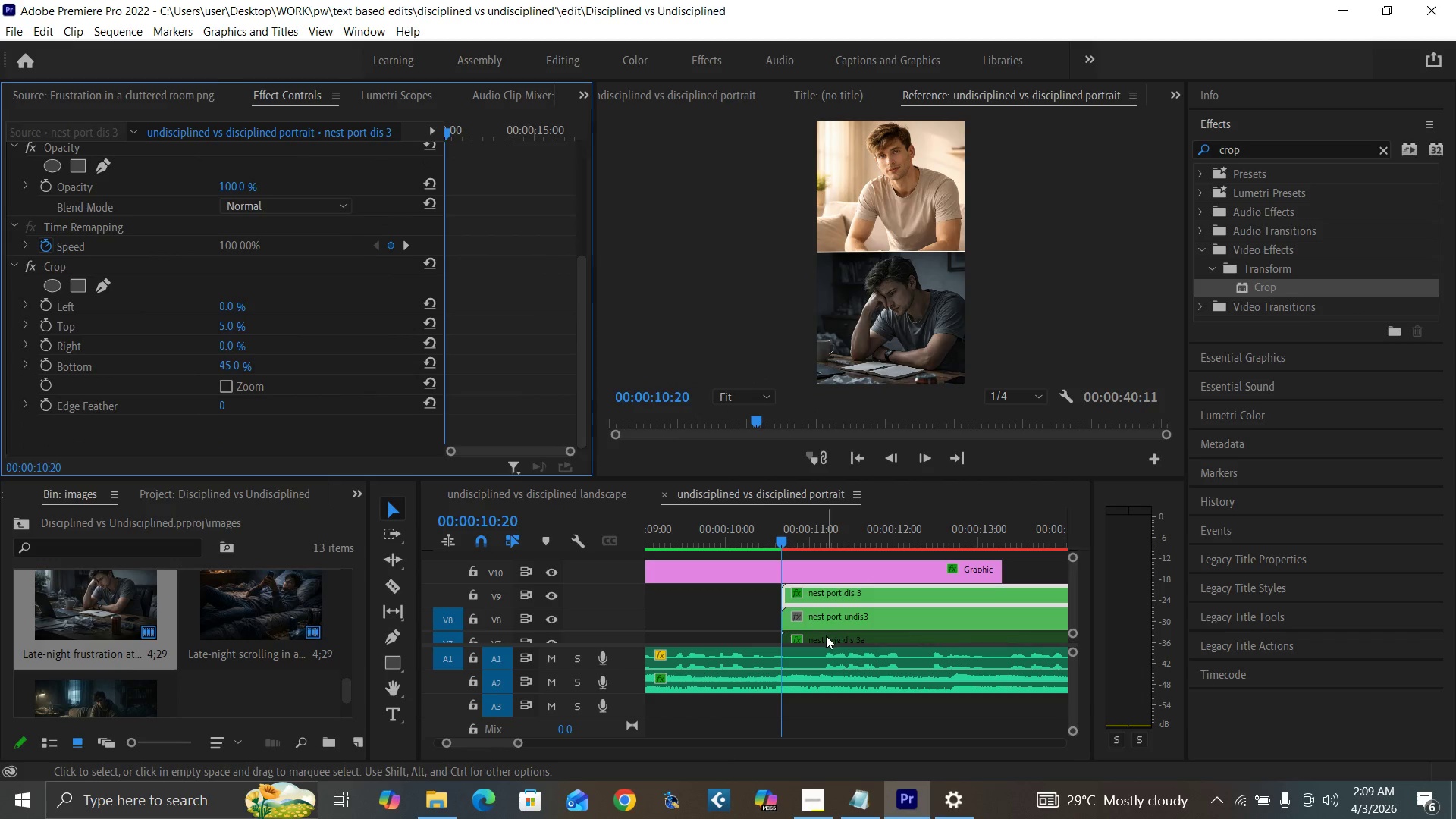 
left_click([828, 636])
 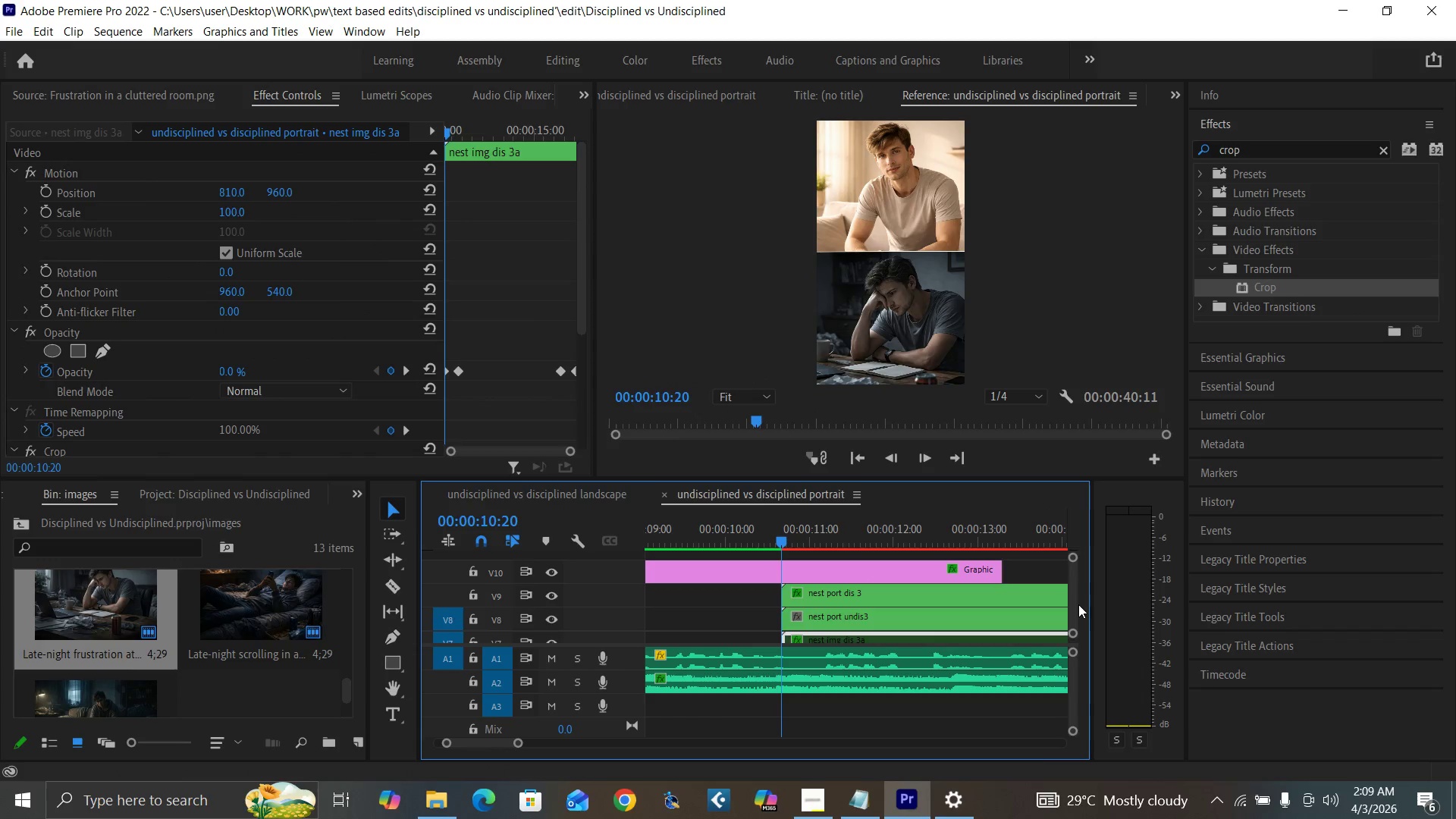 
left_click_drag(start_coordinate=[1077, 604], to_coordinate=[1079, 610])
 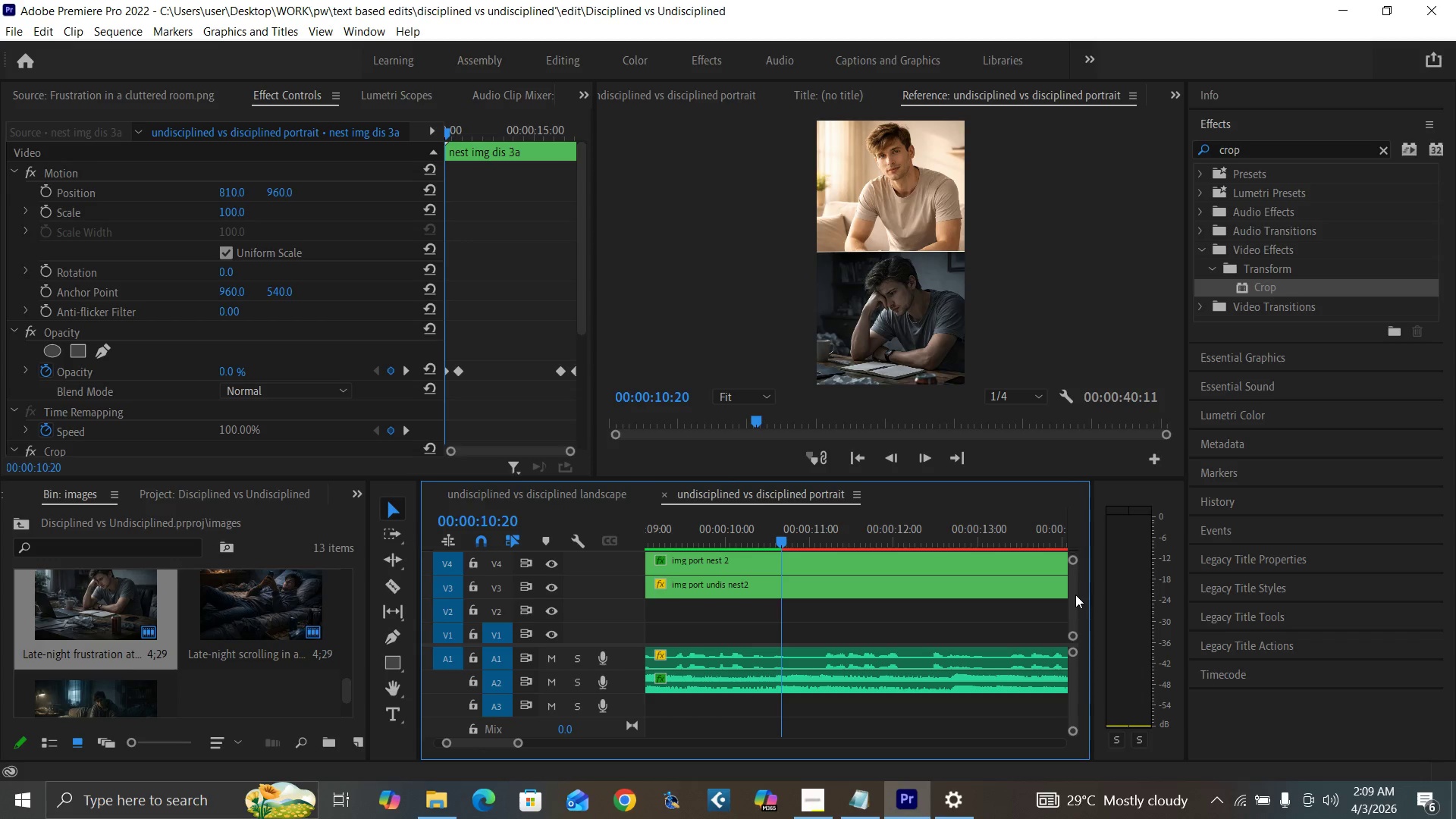 
left_click_drag(start_coordinate=[1075, 595], to_coordinate=[1074, 590])
 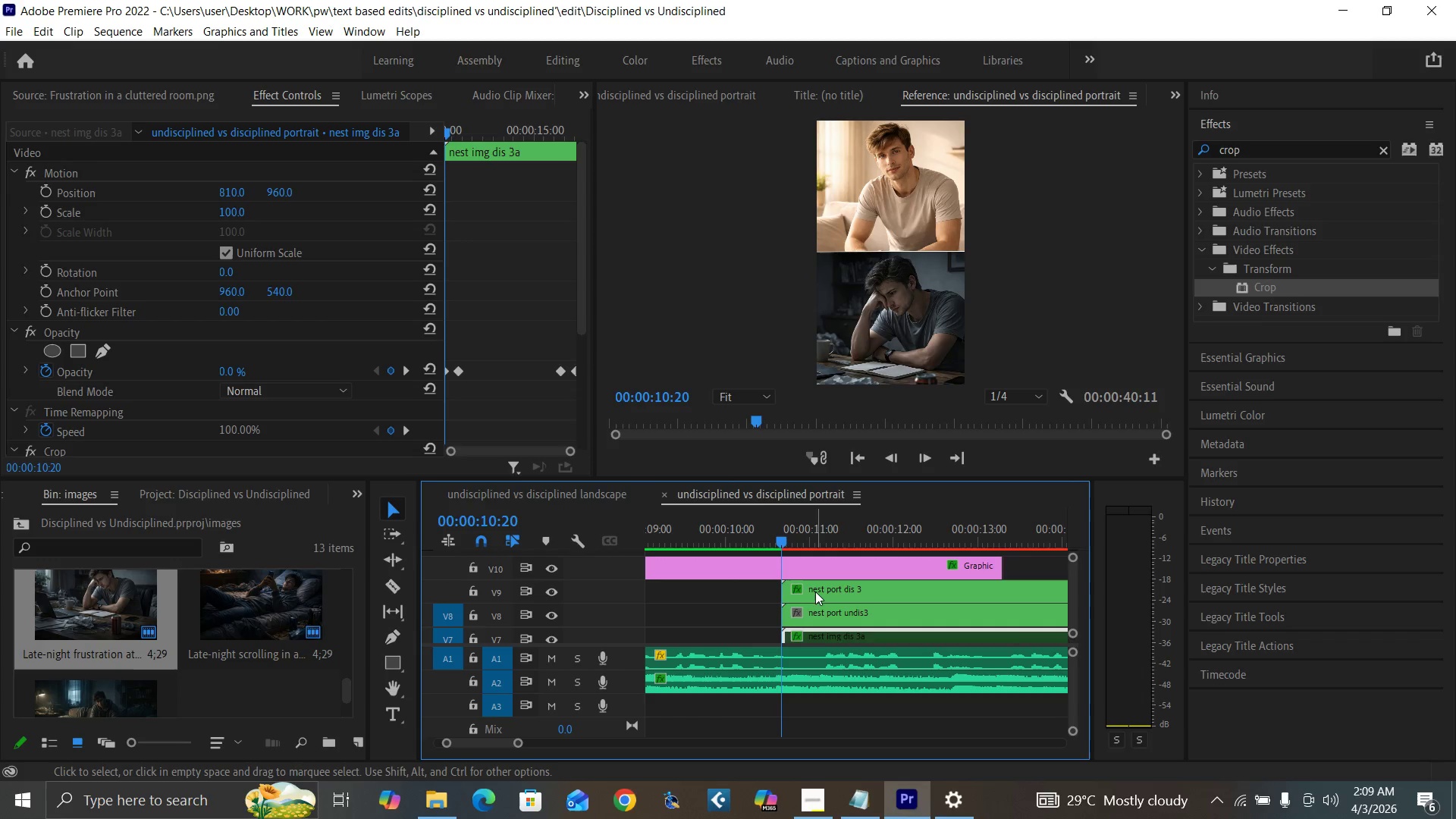 
left_click([815, 592])
 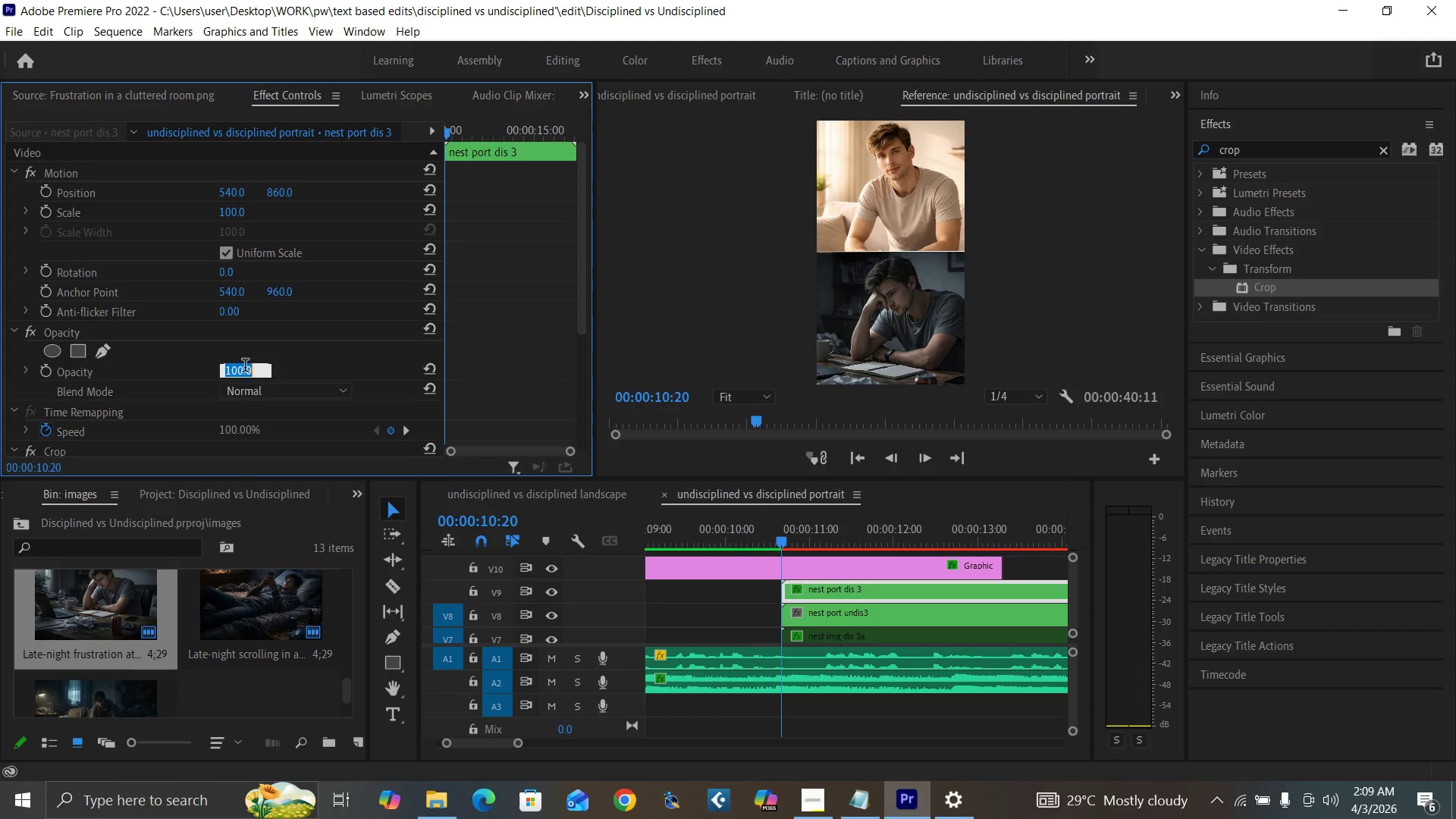 
key(0)
 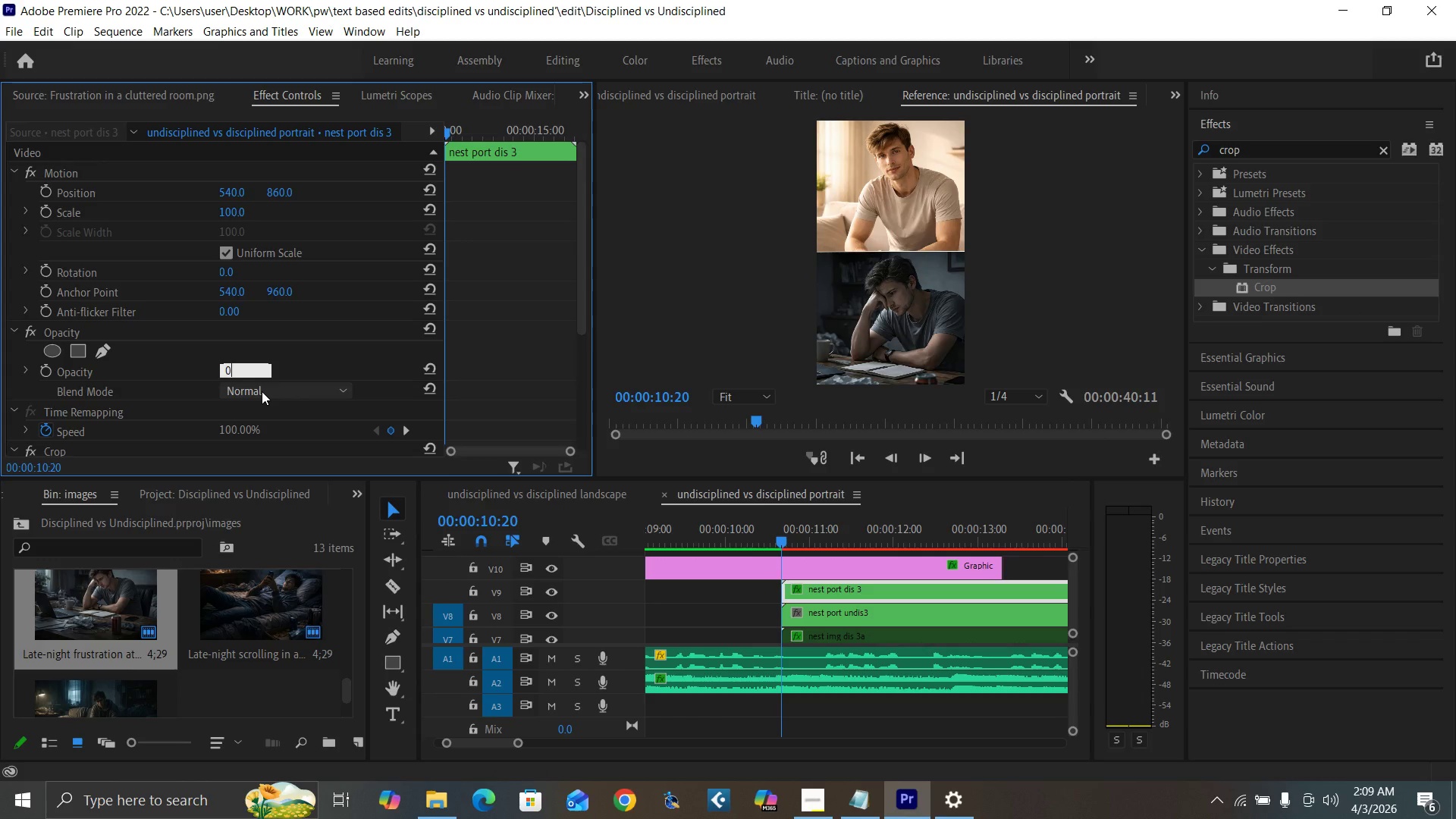 
key(Enter)
 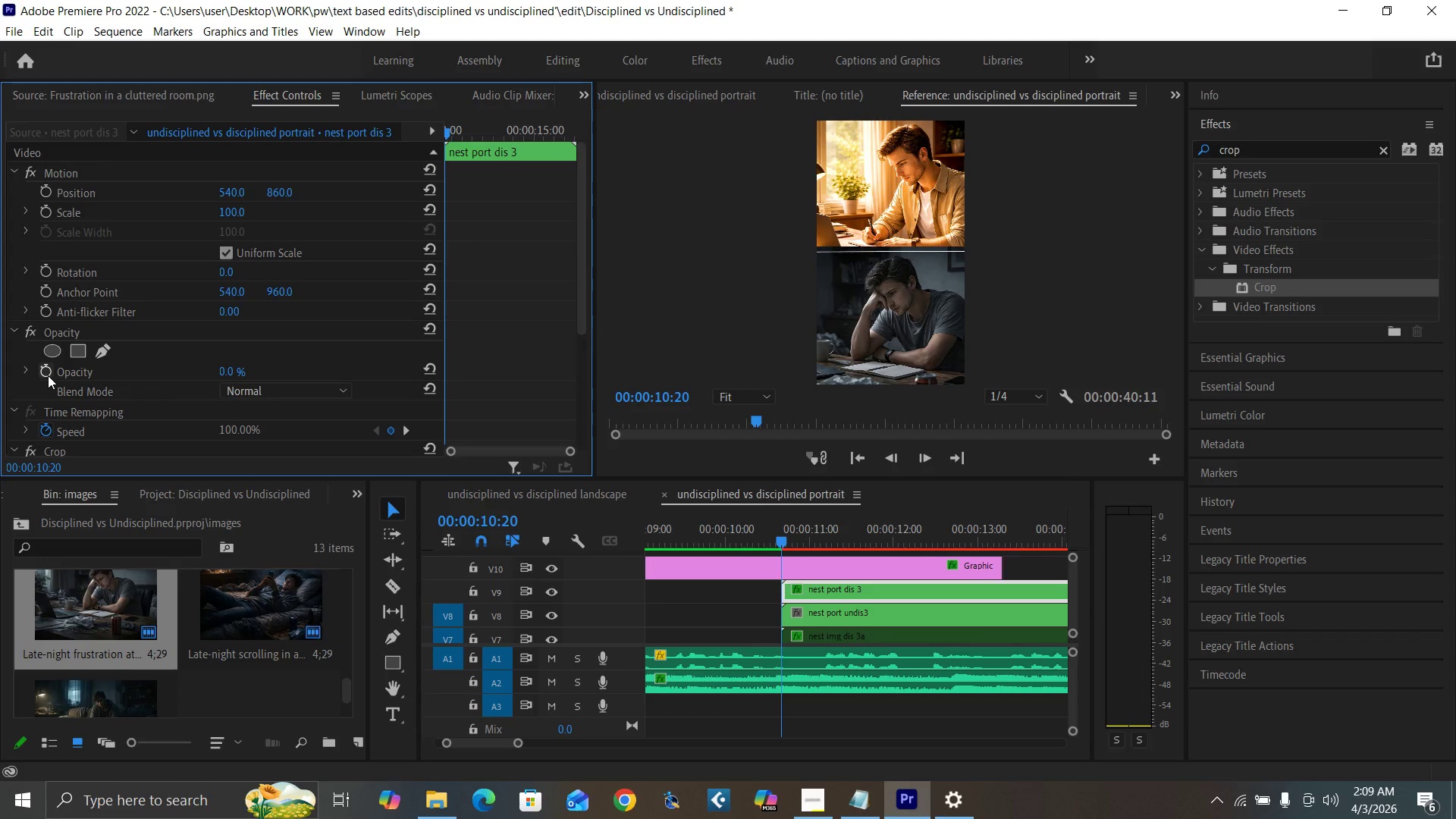 
left_click([48, 375])
 